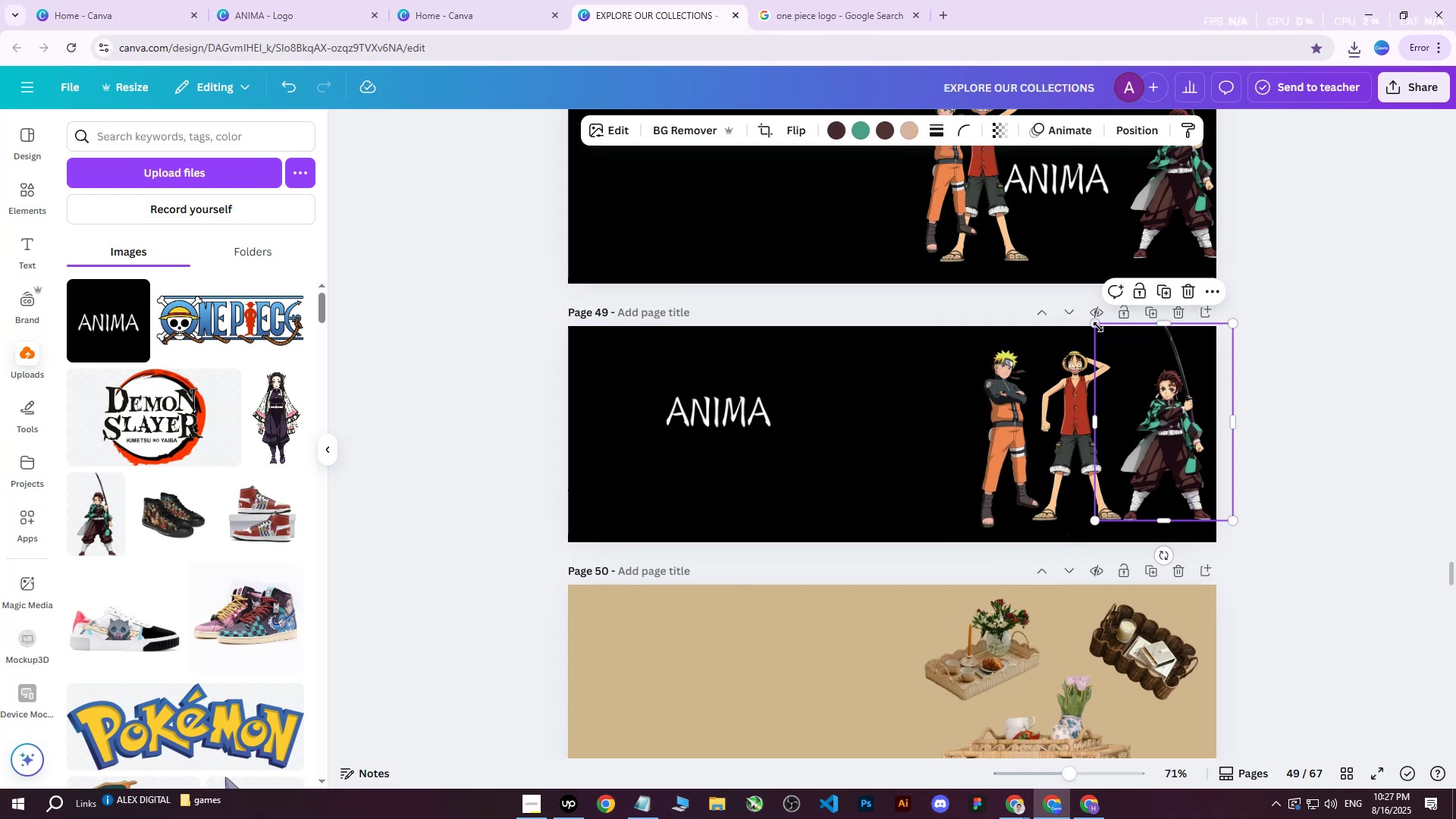 
left_click_drag(start_coordinate=[1094, 325], to_coordinate=[1056, 308])
 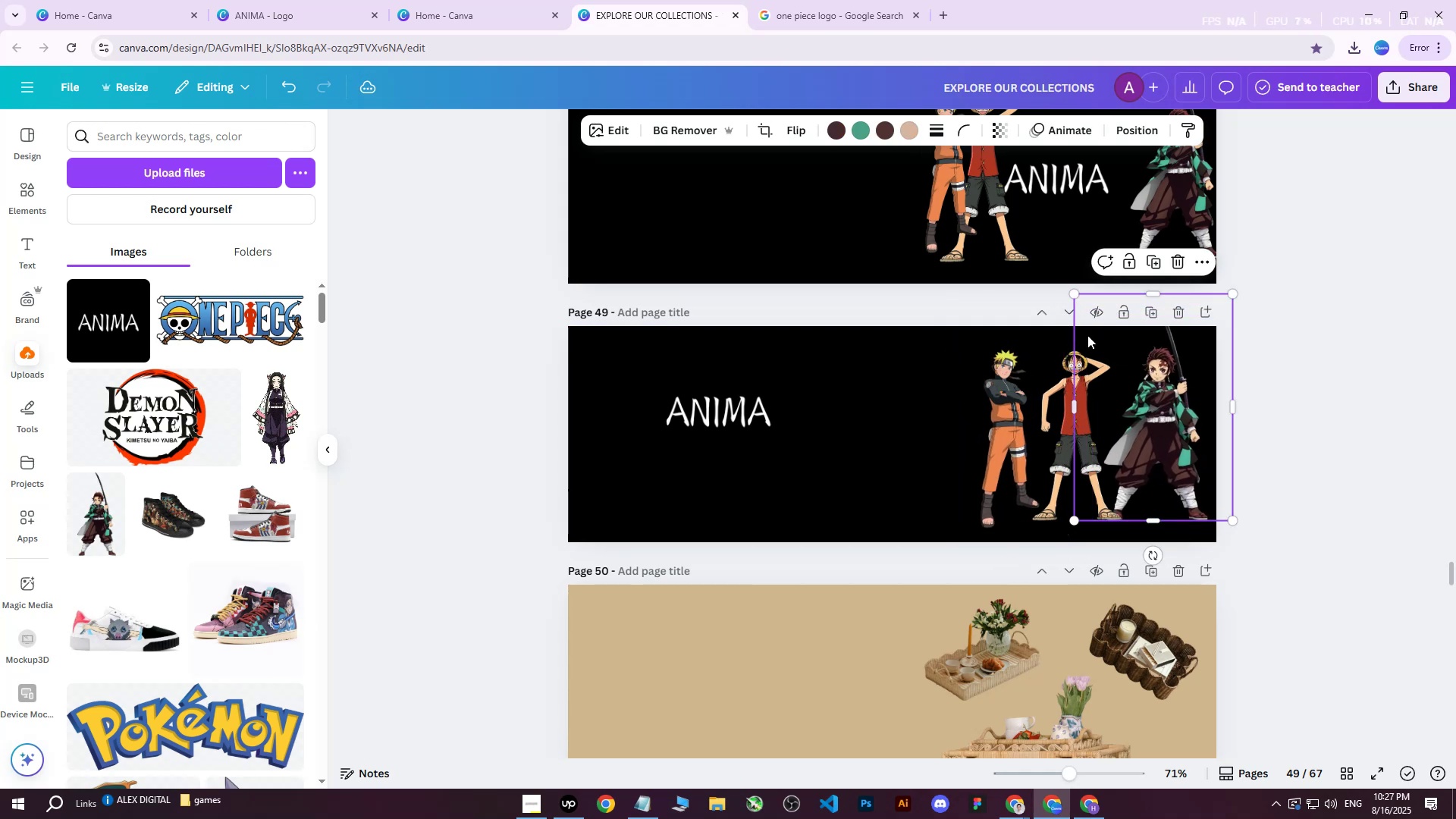 
hold_key(key=ArrowRight, duration=0.88)
 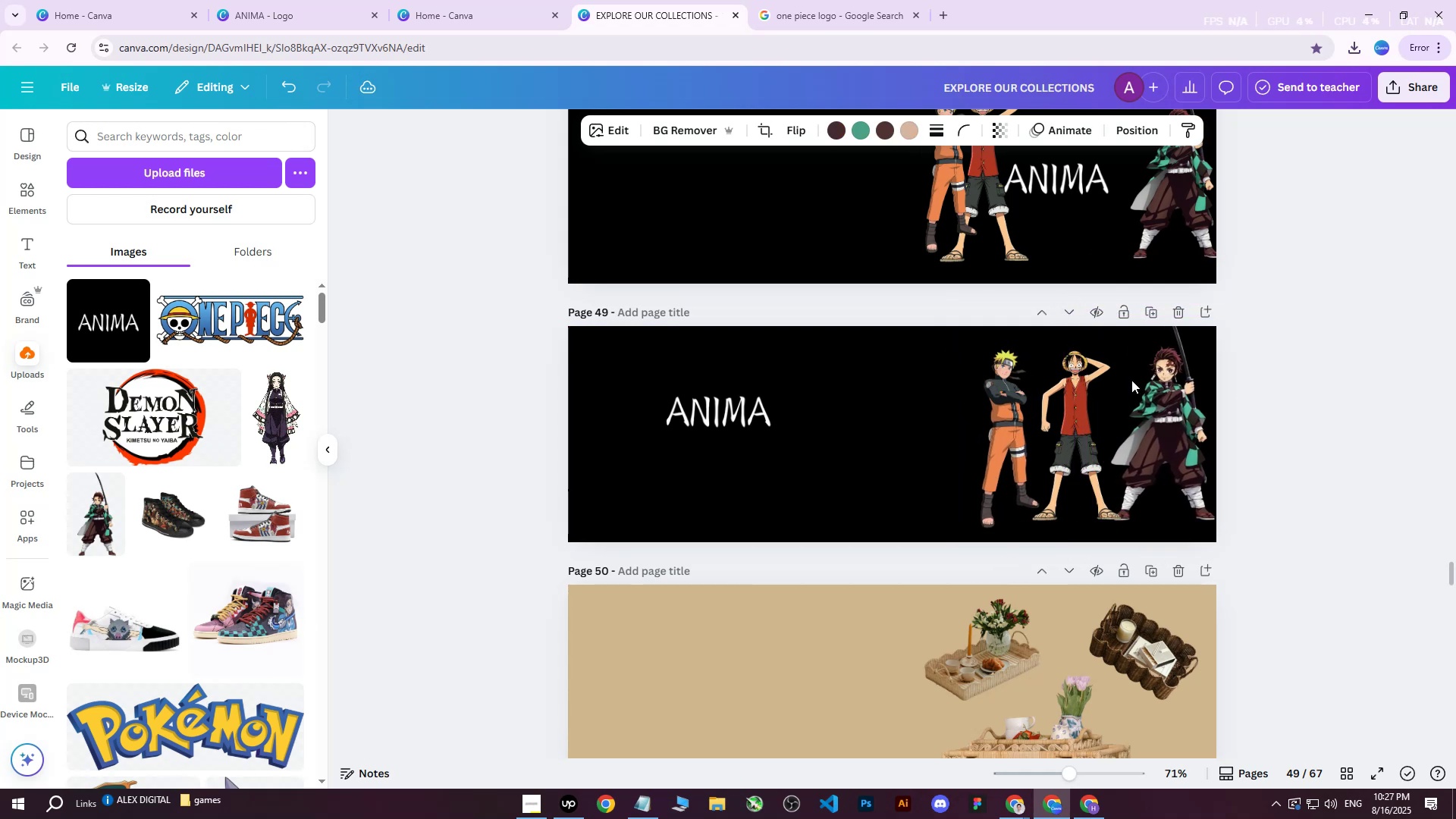 
hold_key(key=ArrowLeft, duration=1.33)
 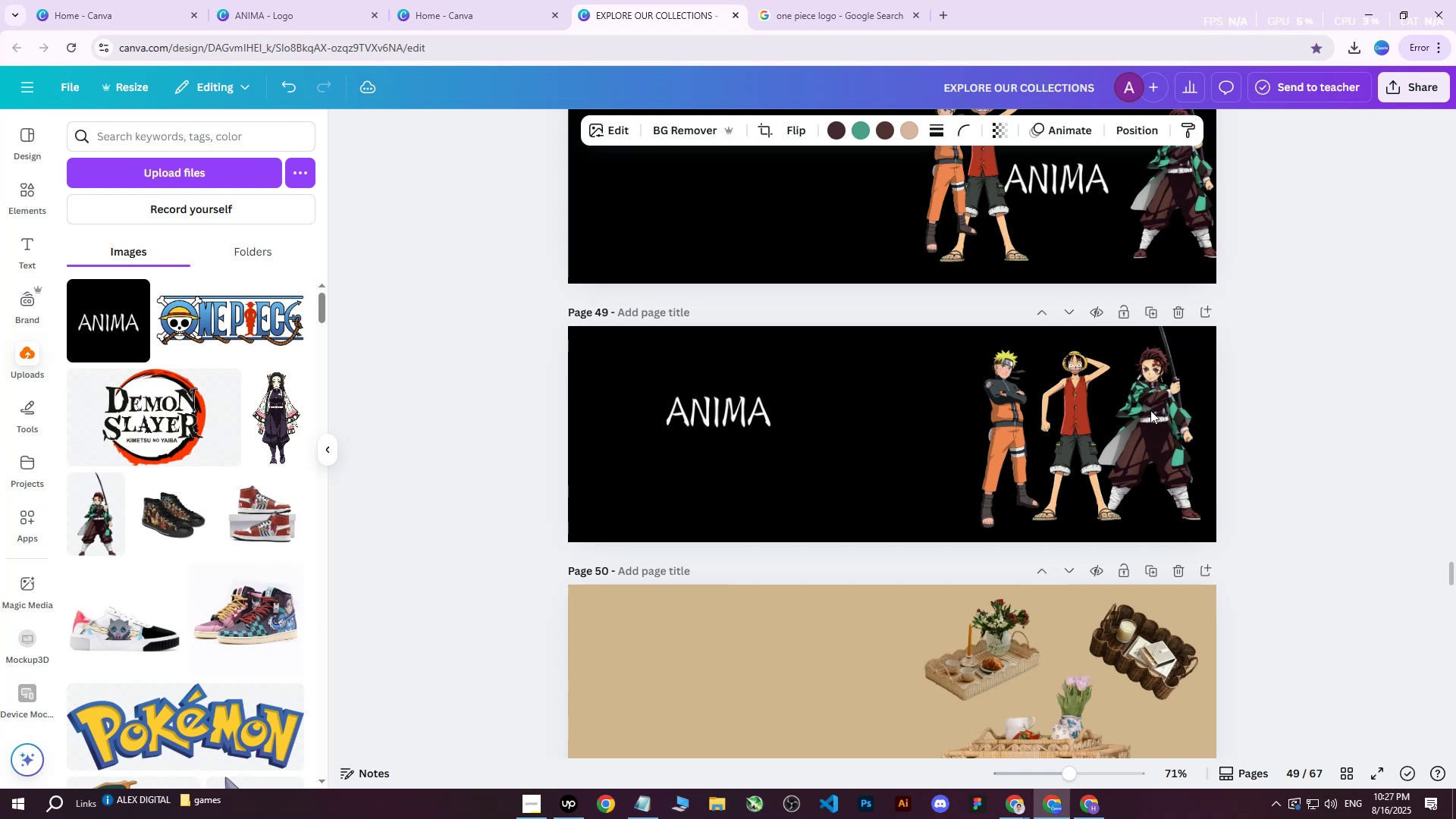 
key(ArrowRight)
 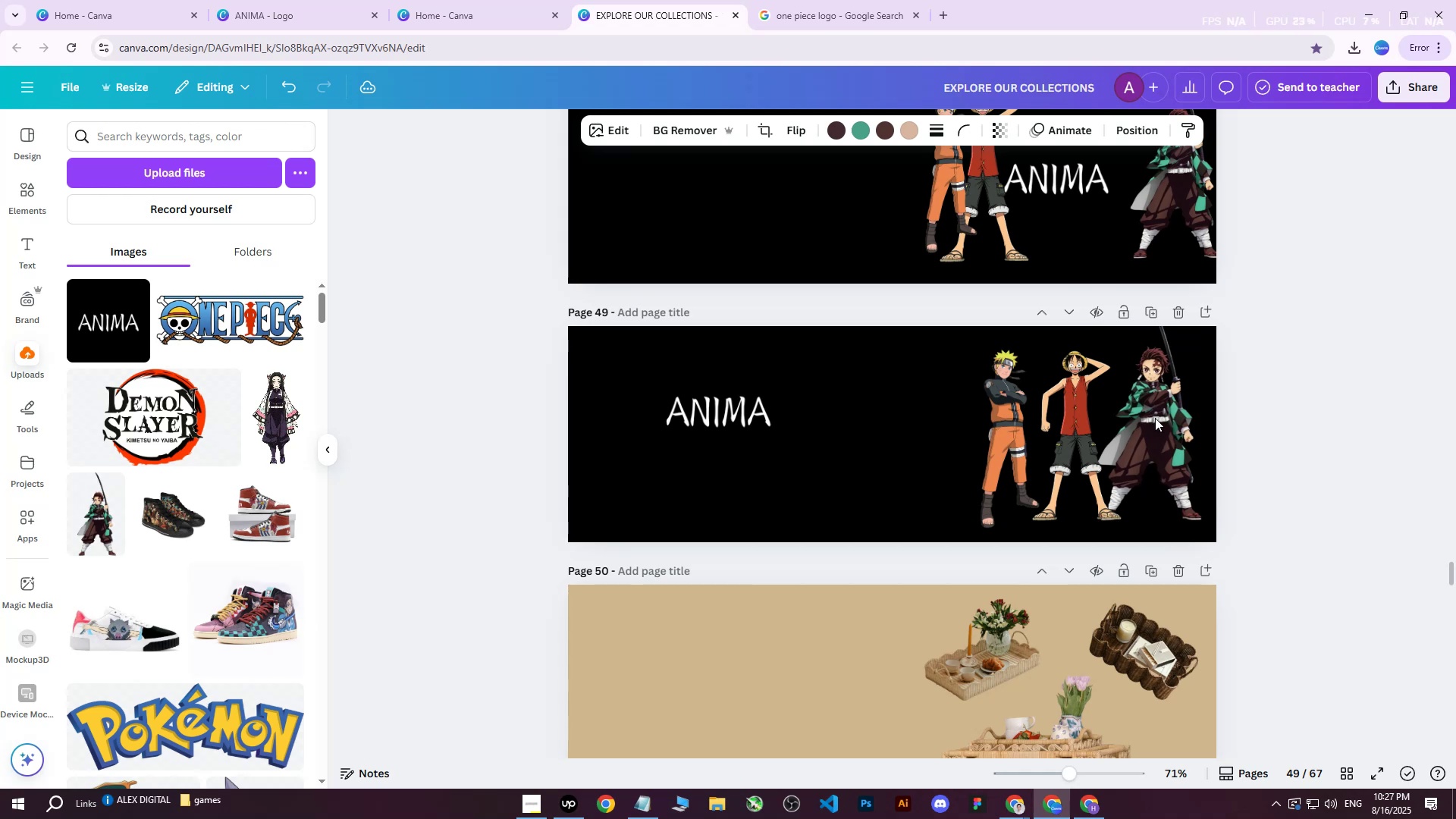 
key(ArrowRight)
 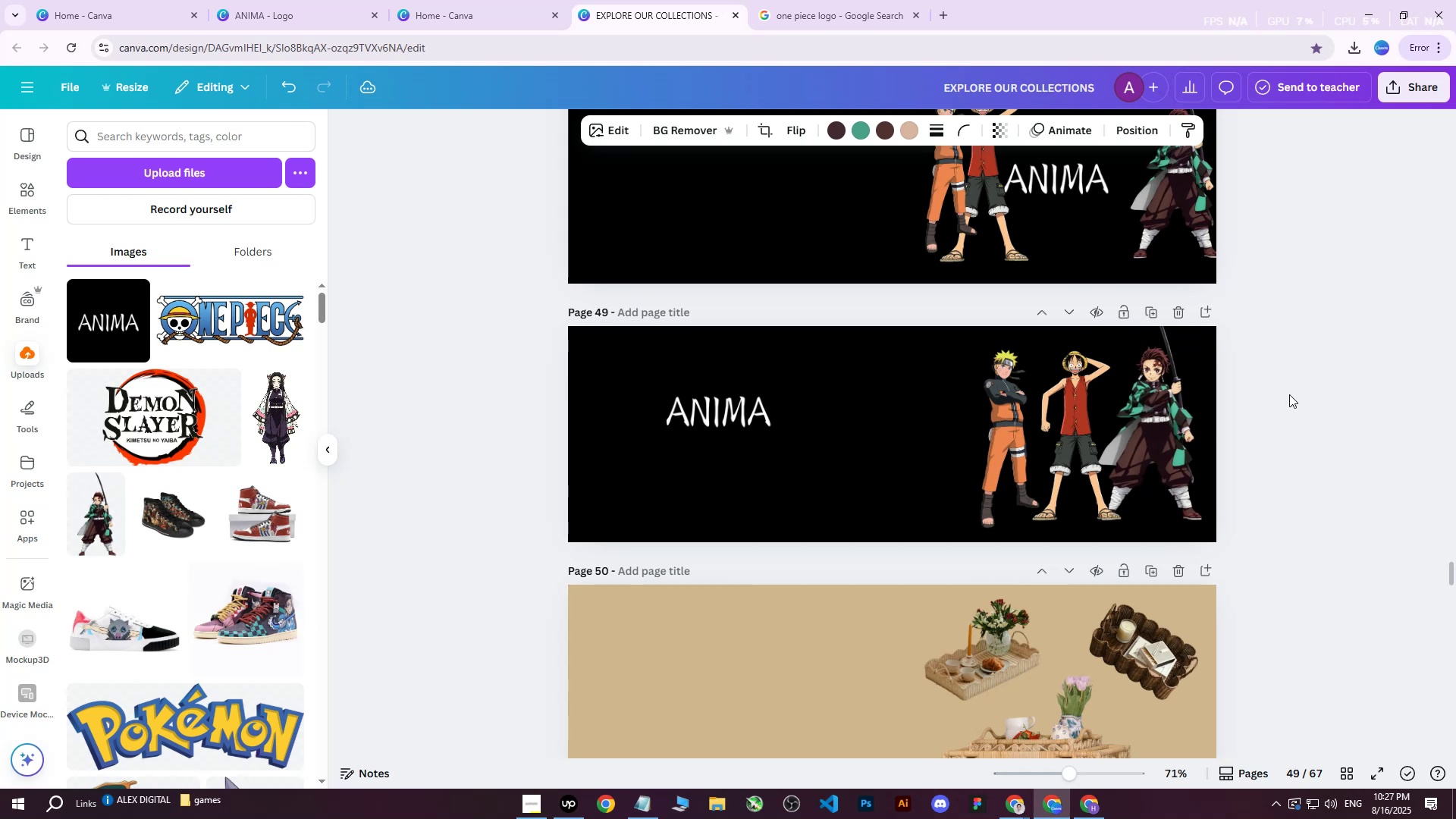 
left_click([1289, 394])
 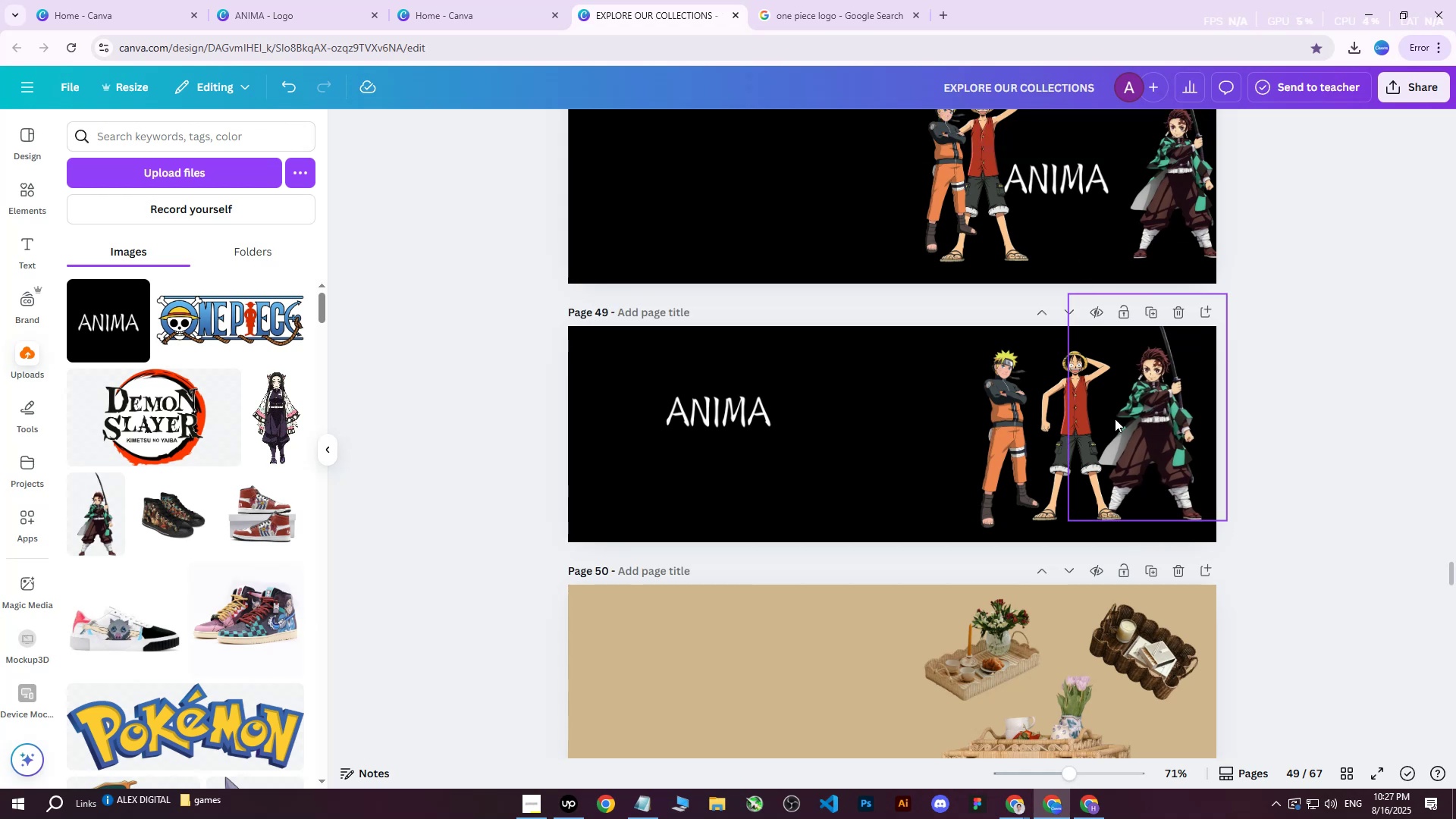 
left_click([1079, 396])
 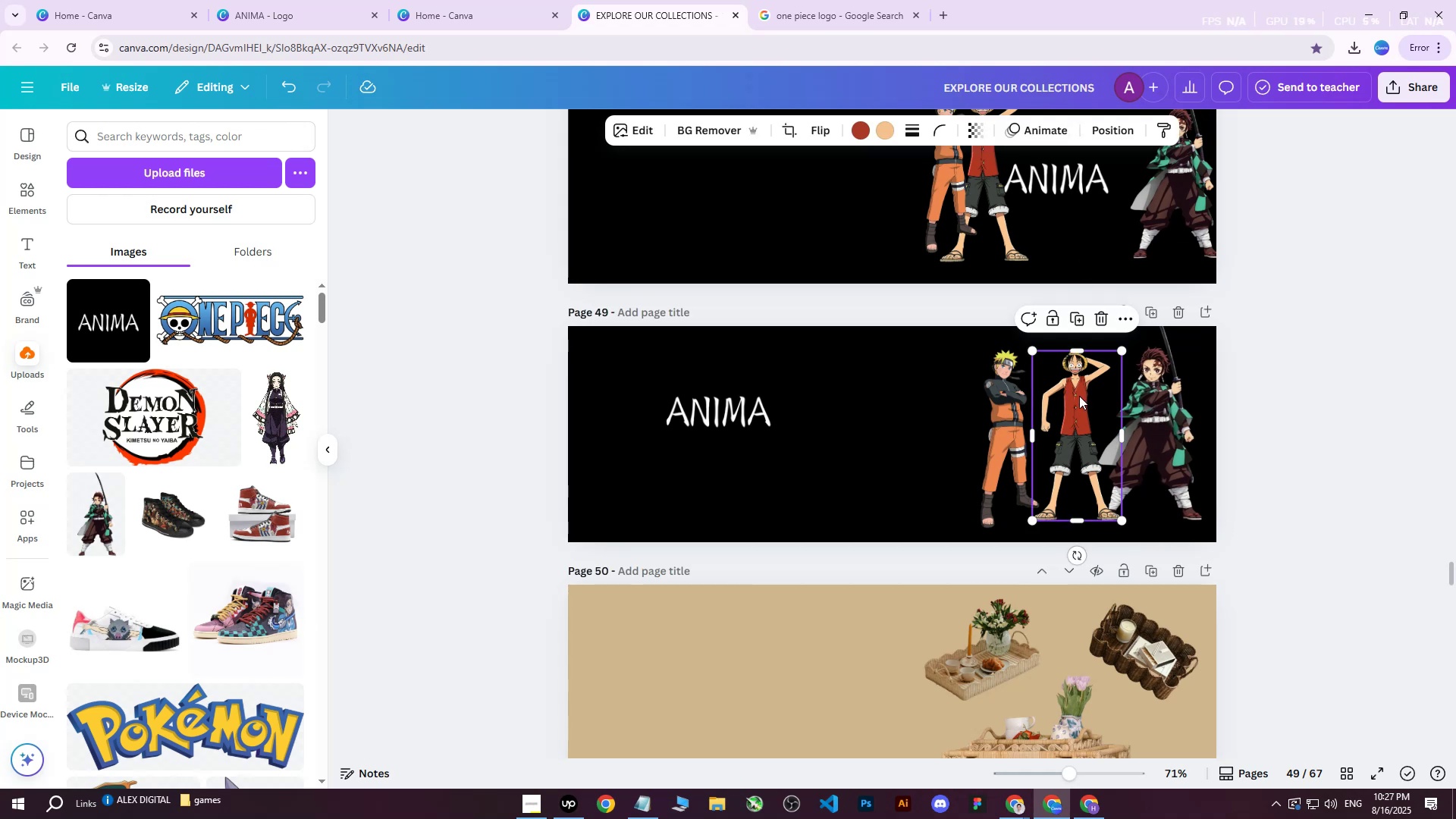 
key(ArrowDown)
 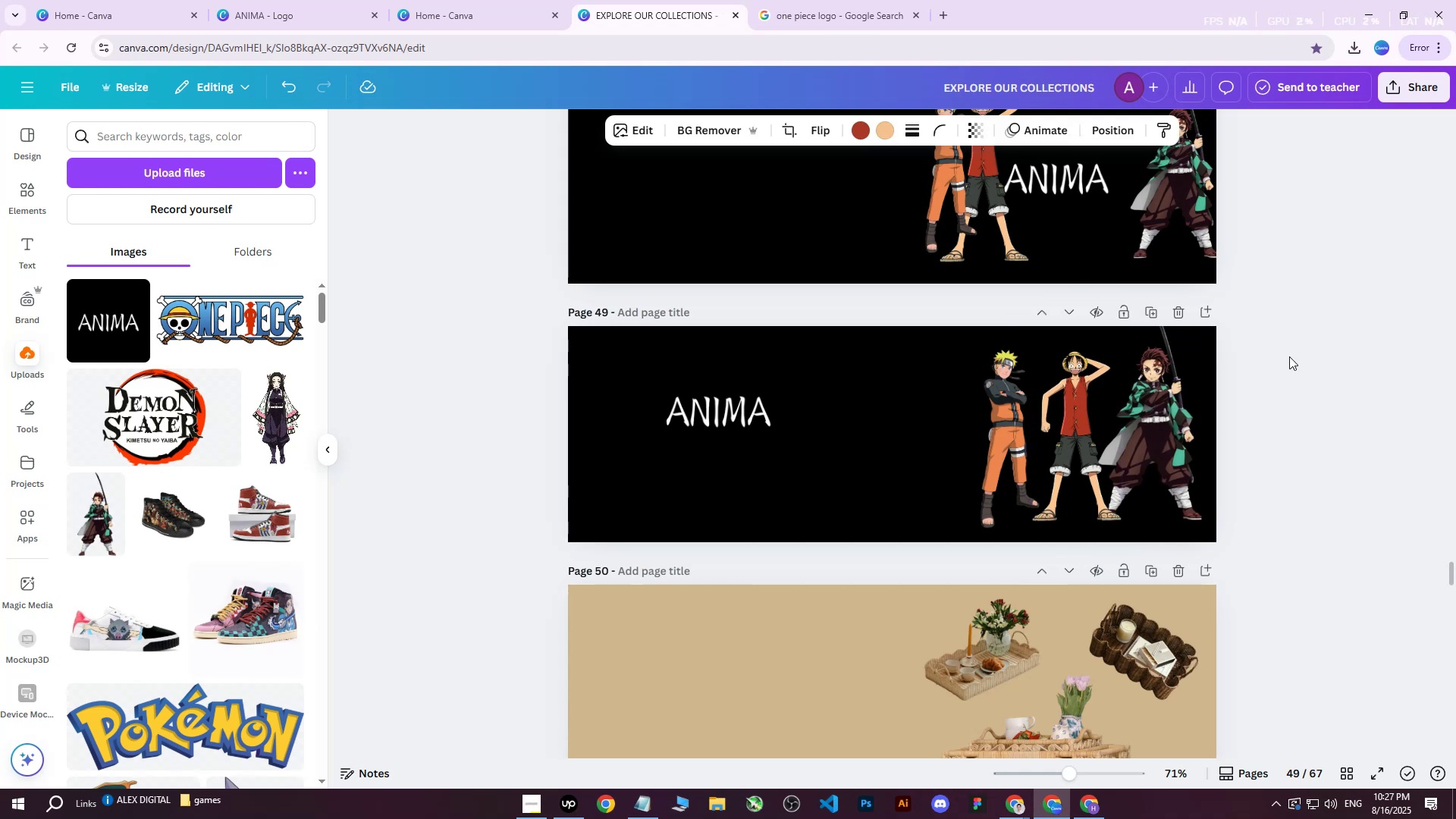 
key(ArrowDown)
 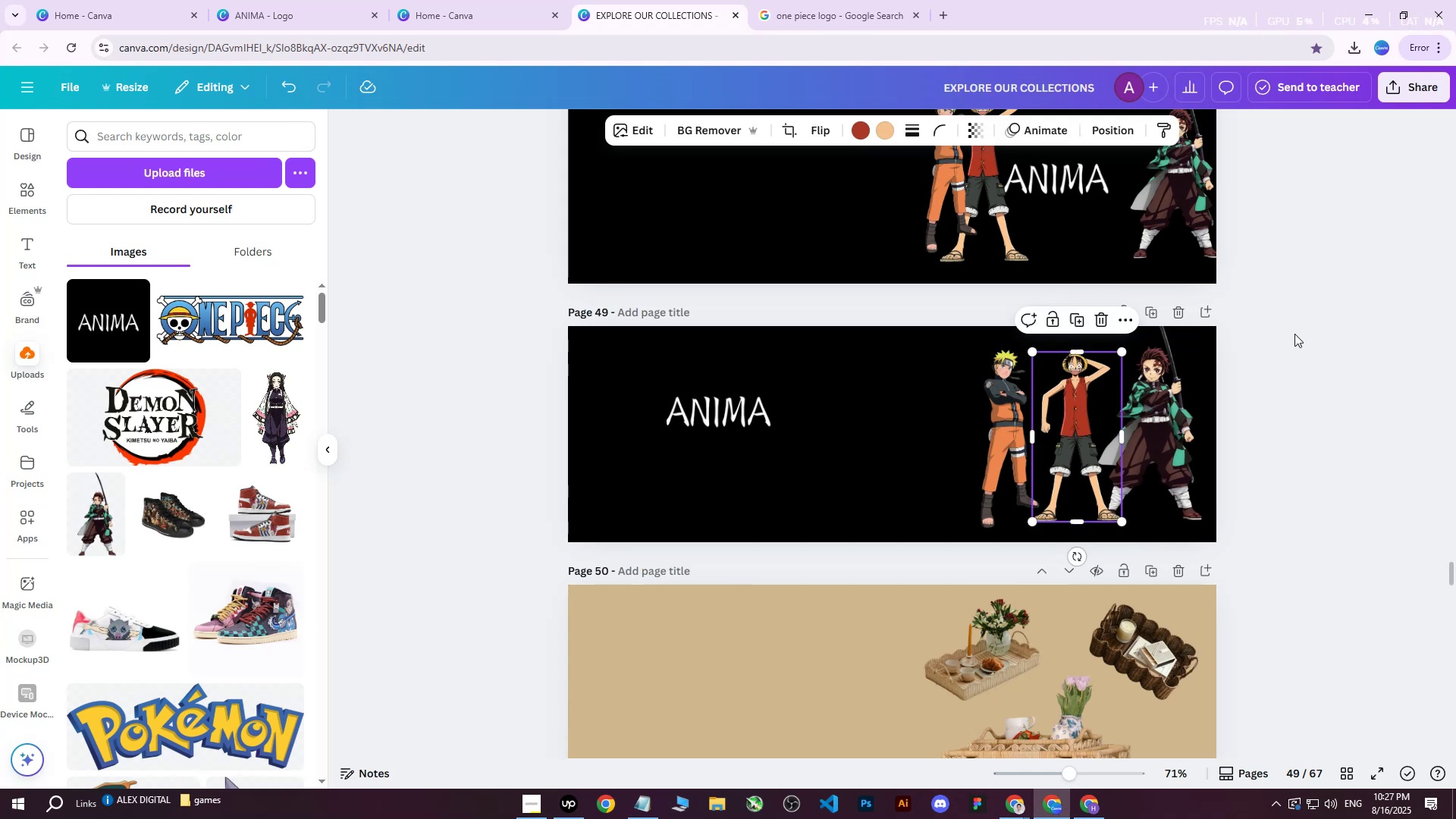 
key(ArrowUp)
 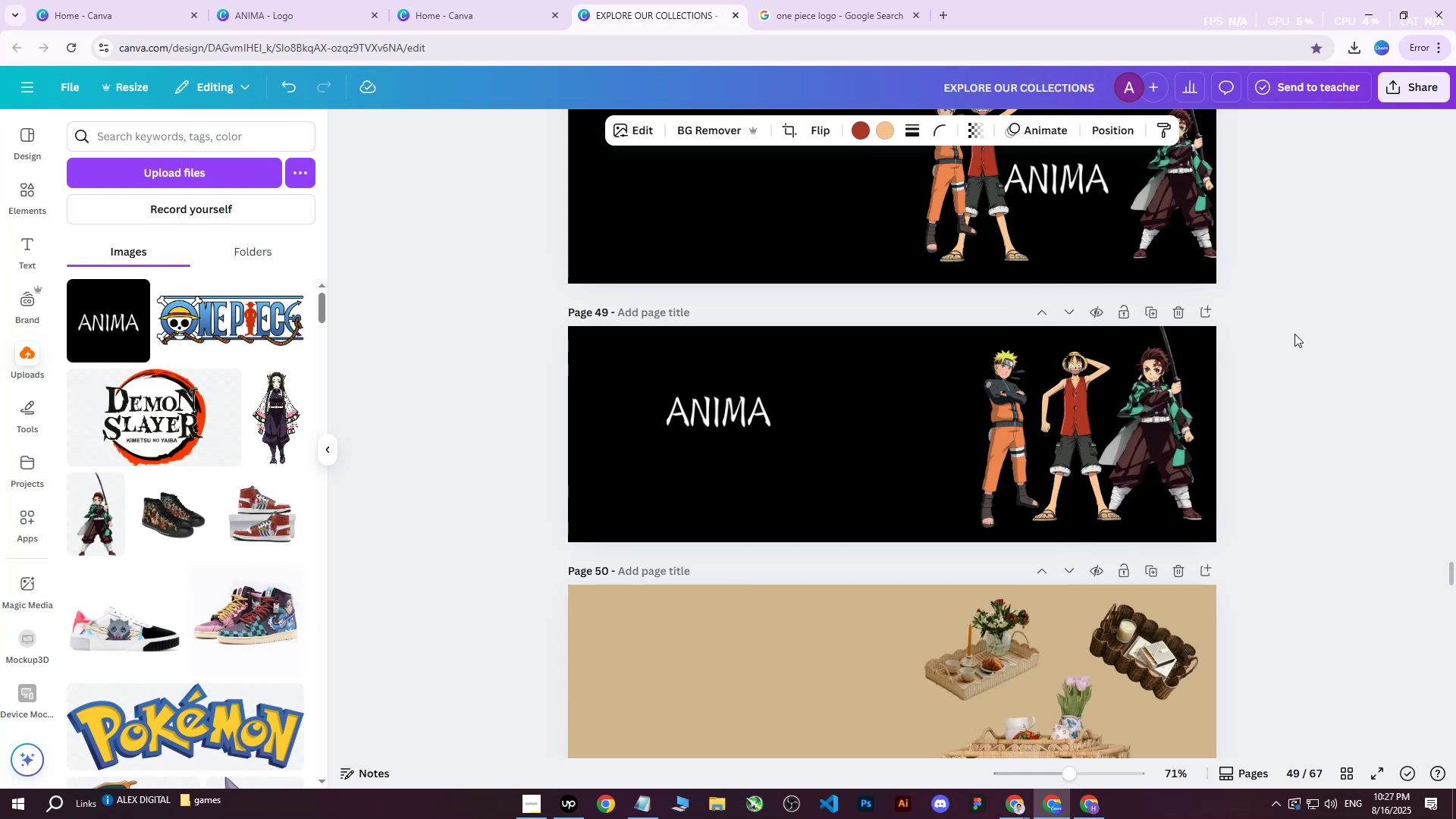 
key(ArrowUp)
 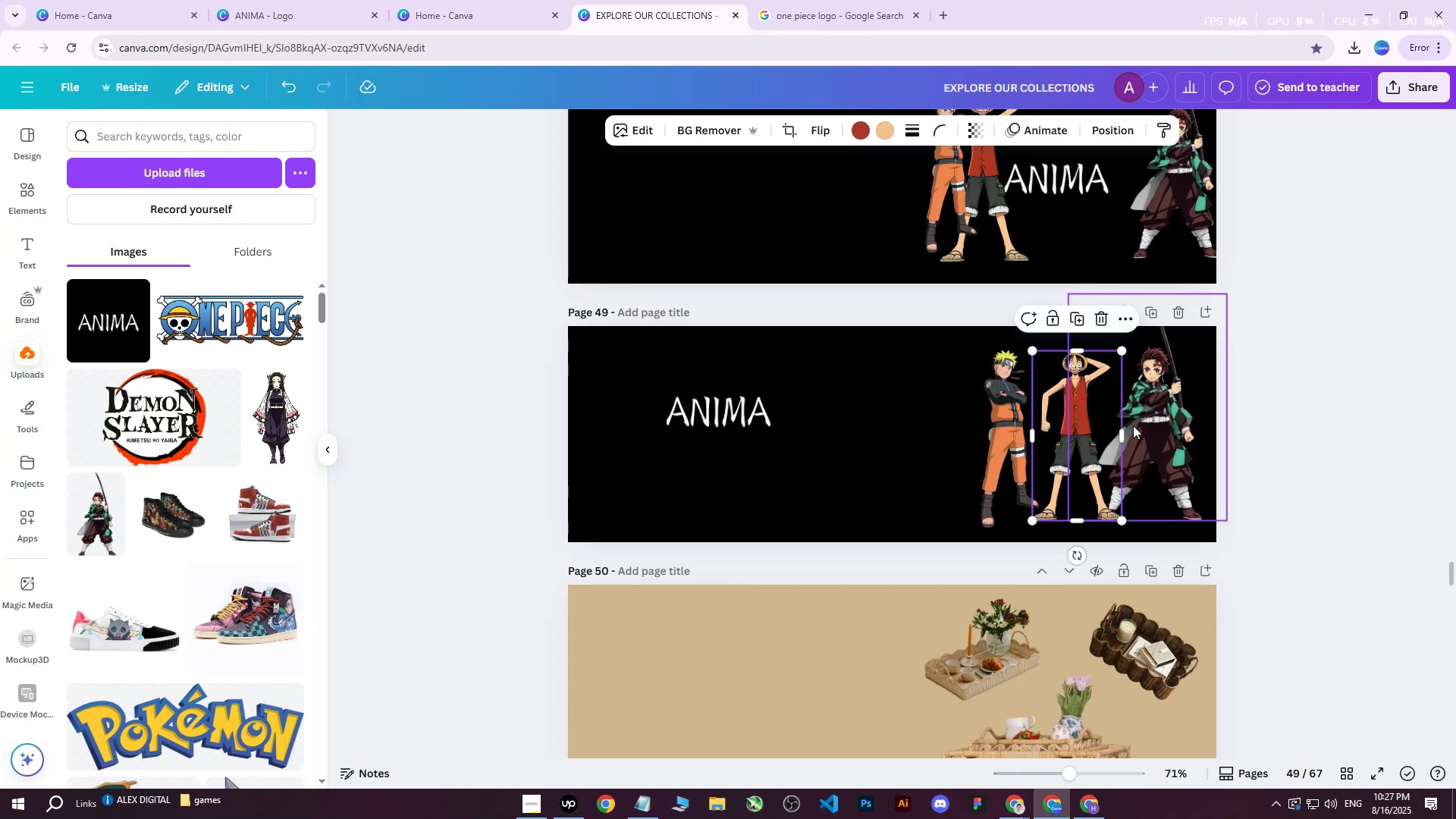 
left_click([1145, 418])
 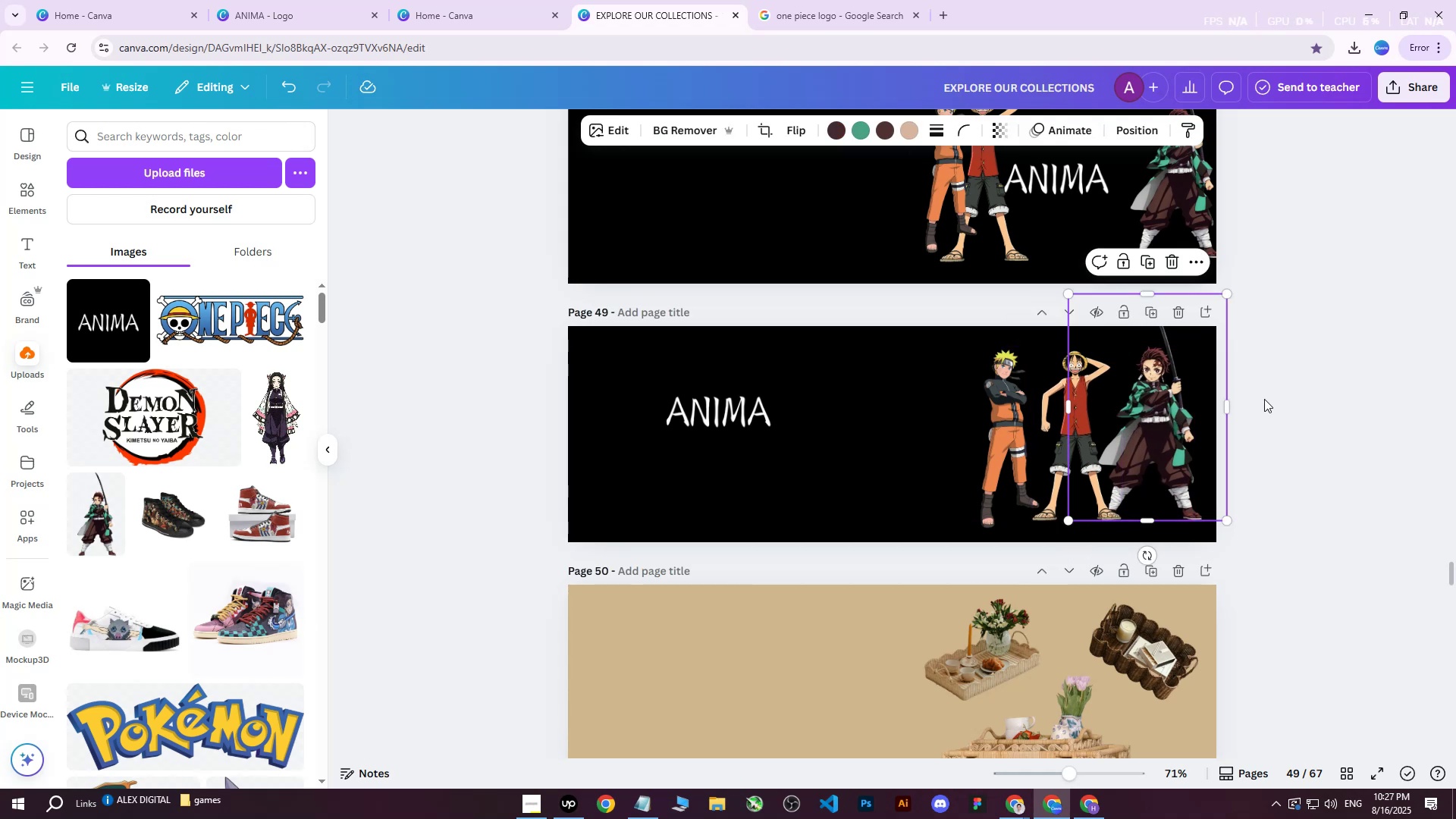 
key(ArrowDown)
 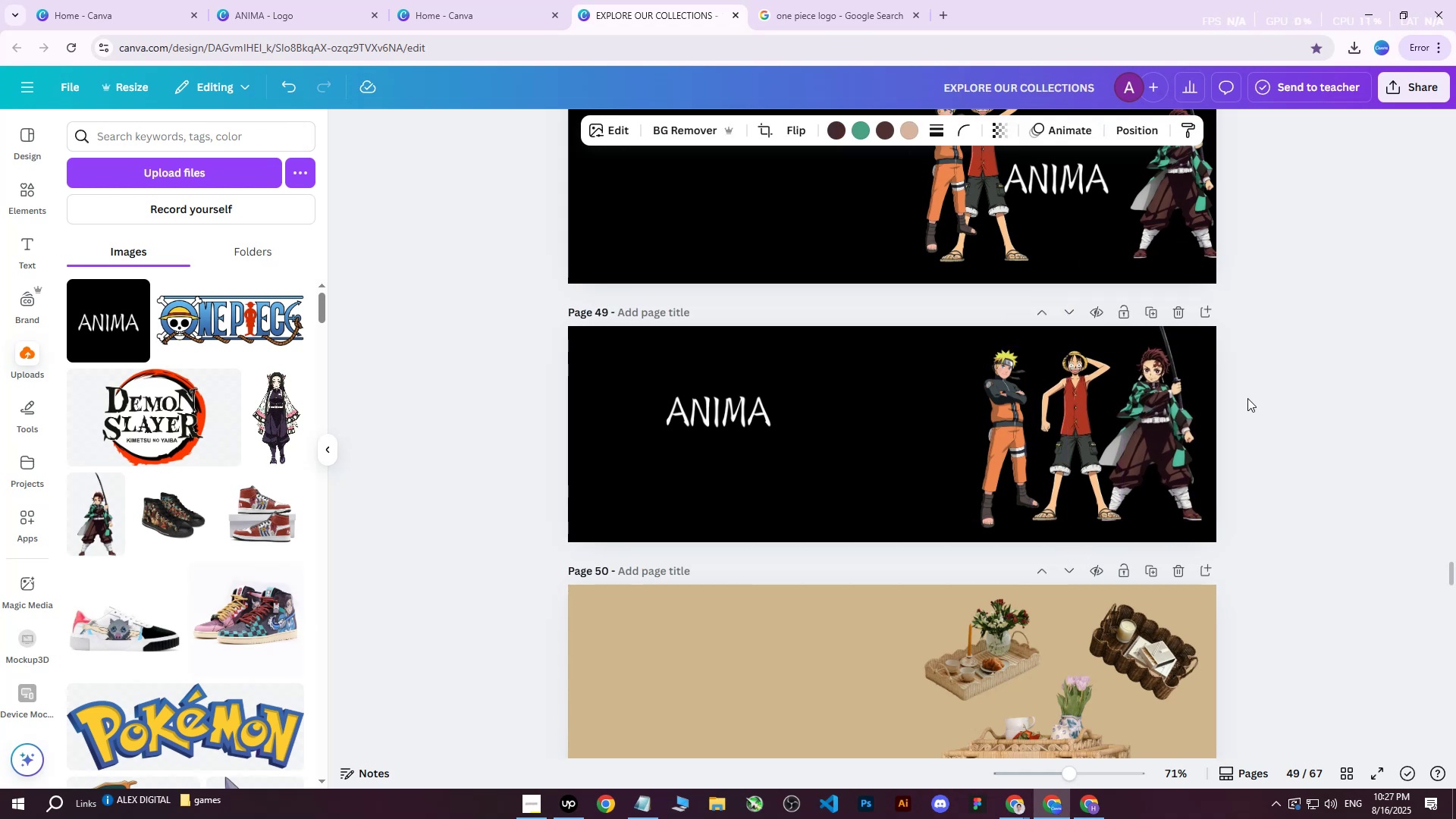 
mouse_move([1224, 416])
 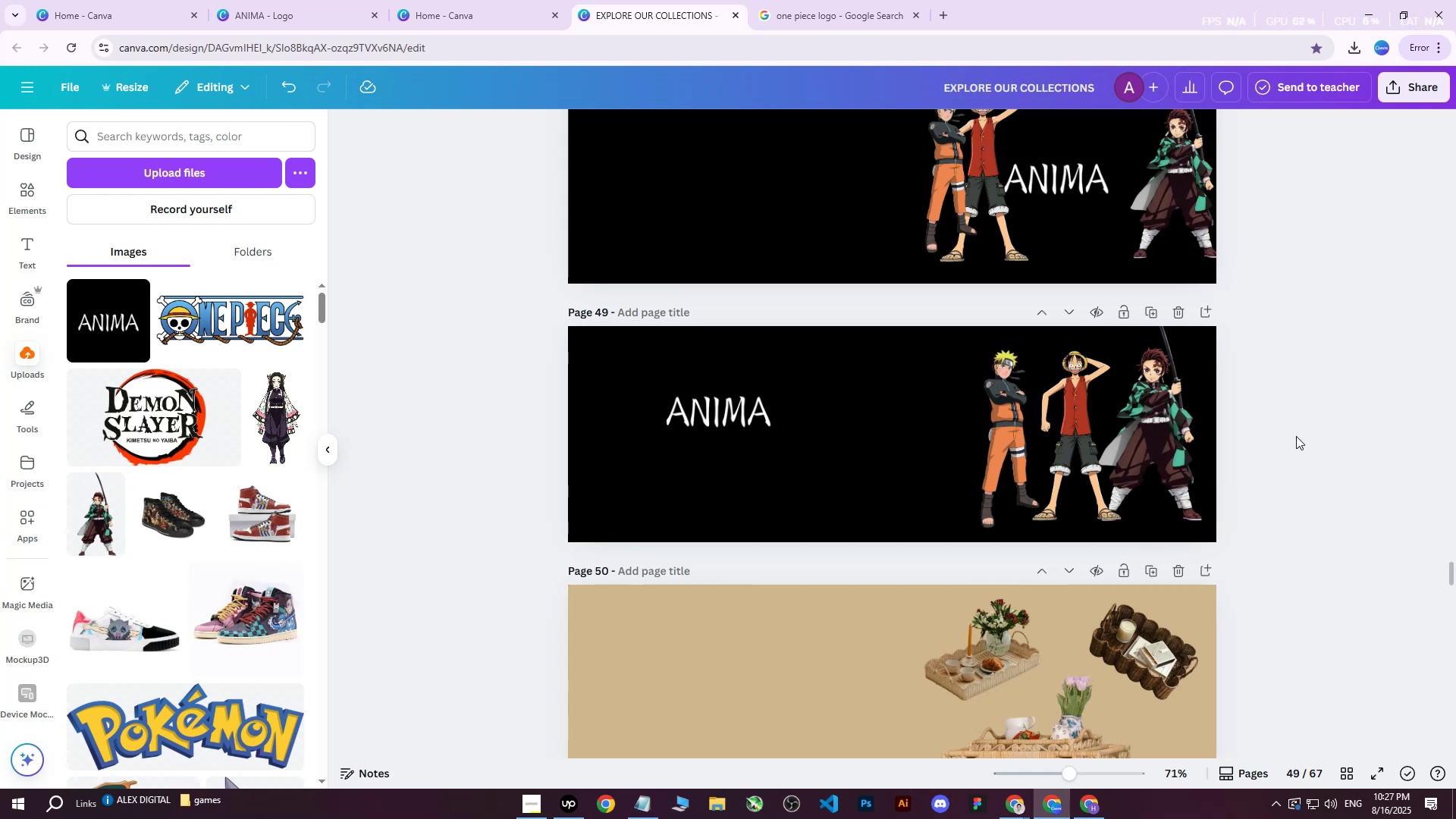 
double_click([1176, 429])
 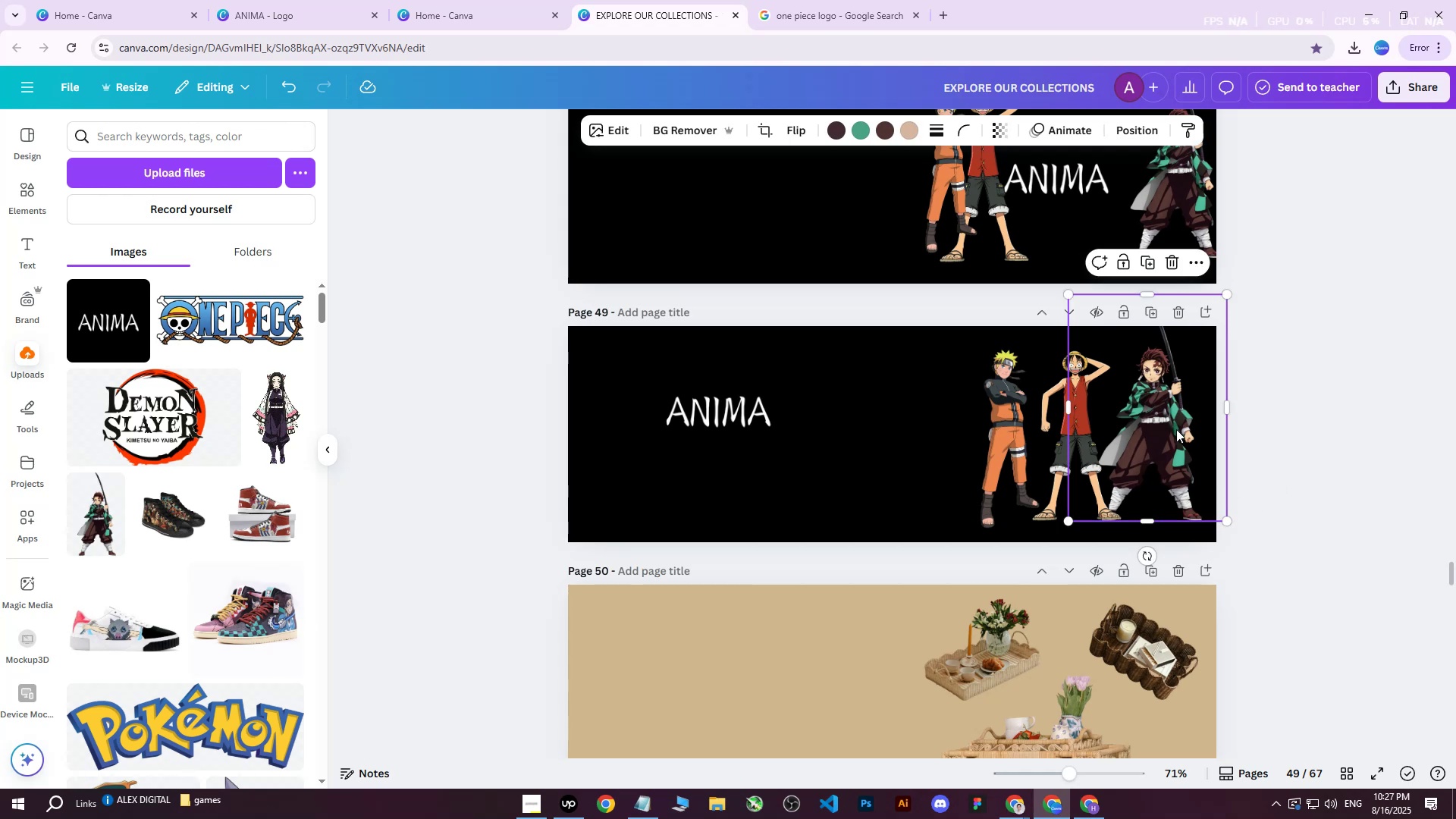 
key(ArrowDown)
 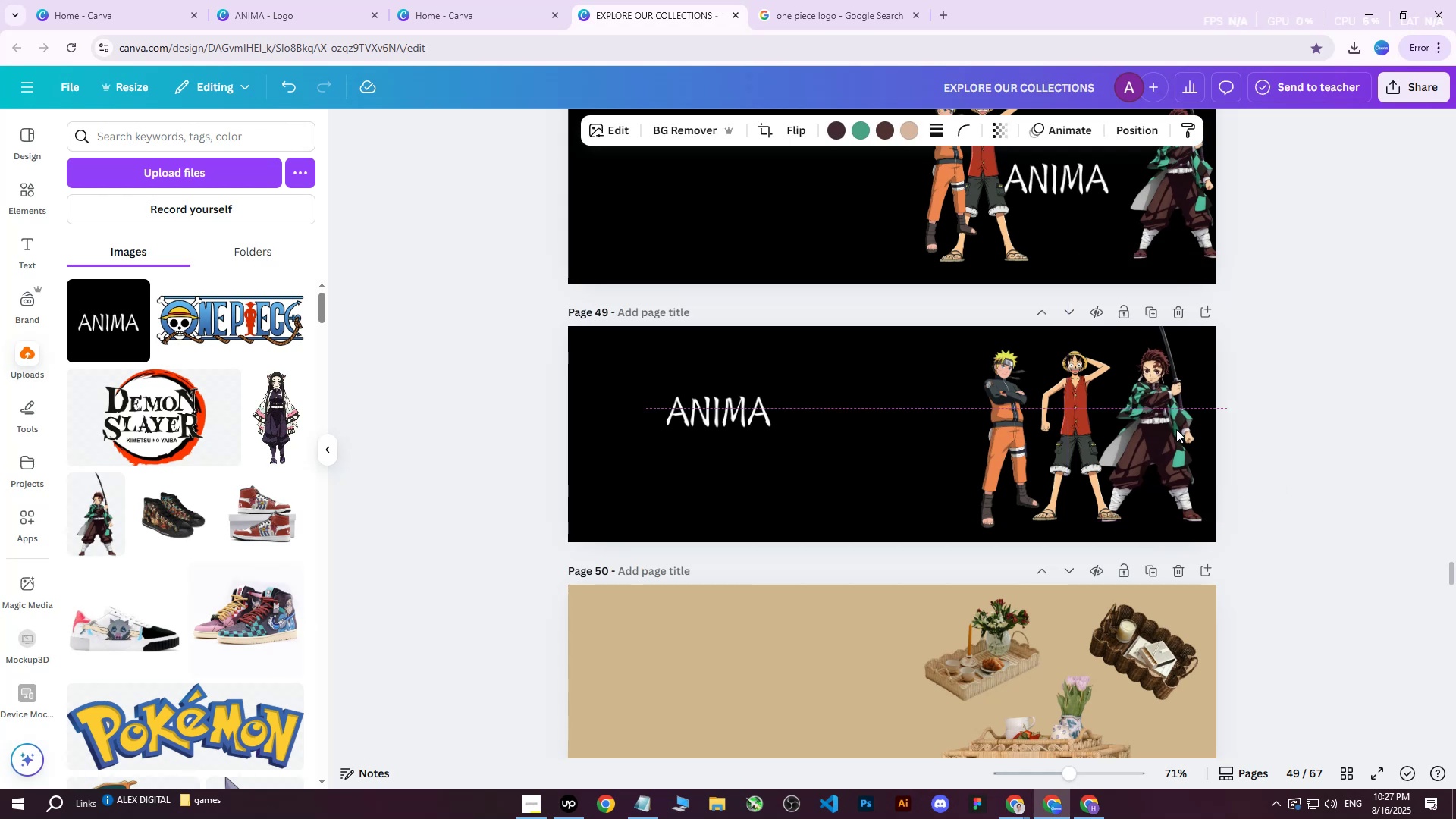 
key(ArrowDown)
 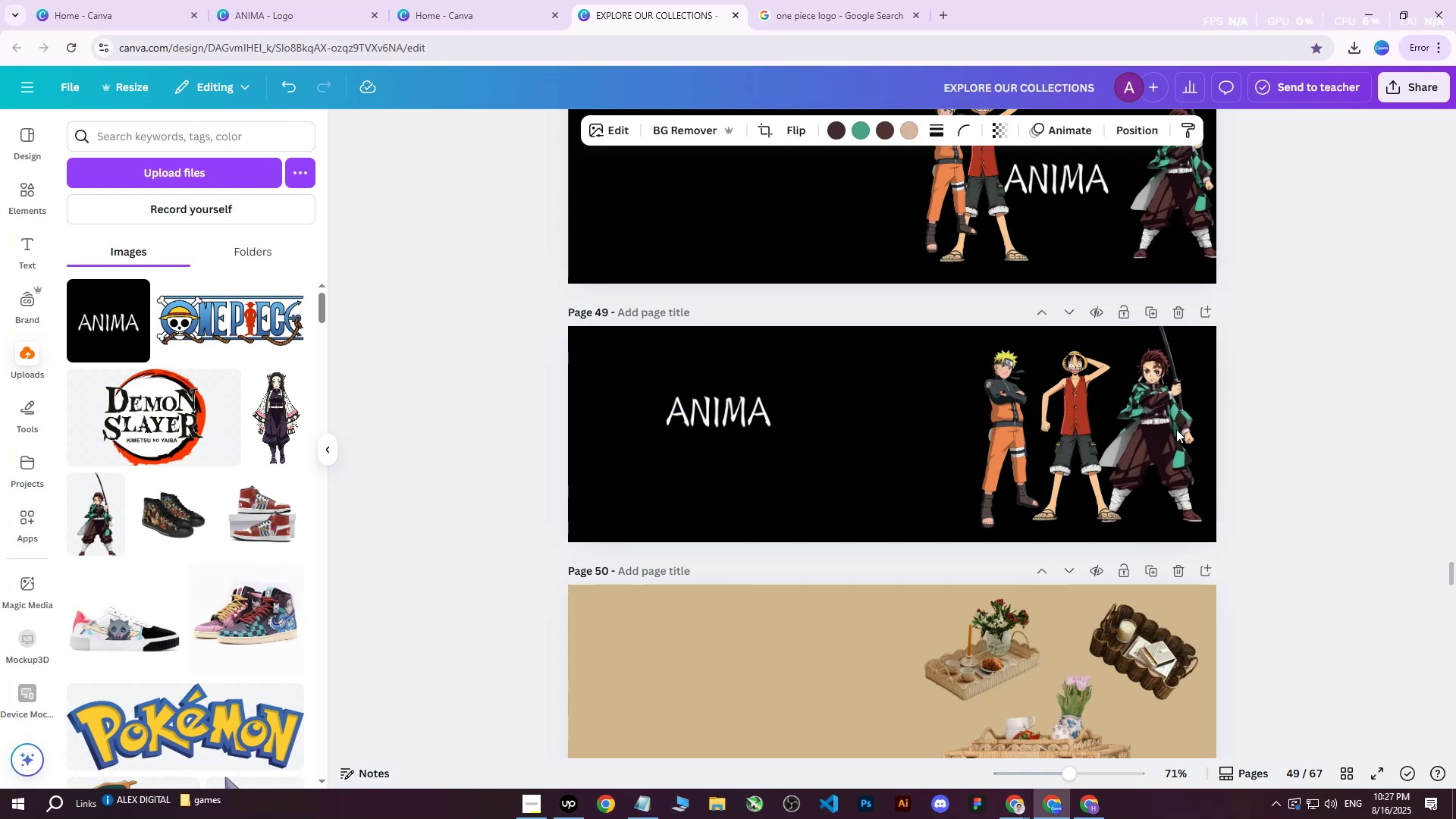 
key(ArrowDown)
 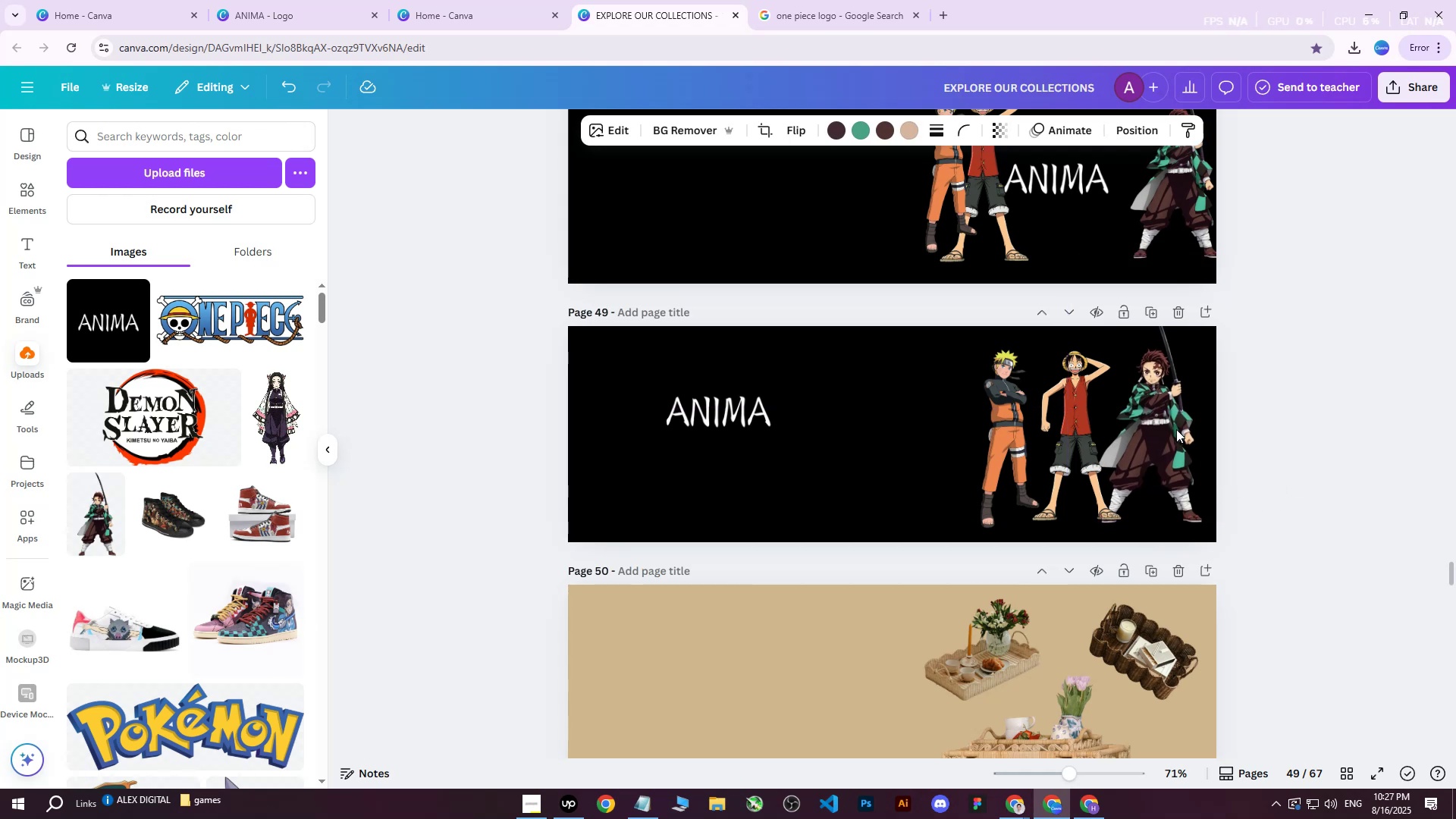 
key(ArrowDown)
 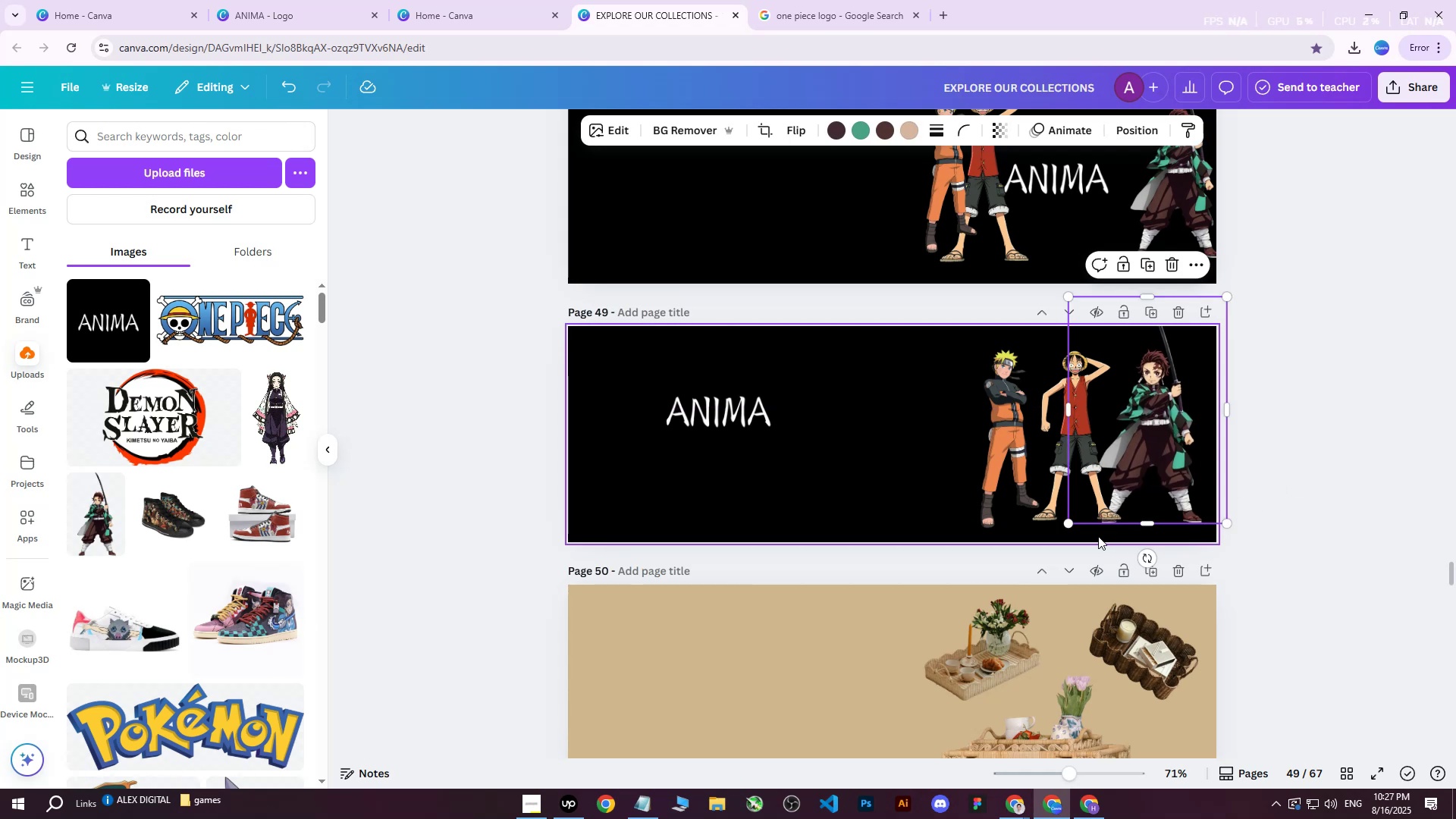 
left_click_drag(start_coordinate=[1068, 524], to_coordinate=[1072, 518])
 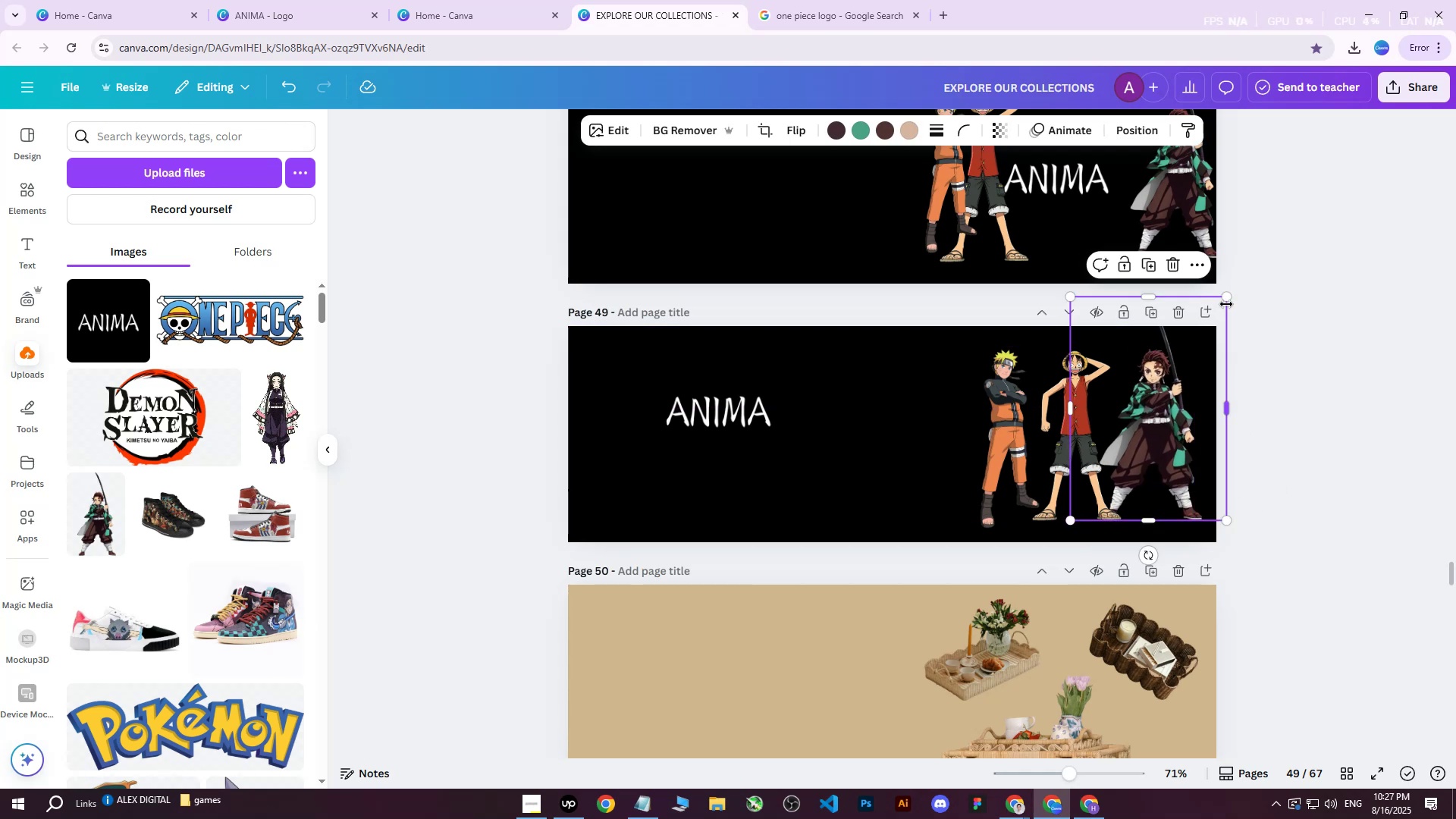 
left_click_drag(start_coordinate=[1226, 300], to_coordinate=[1218, 310])
 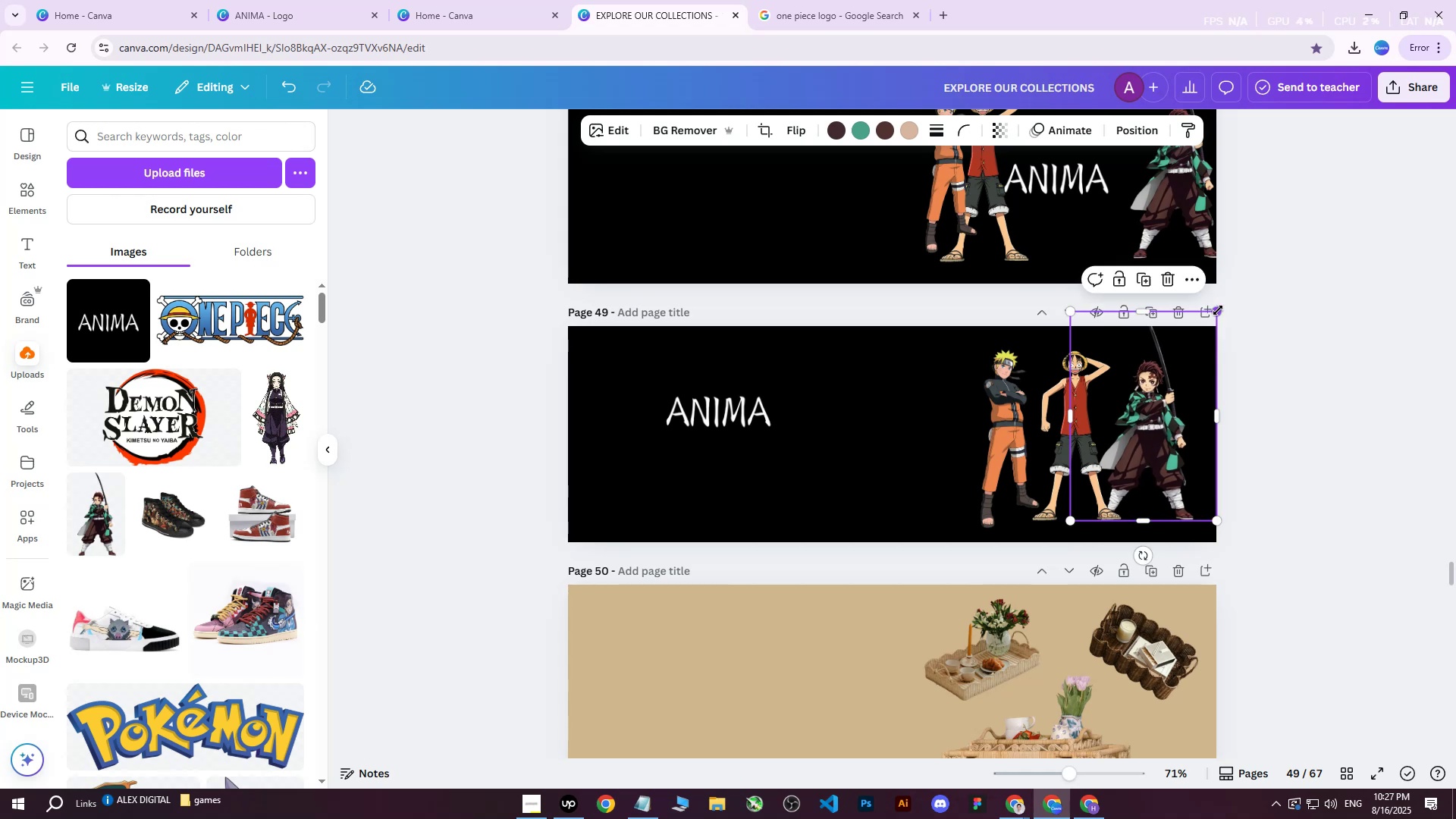 
hold_key(key=ArrowRight, duration=0.66)
 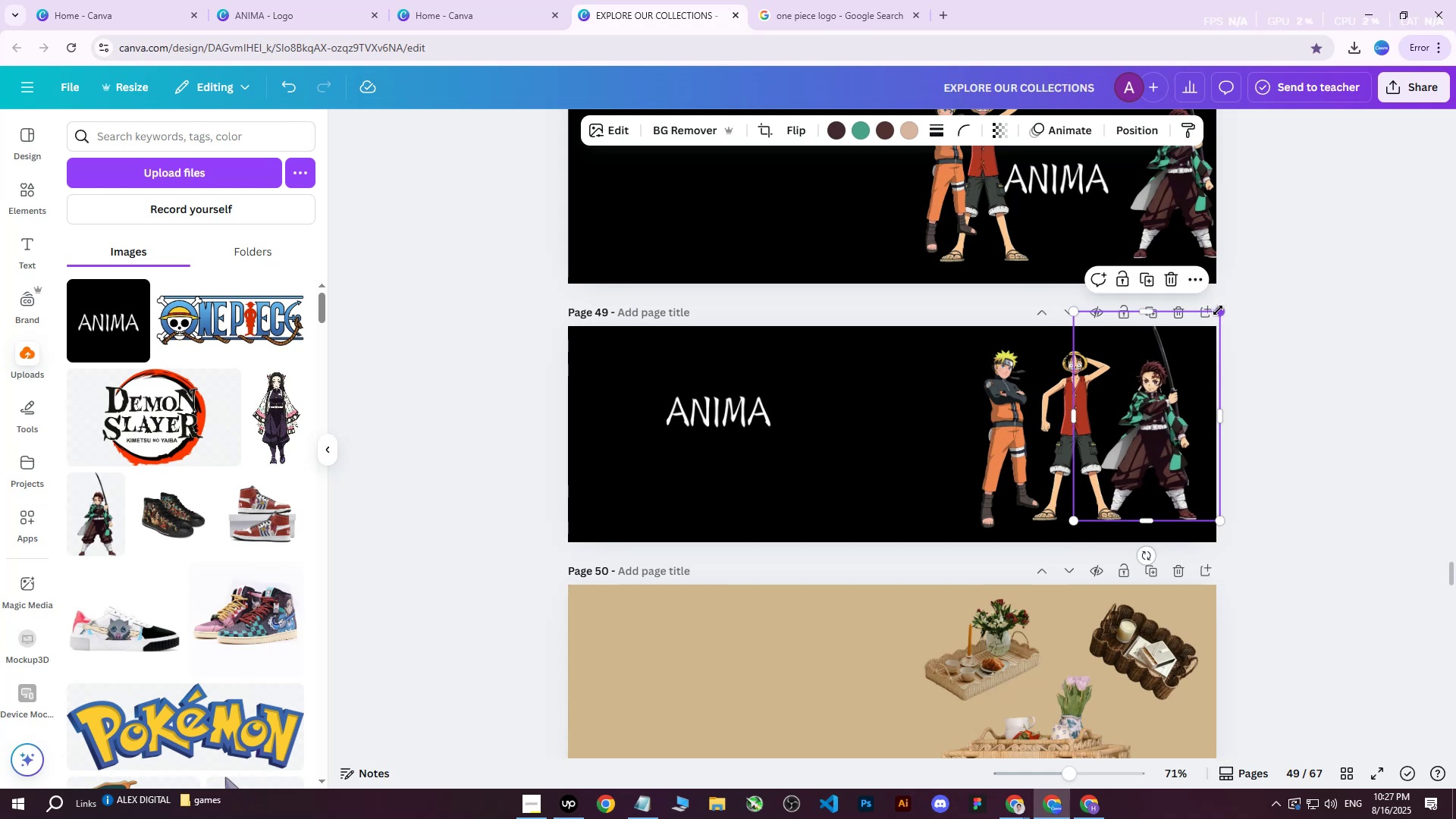 
hold_key(key=ArrowRight, duration=0.72)
 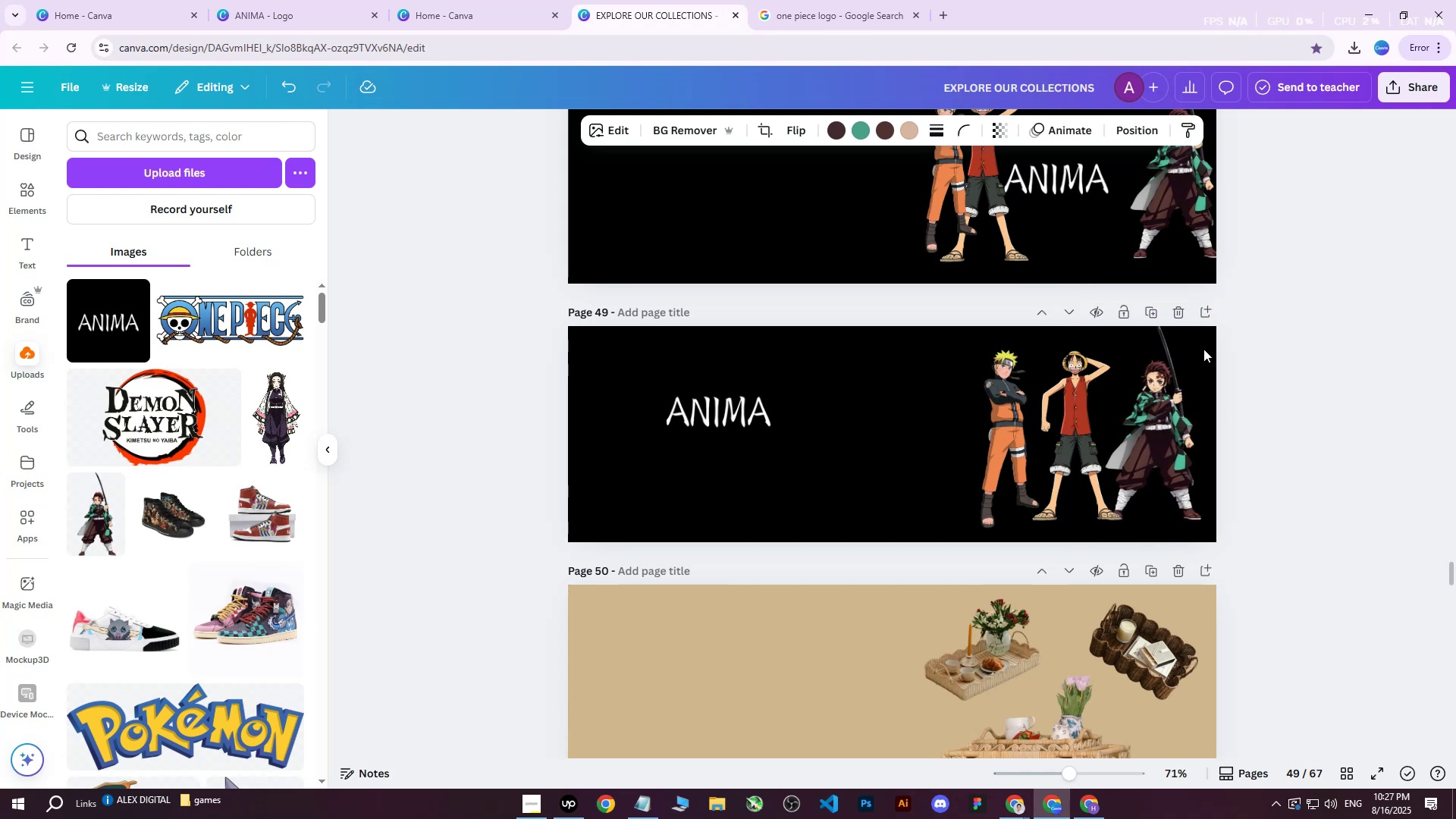 
hold_key(key=ArrowLeft, duration=0.97)
 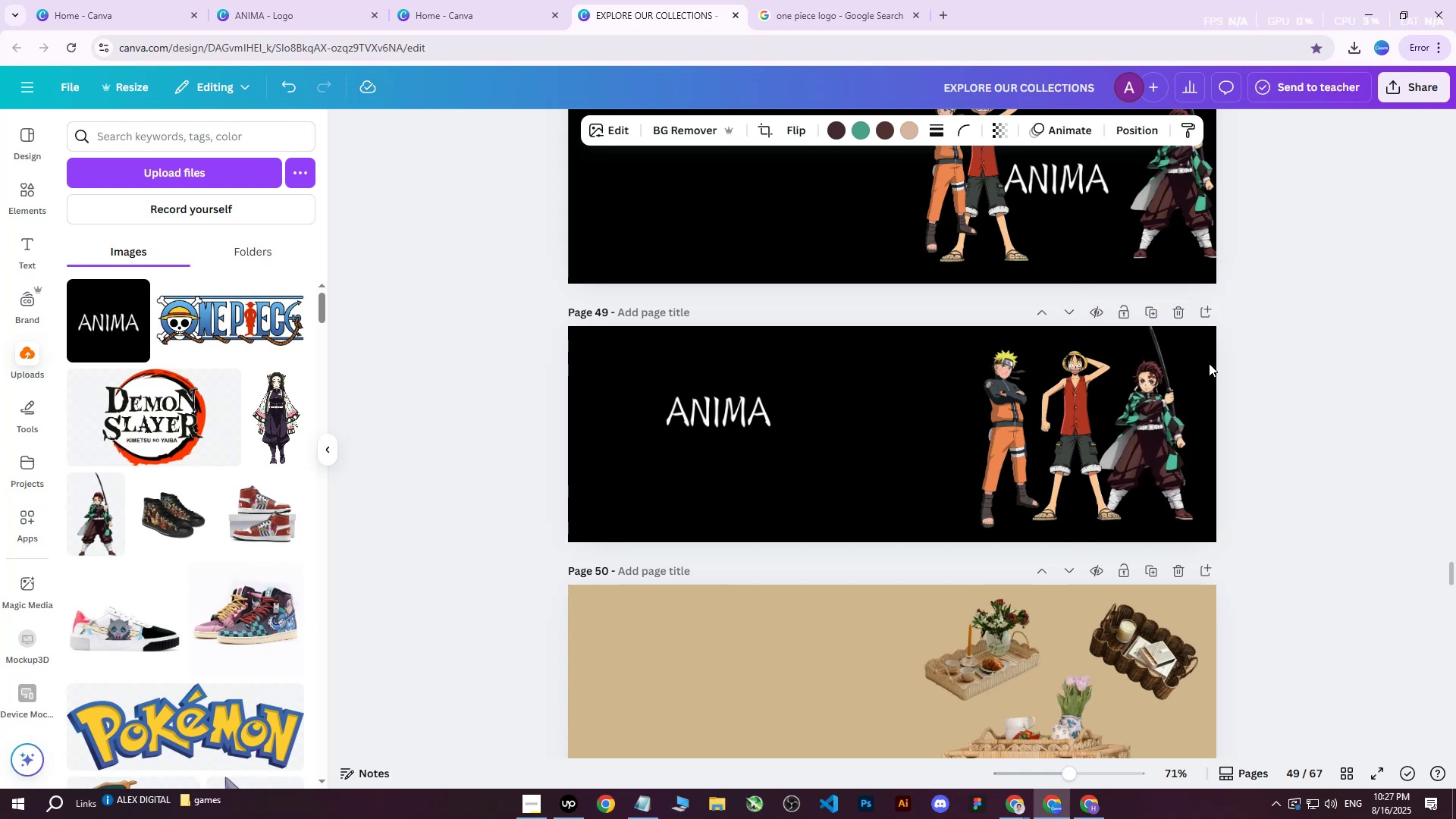 
hold_key(key=ArrowRight, duration=0.3)
 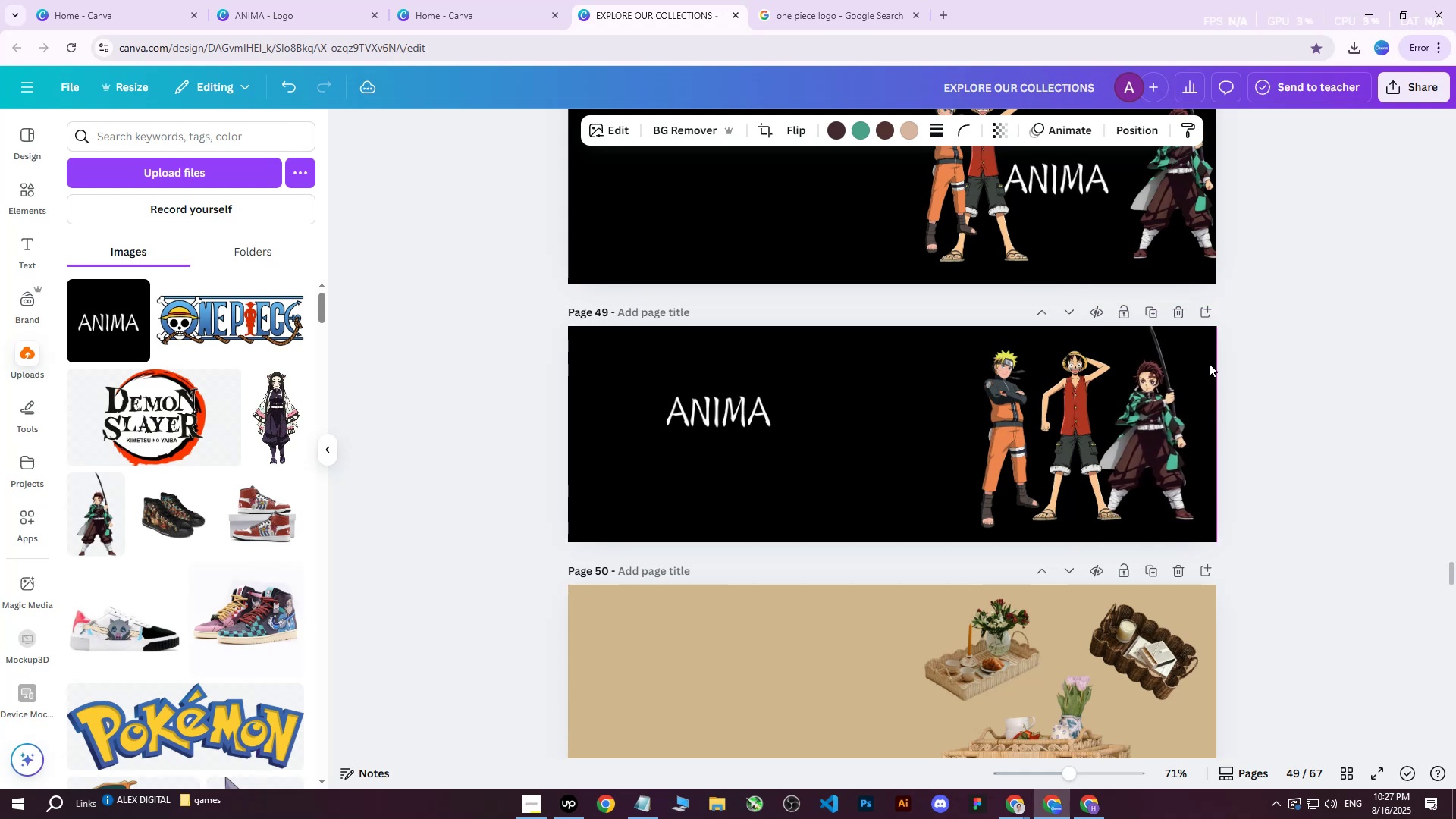 
key(ArrowLeft)
 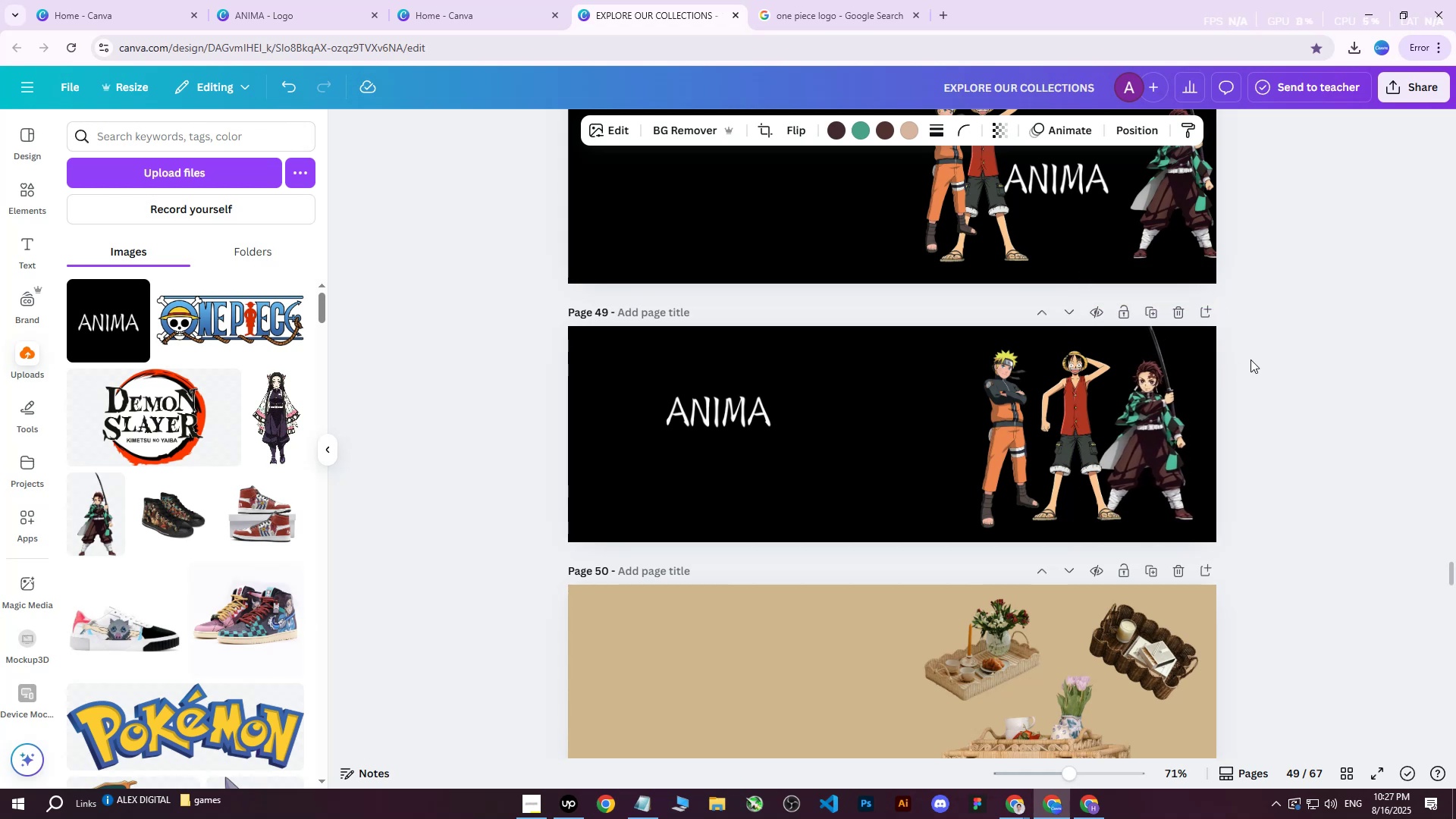 
left_click([1263, 356])
 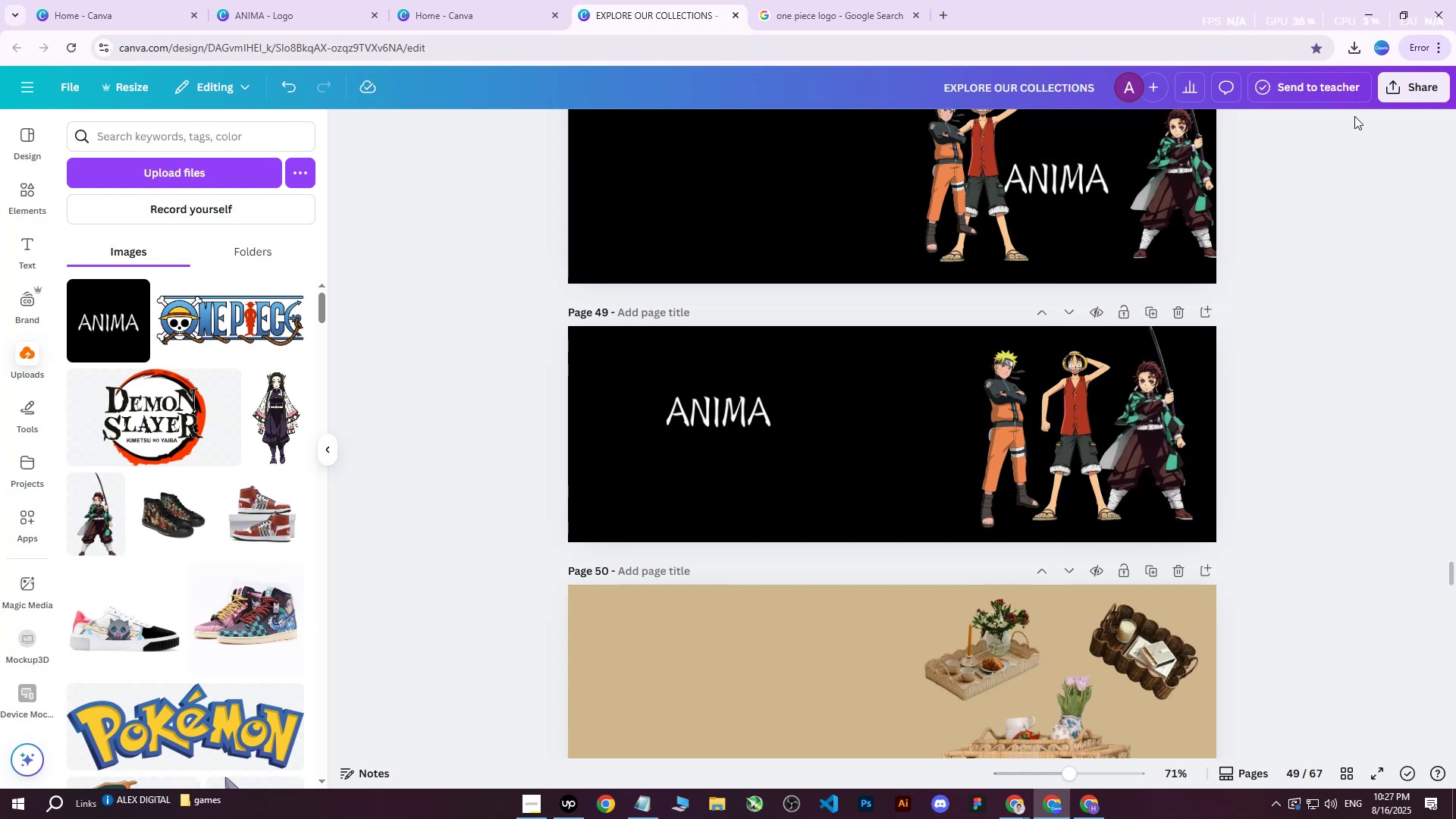 
left_click([1399, 87])
 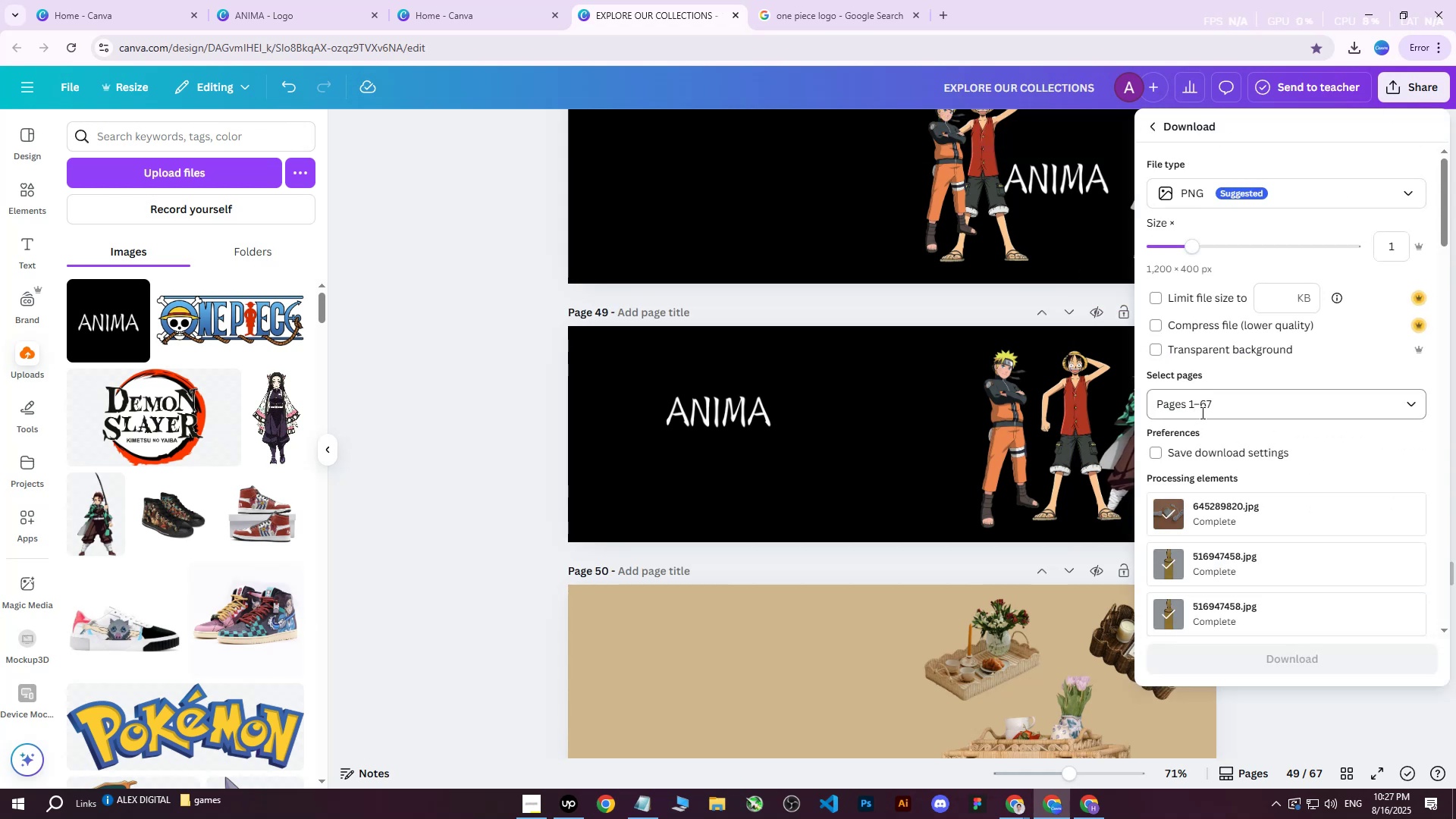 
triple_click([1202, 444])
 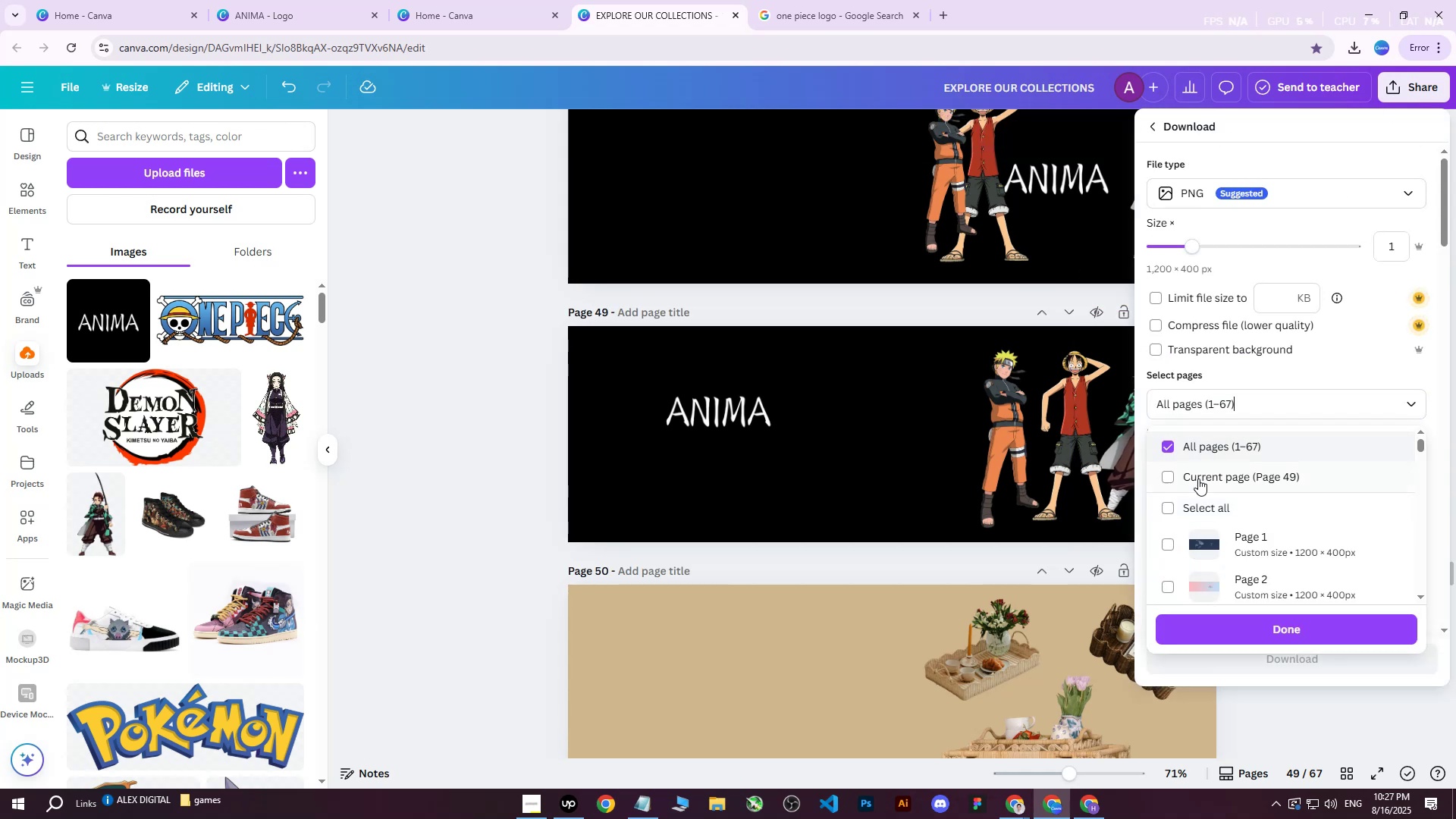 
triple_click([1197, 482])
 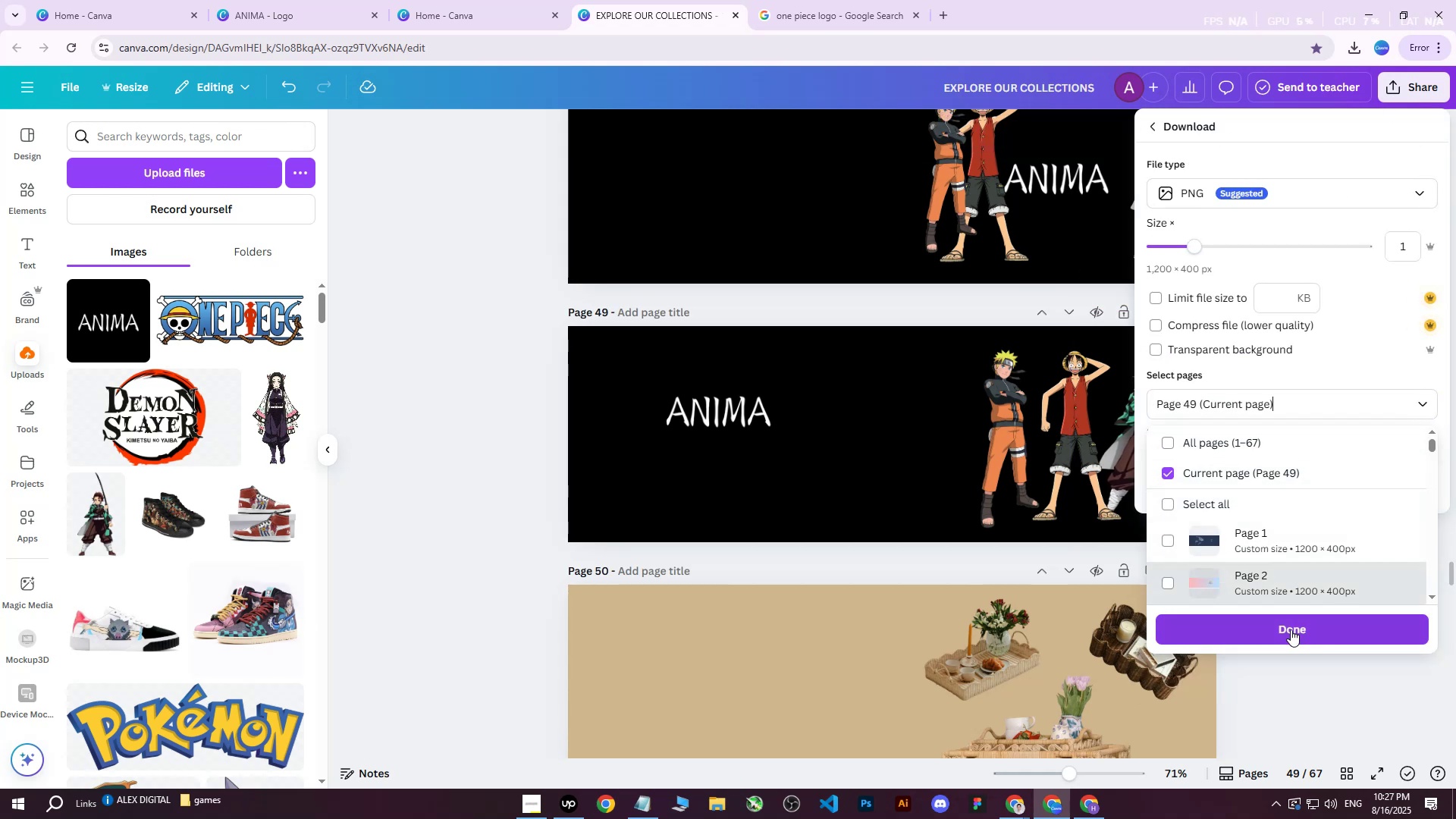 
triple_click([1281, 630])
 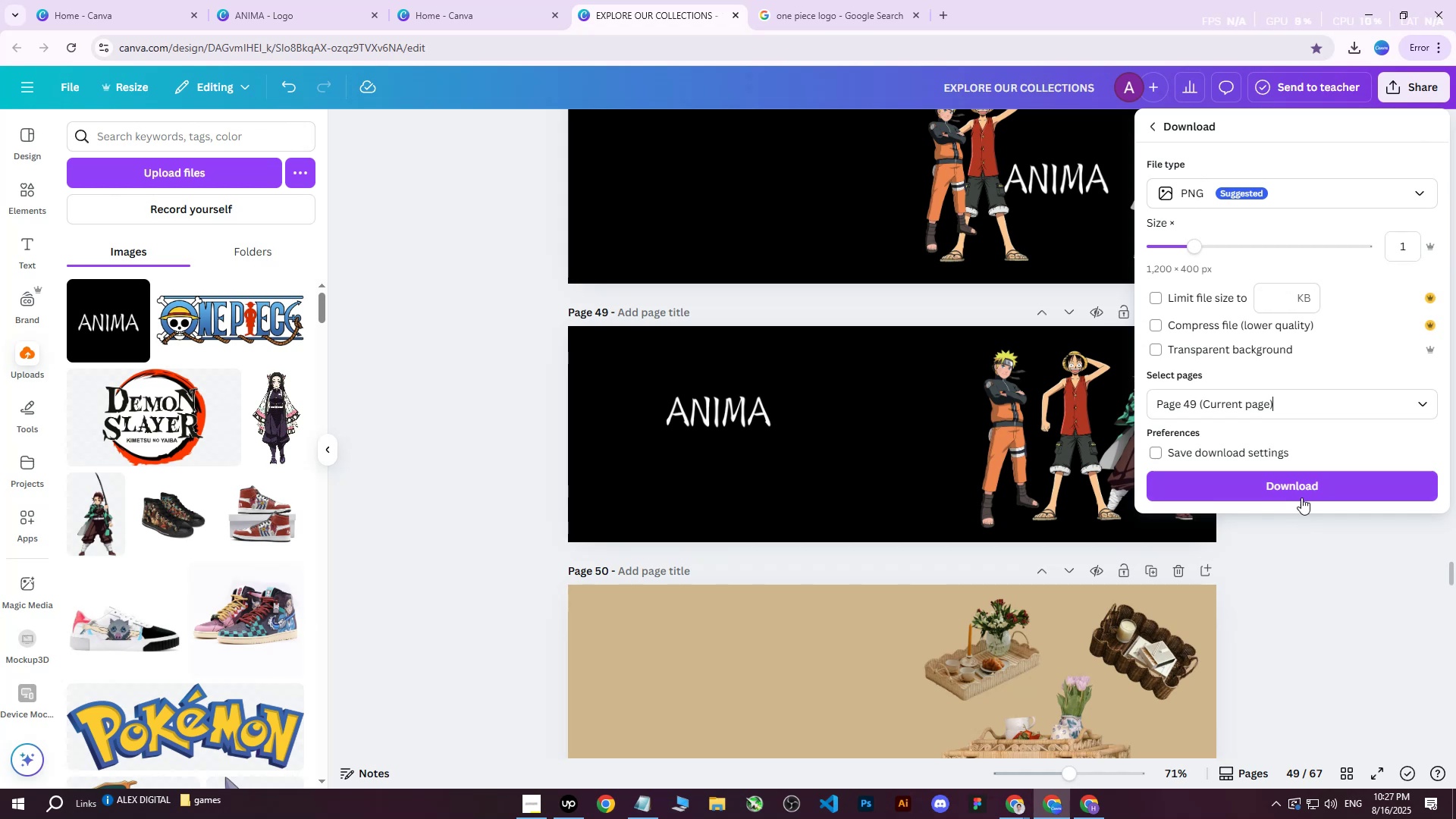 
left_click([1301, 491])
 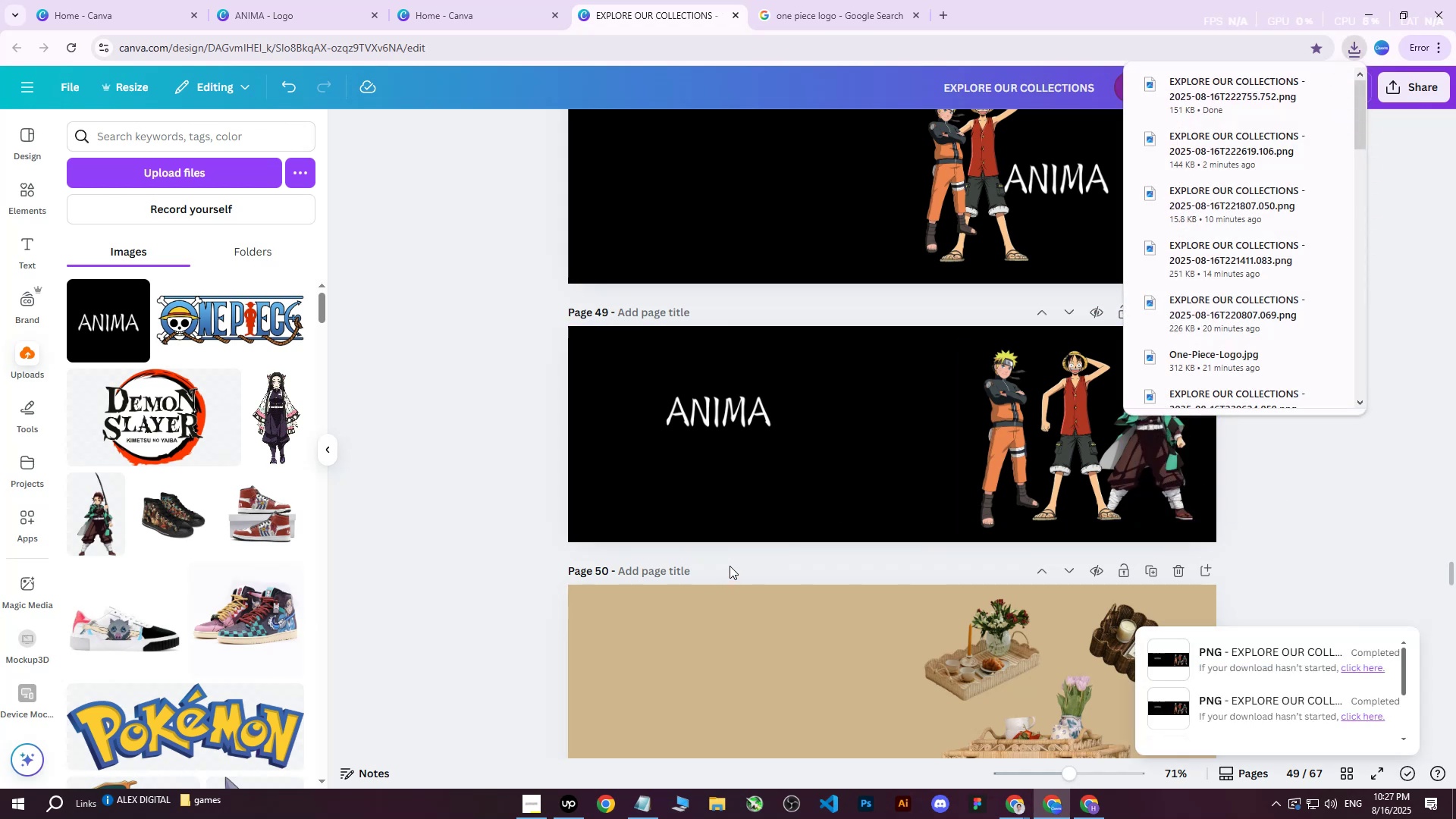 
wait(9.8)
 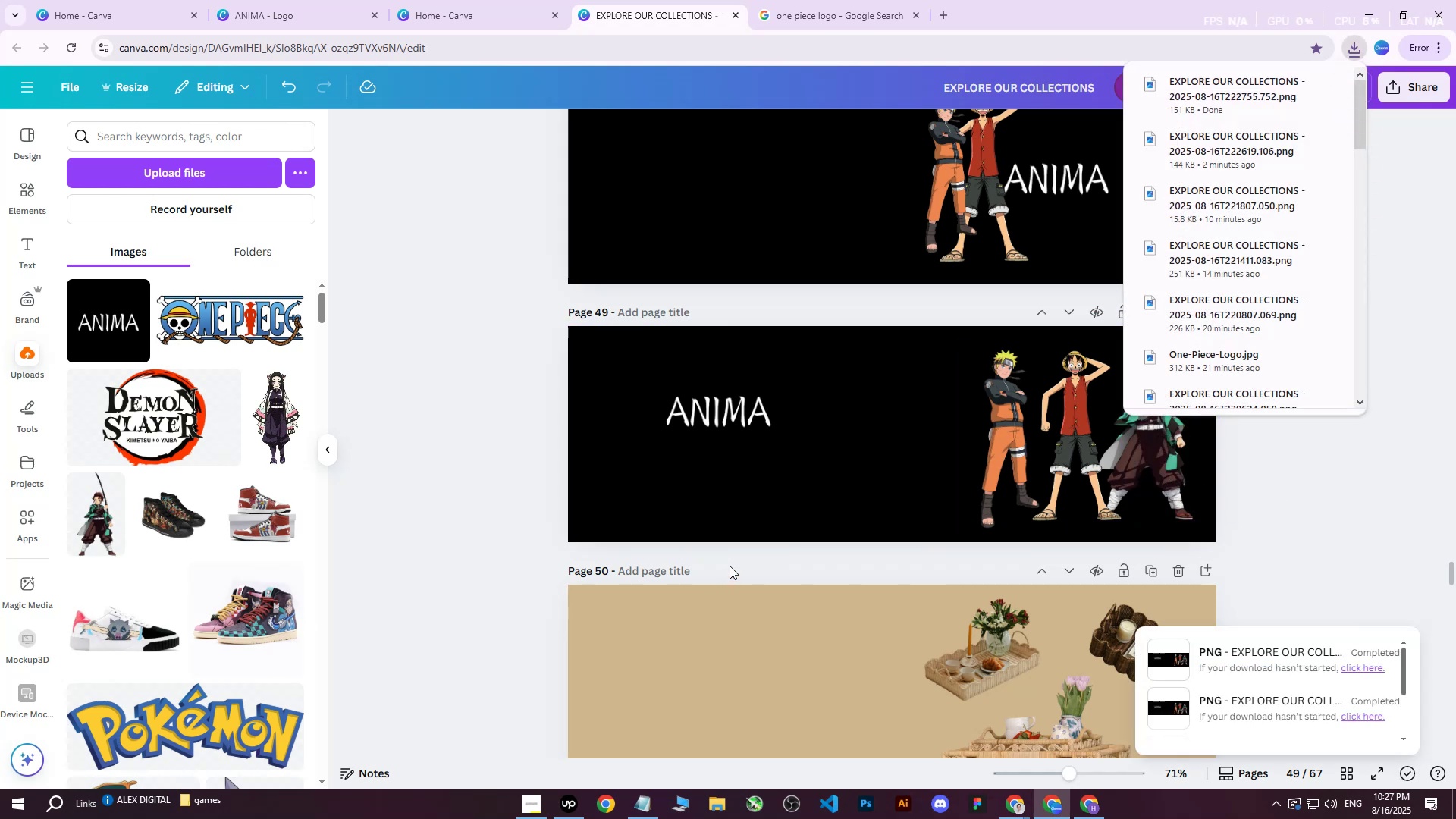 
left_click([1100, 808])
 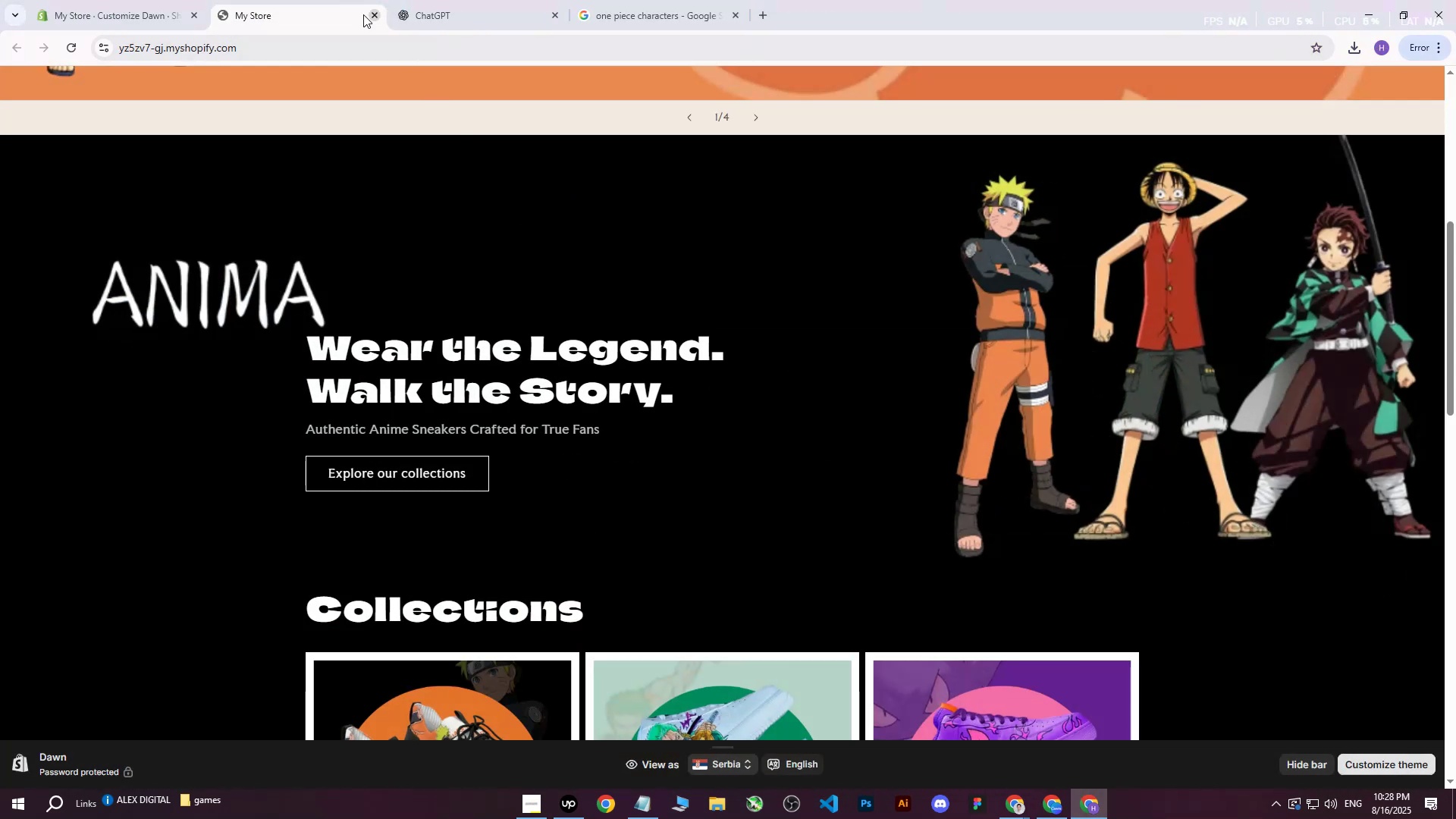 
left_click([147, 0])
 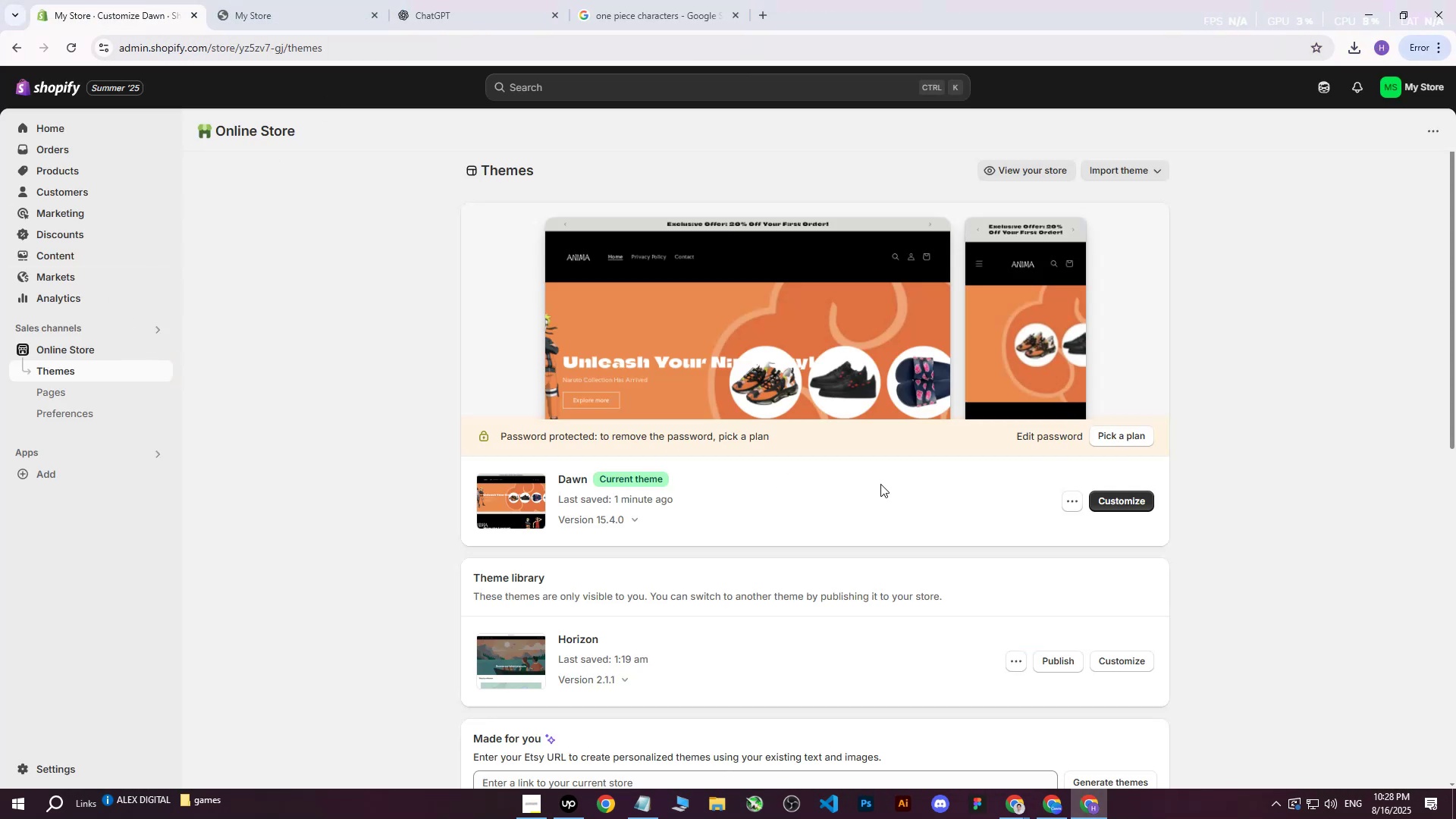 
left_click([1134, 503])
 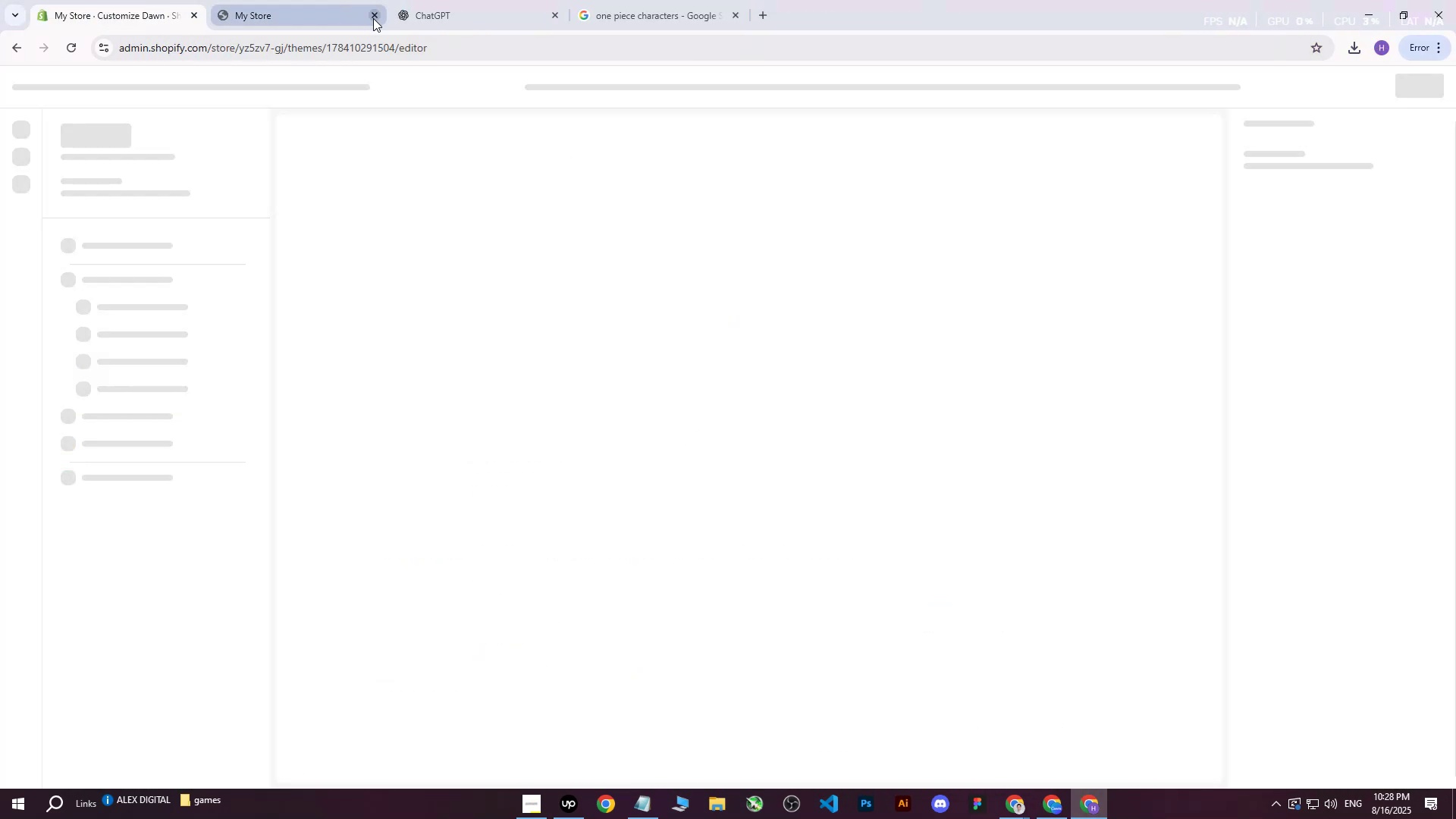 
left_click([375, 18])
 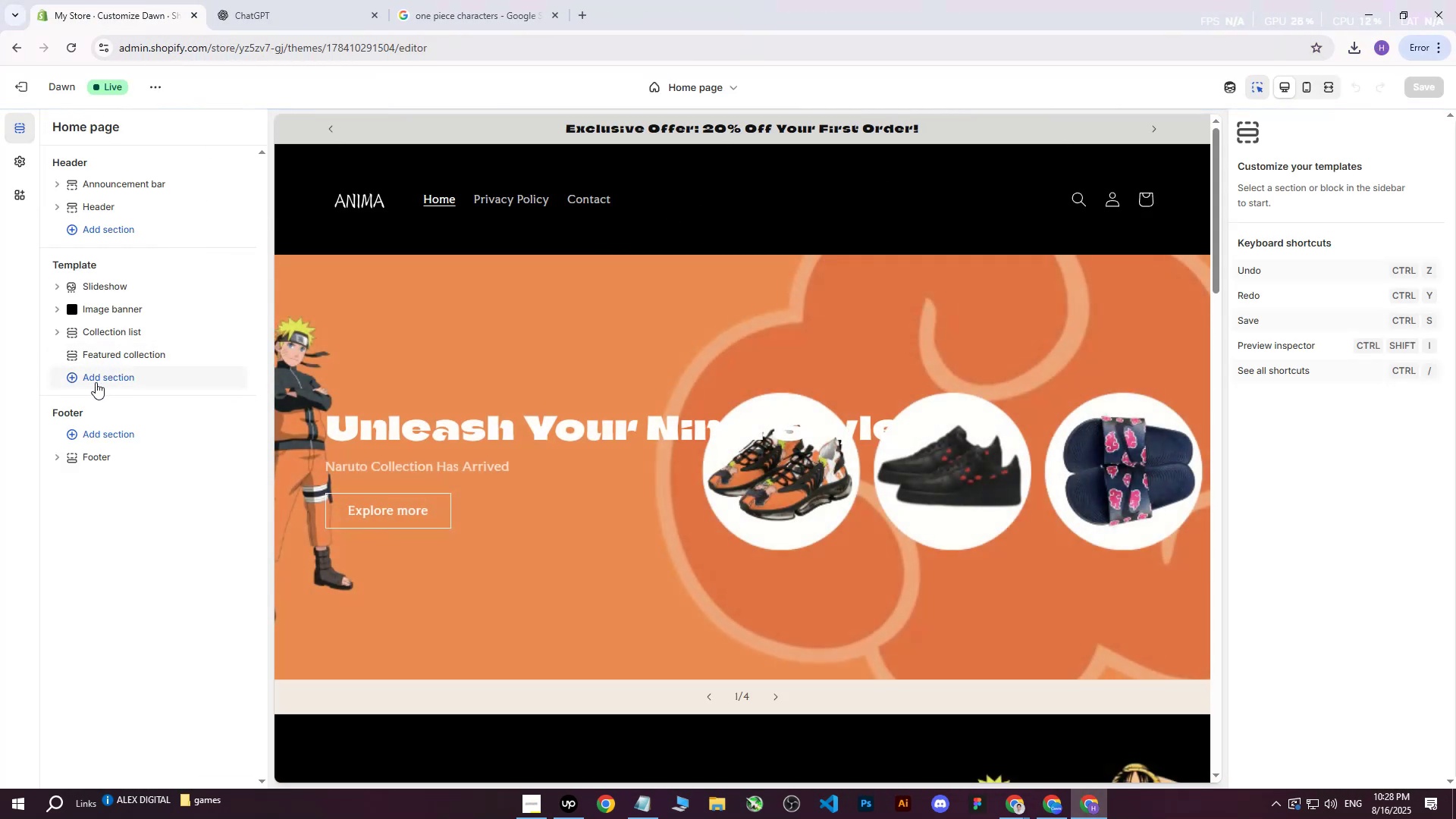 
left_click([108, 303])
 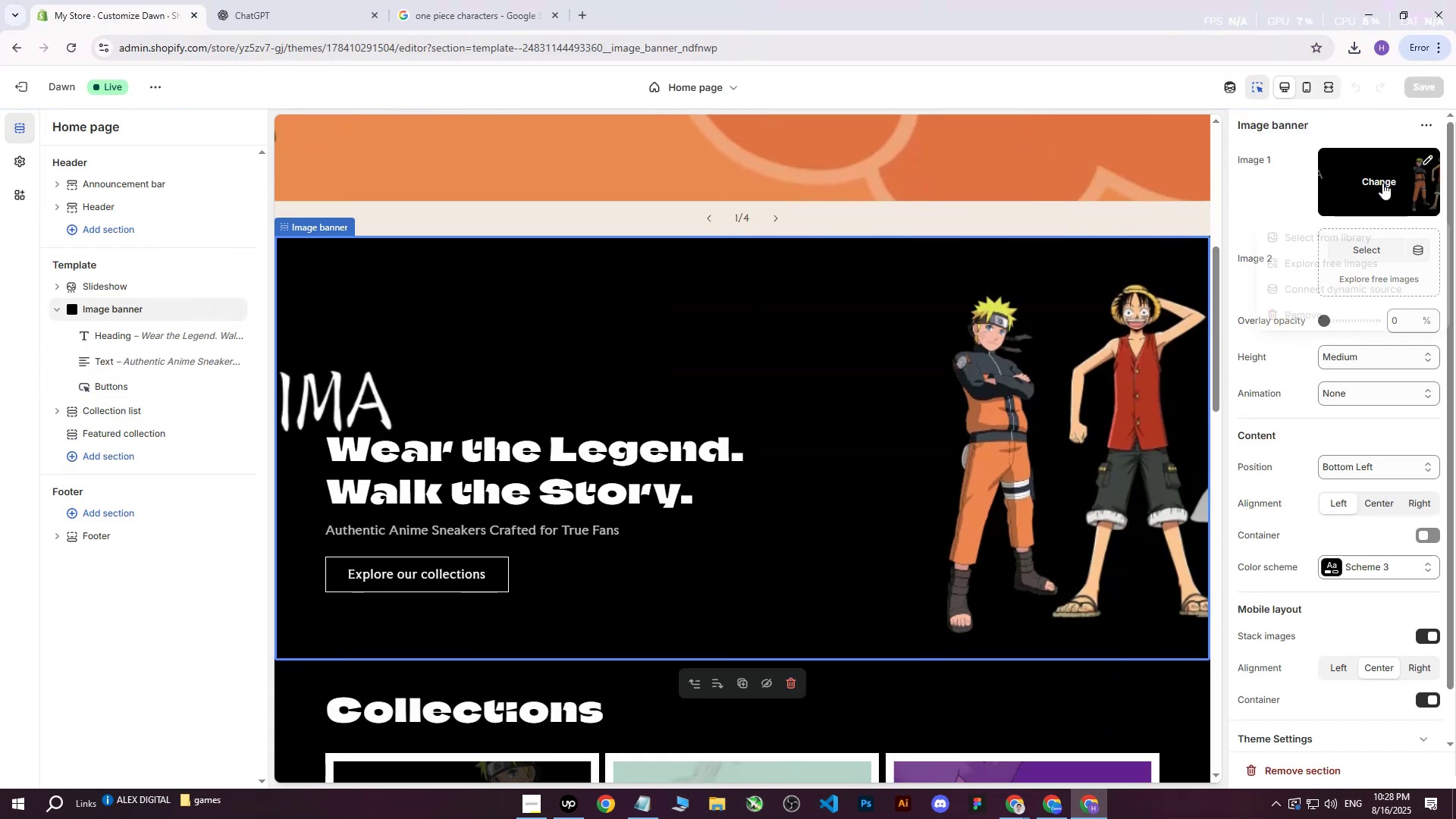 
double_click([1303, 239])
 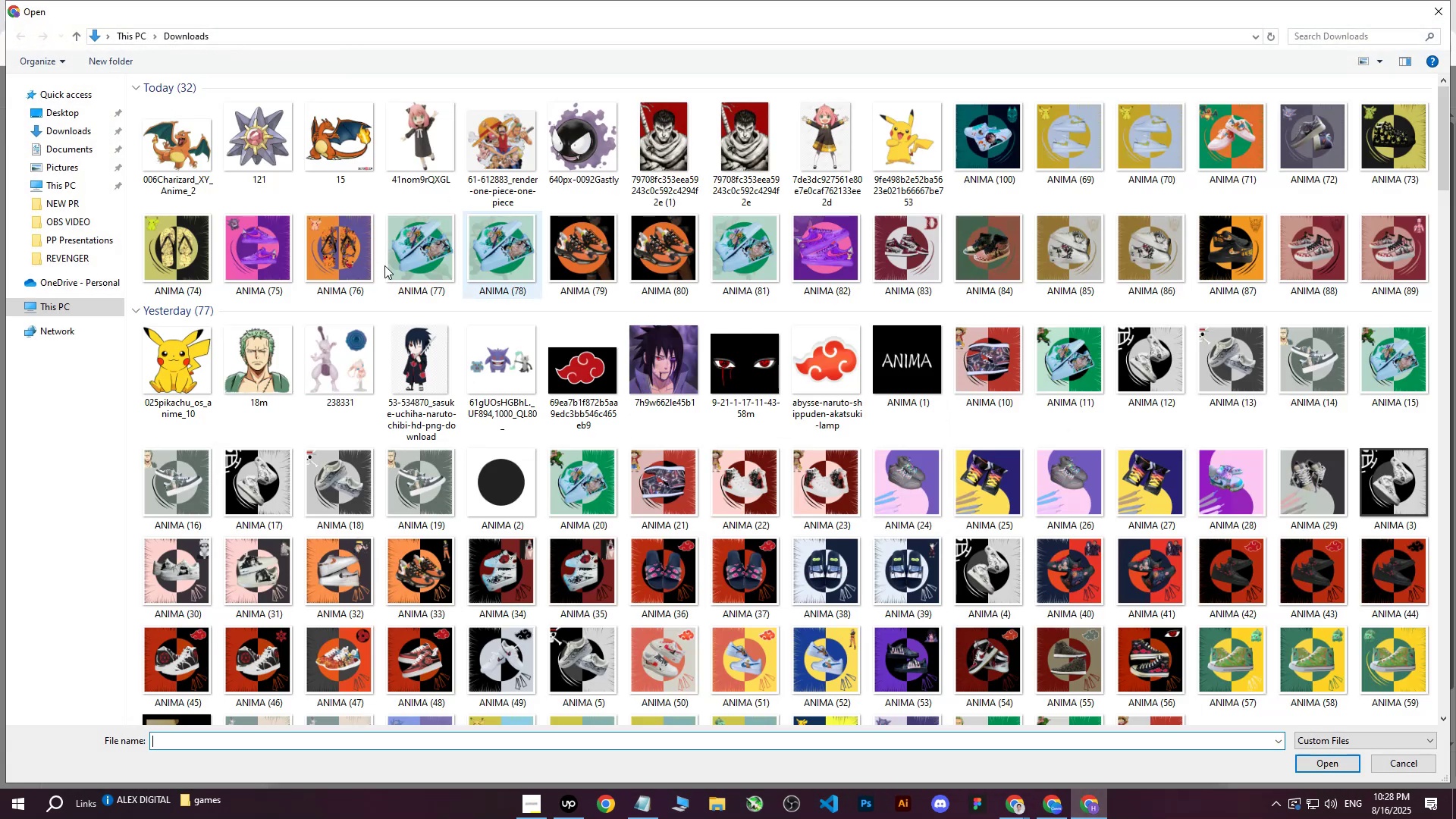 
left_click([199, 166])
 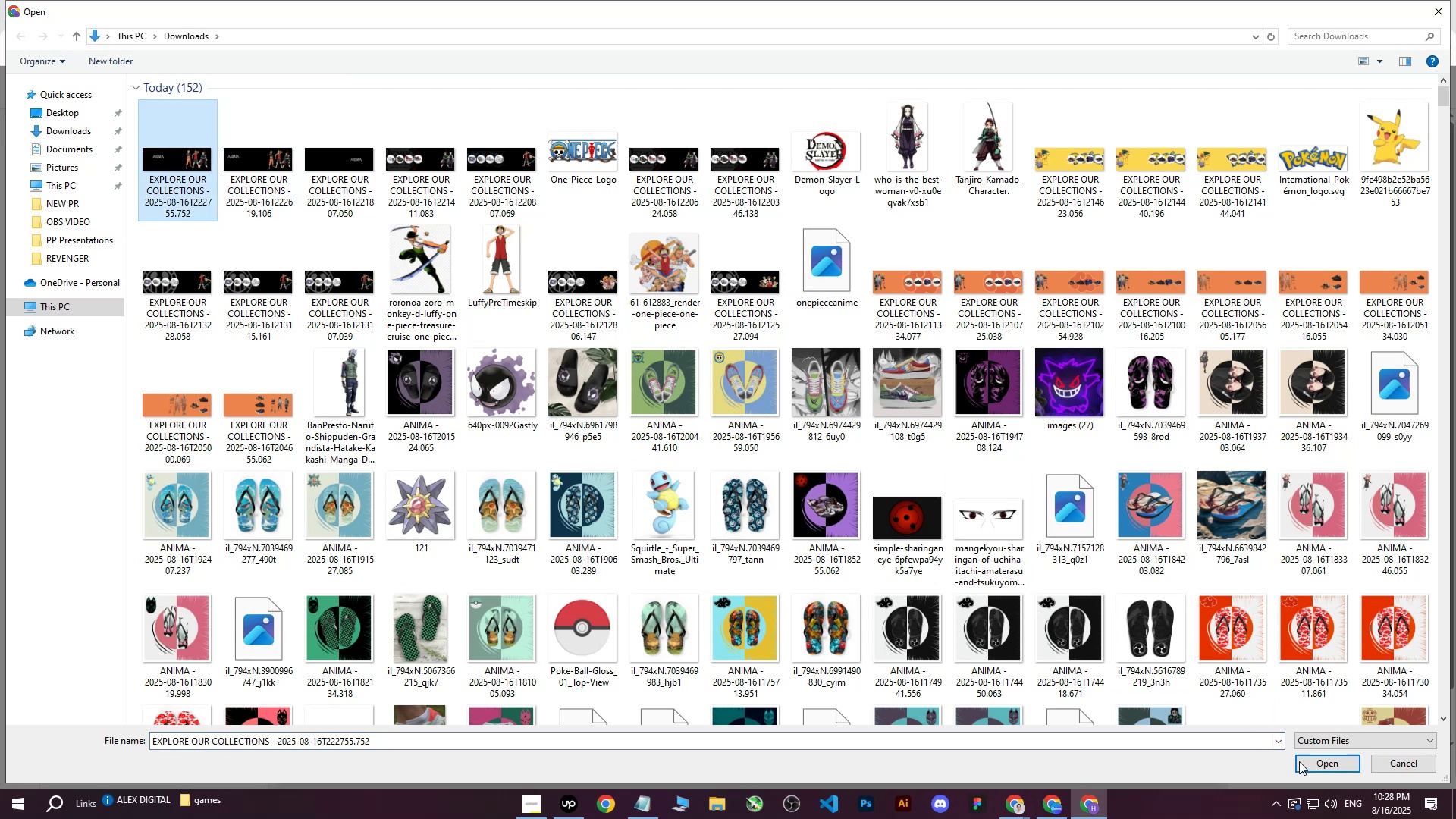 
left_click([1310, 763])
 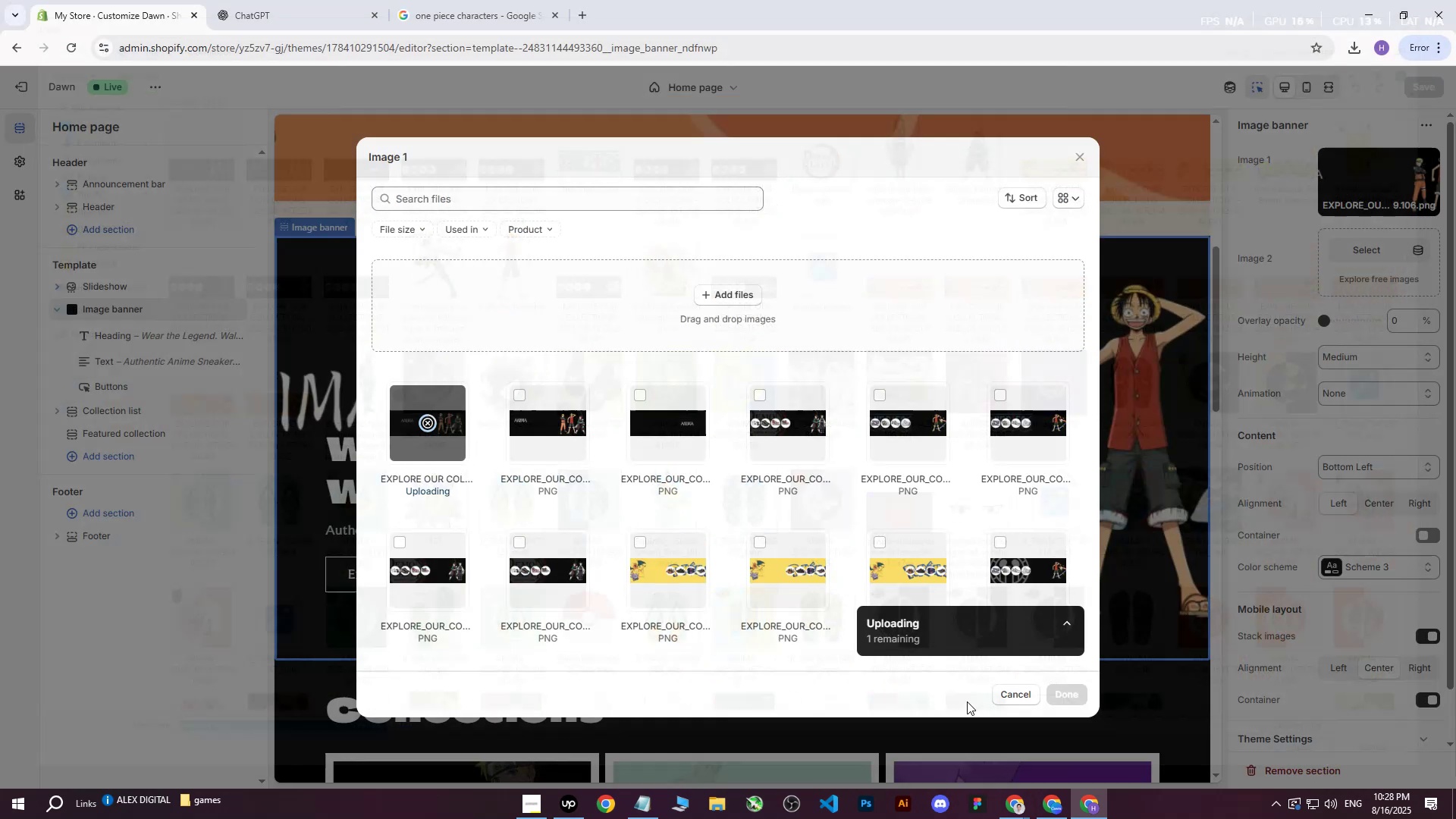 
mouse_move([557, 602])
 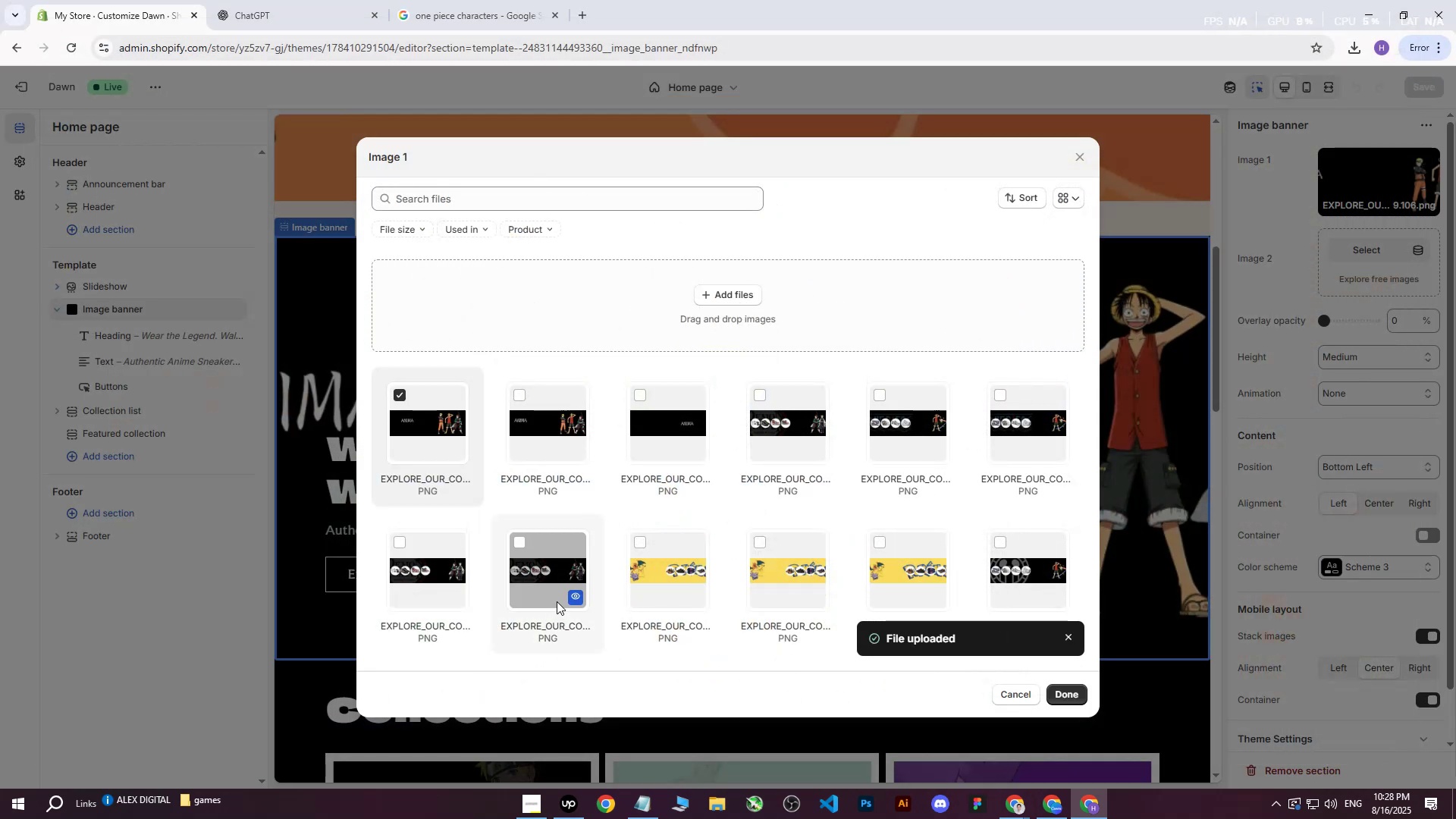 
wait(6.82)
 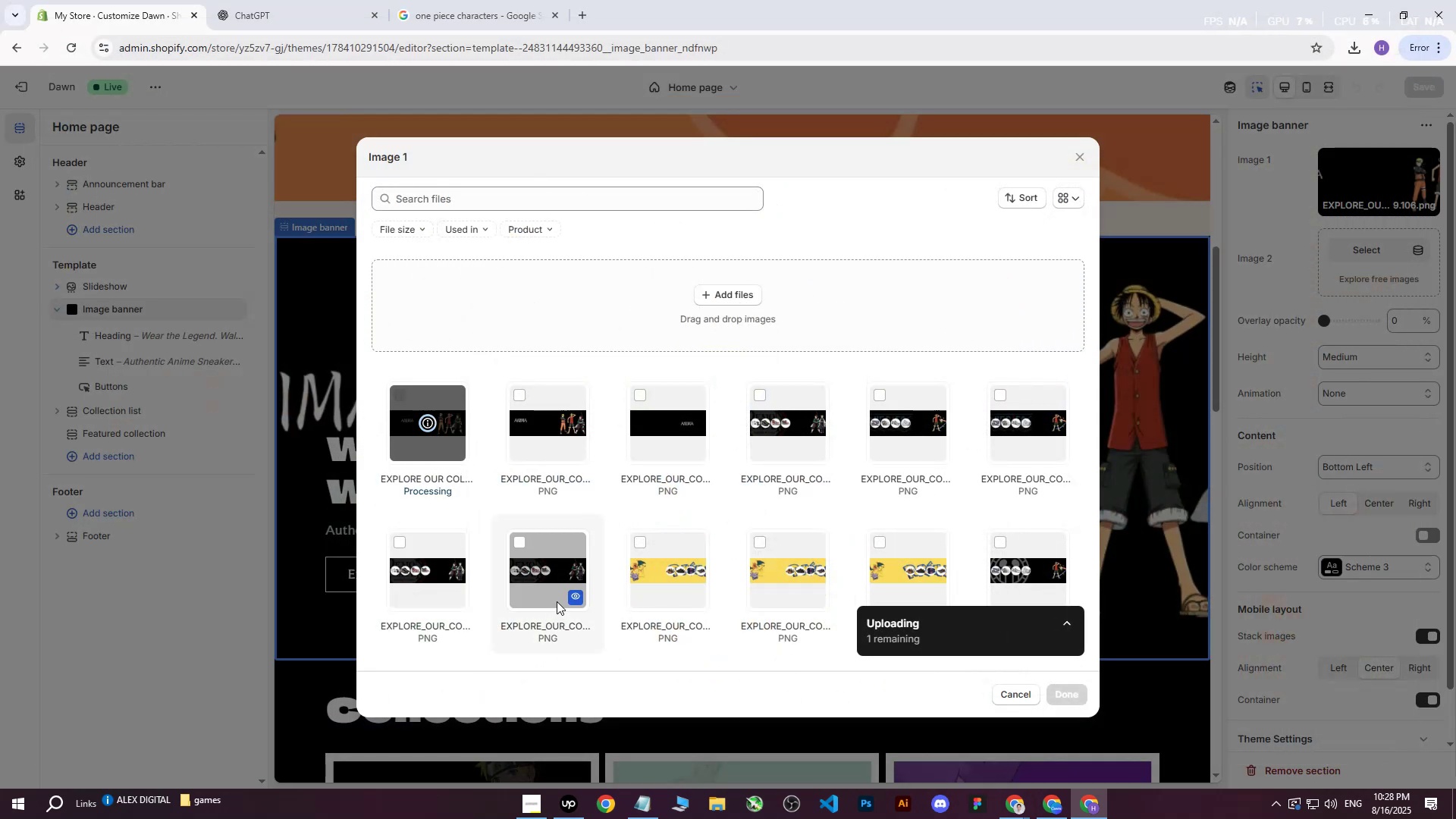 
left_click([1075, 695])
 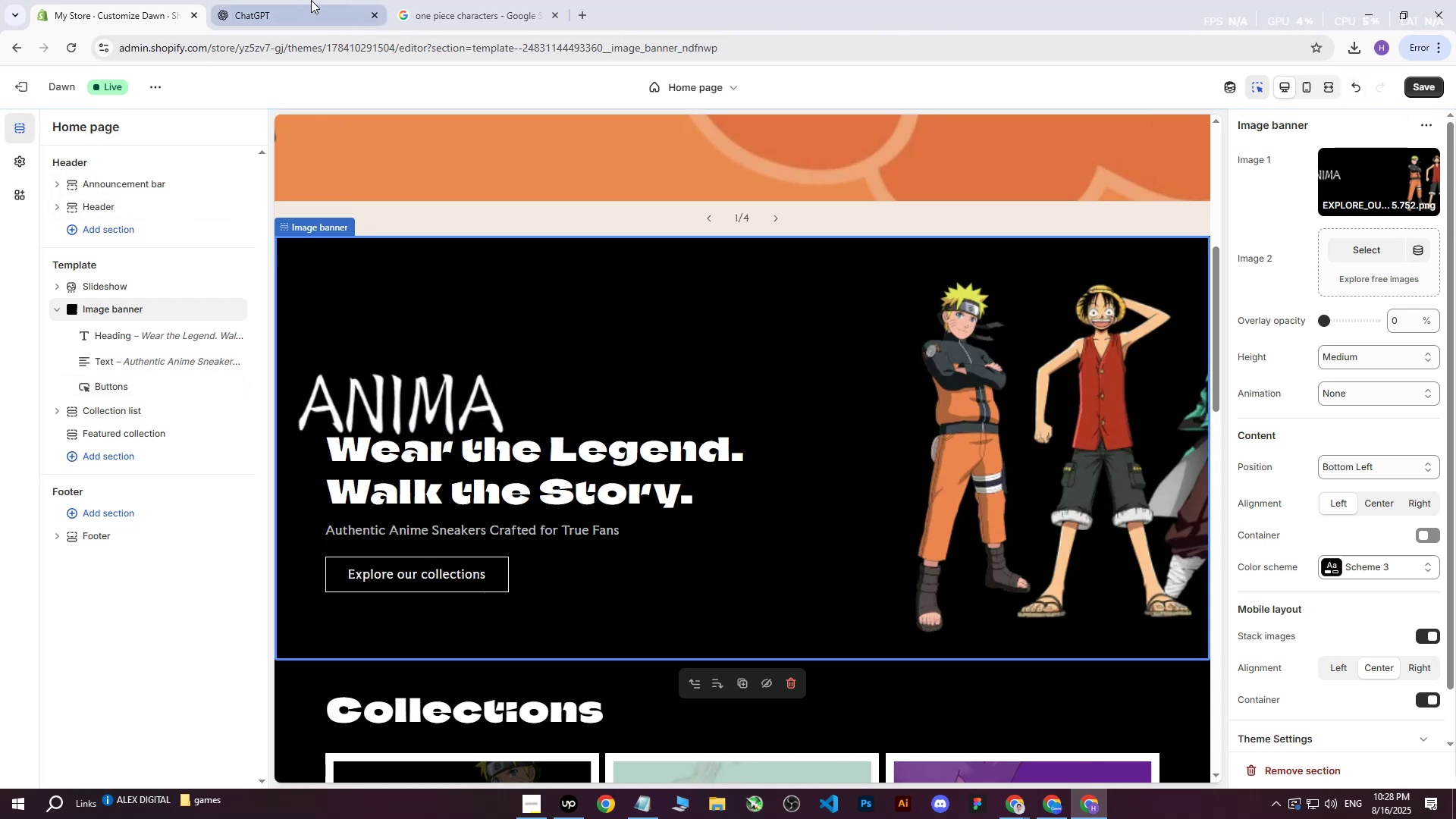 
left_click([1431, 92])
 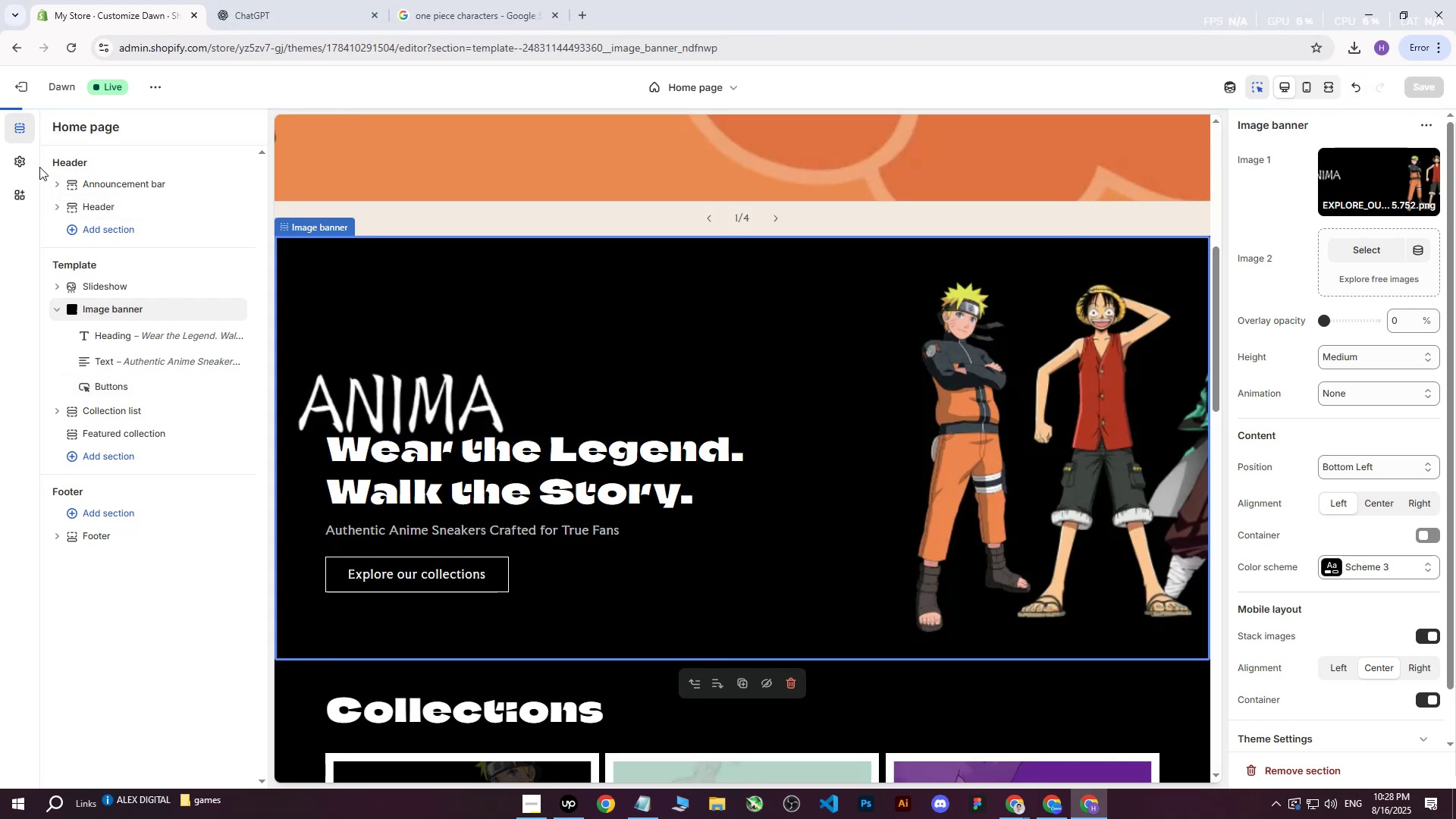 
mouse_move([33, 101])
 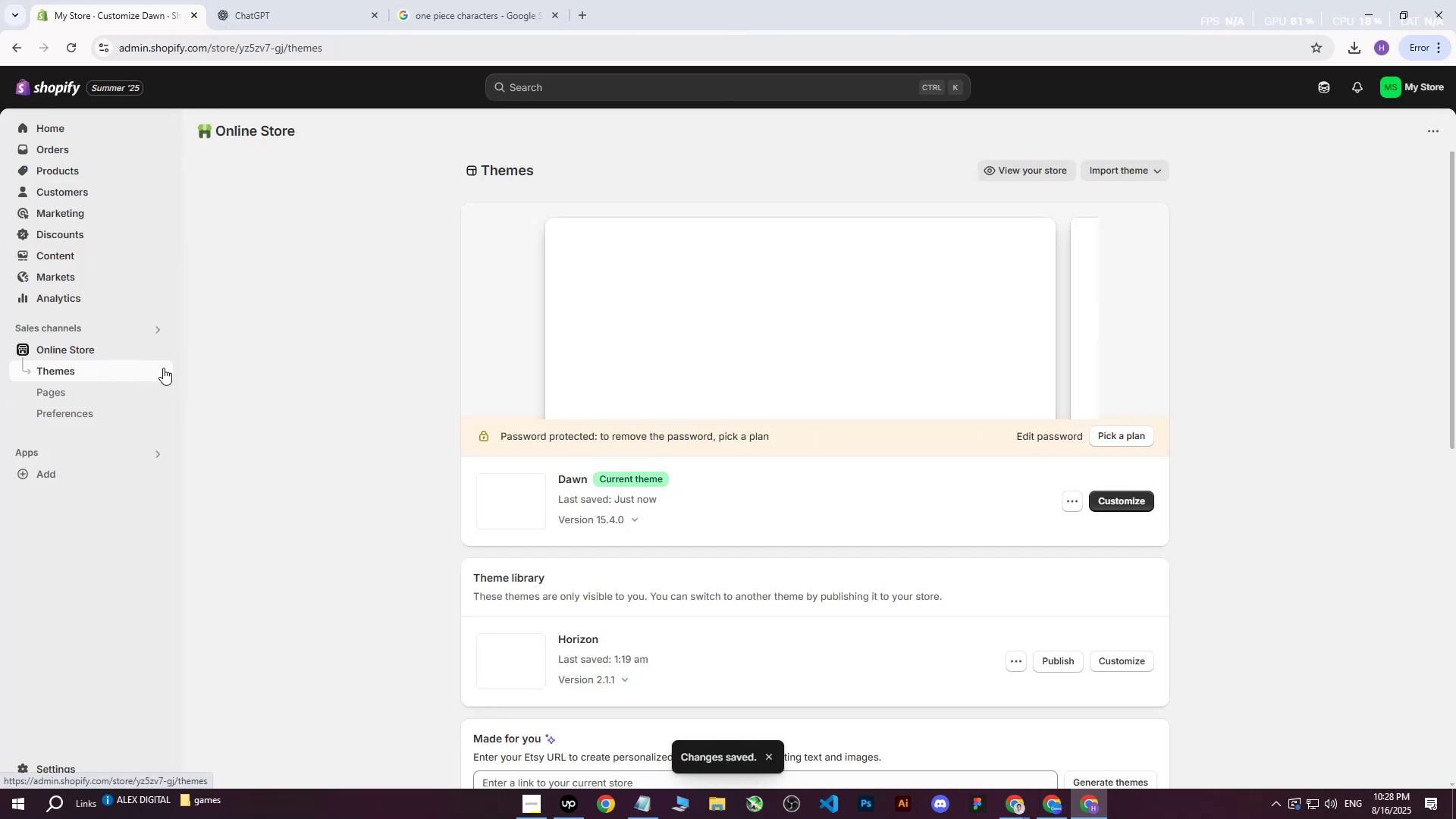 
left_click([162, 347])
 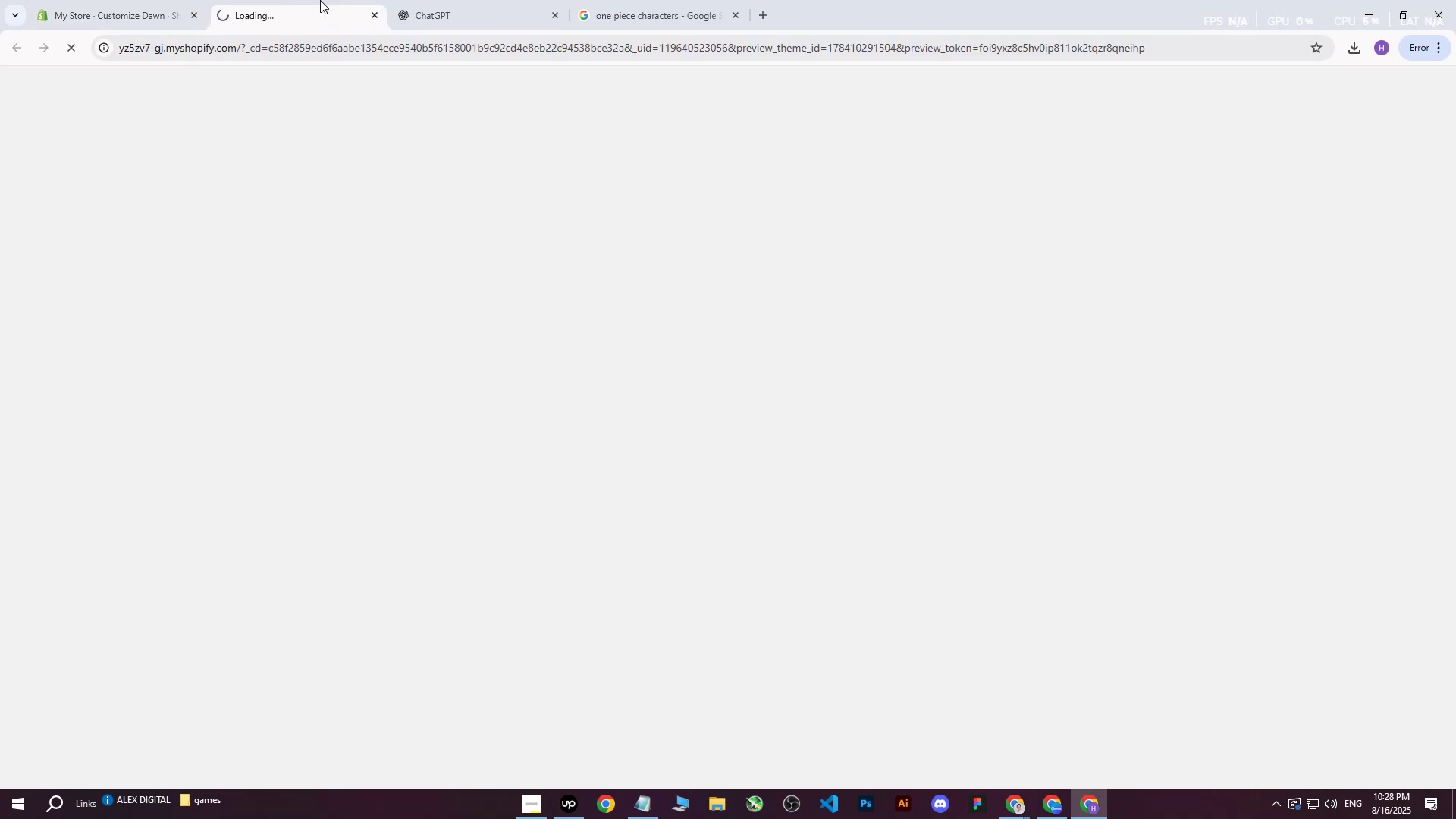 
left_click([453, 2])
 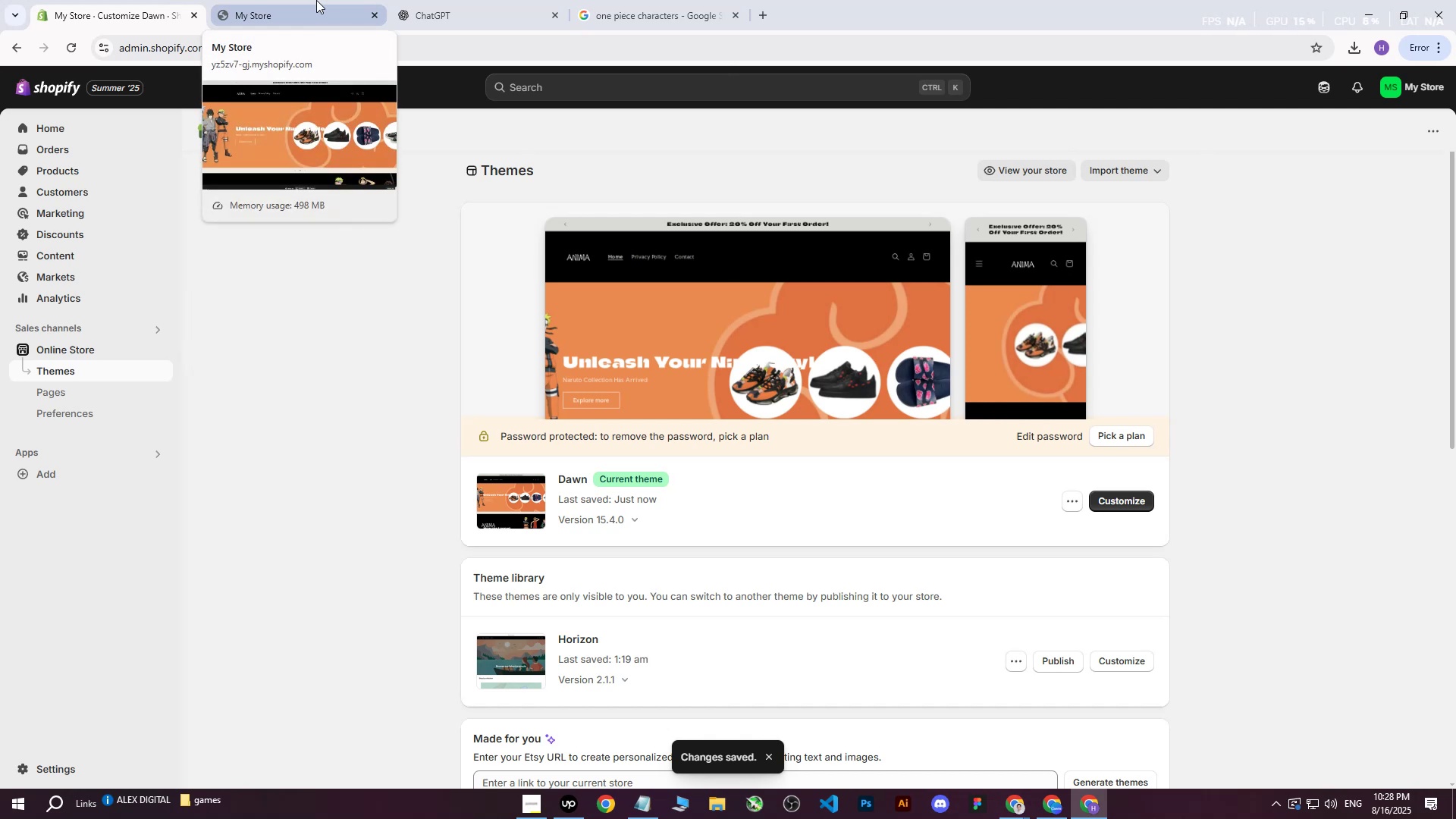 
wait(5.26)
 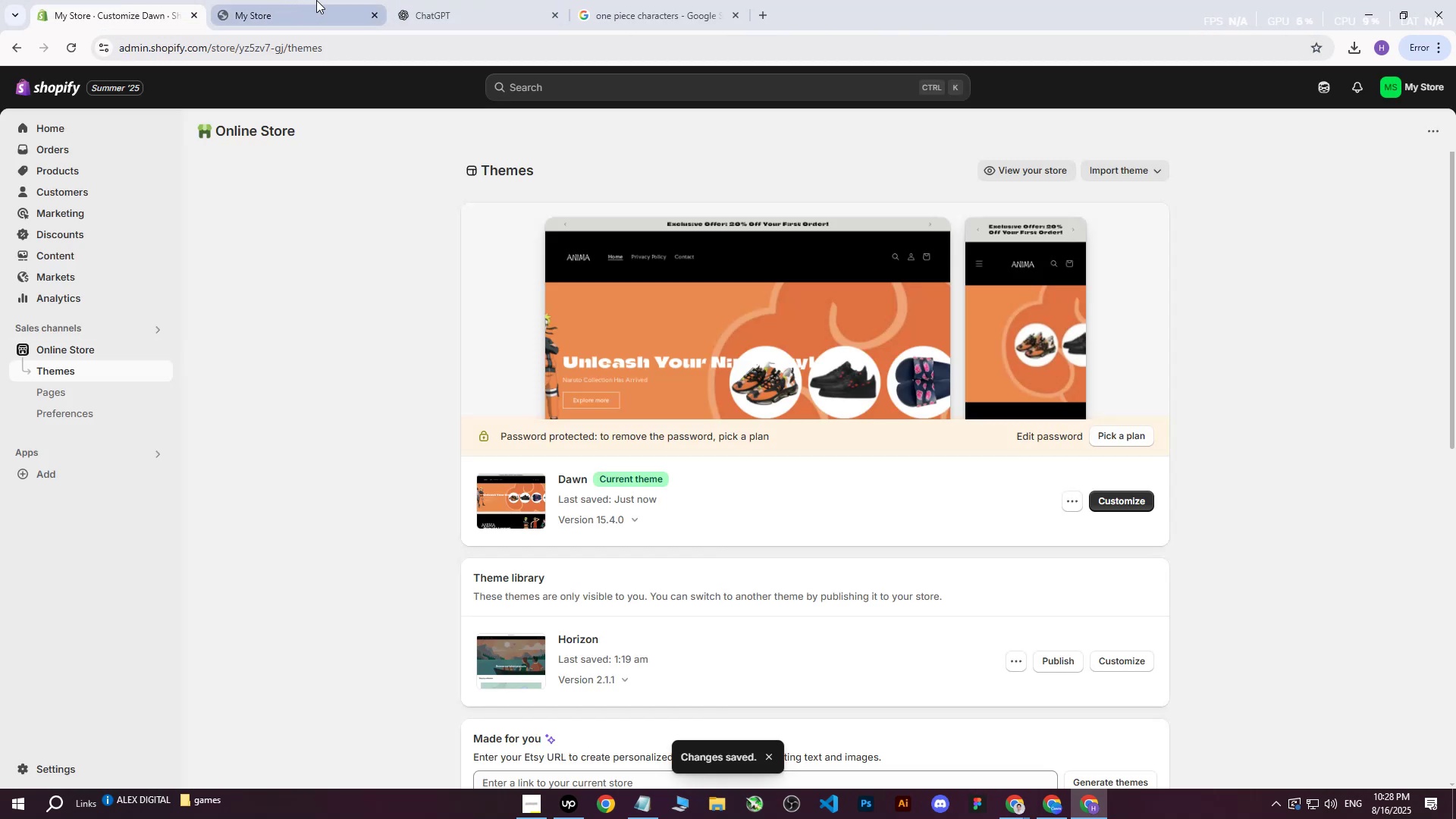 
left_click([316, 0])
 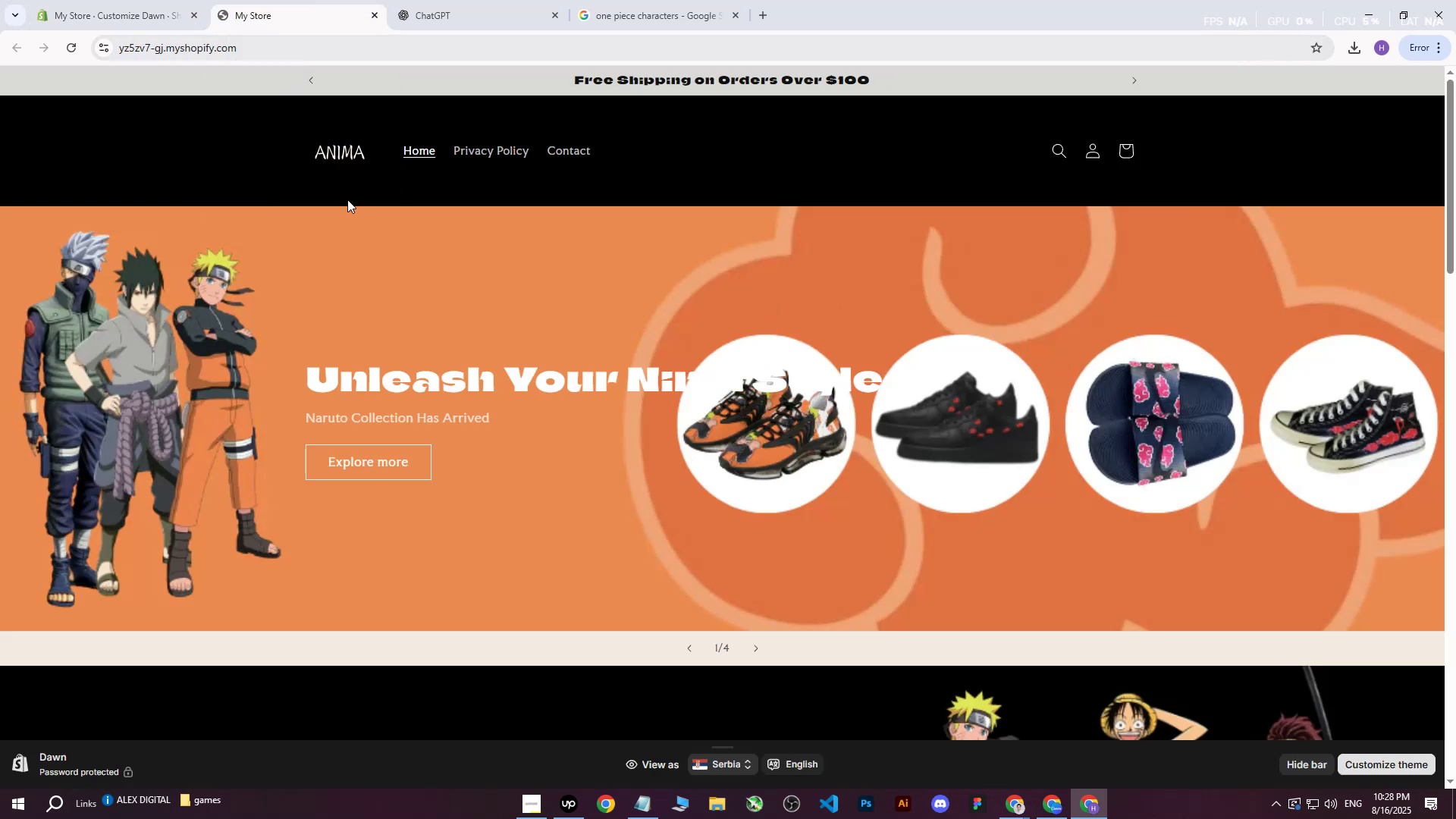 
left_click([71, 52])
 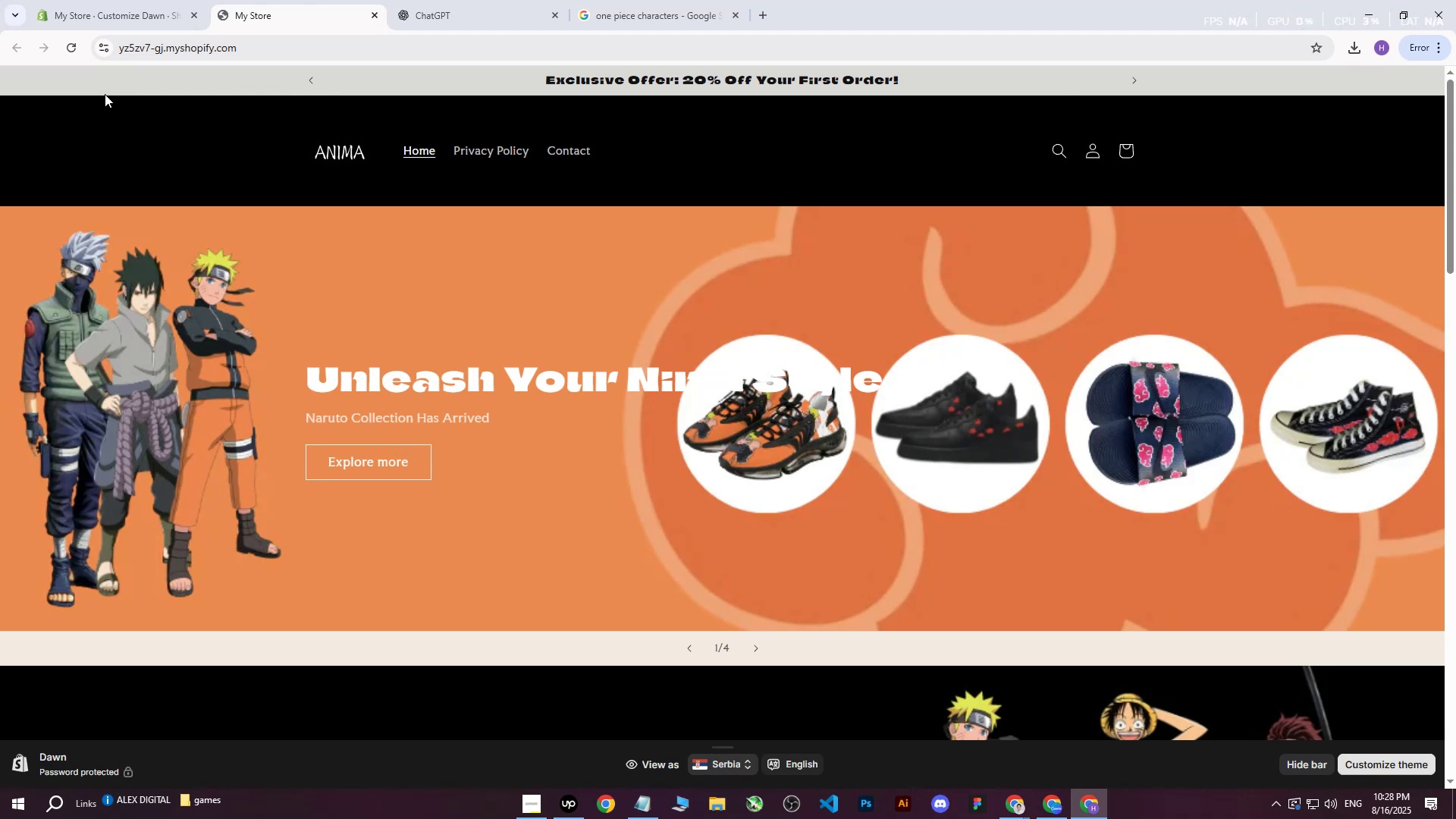 
wait(8.15)
 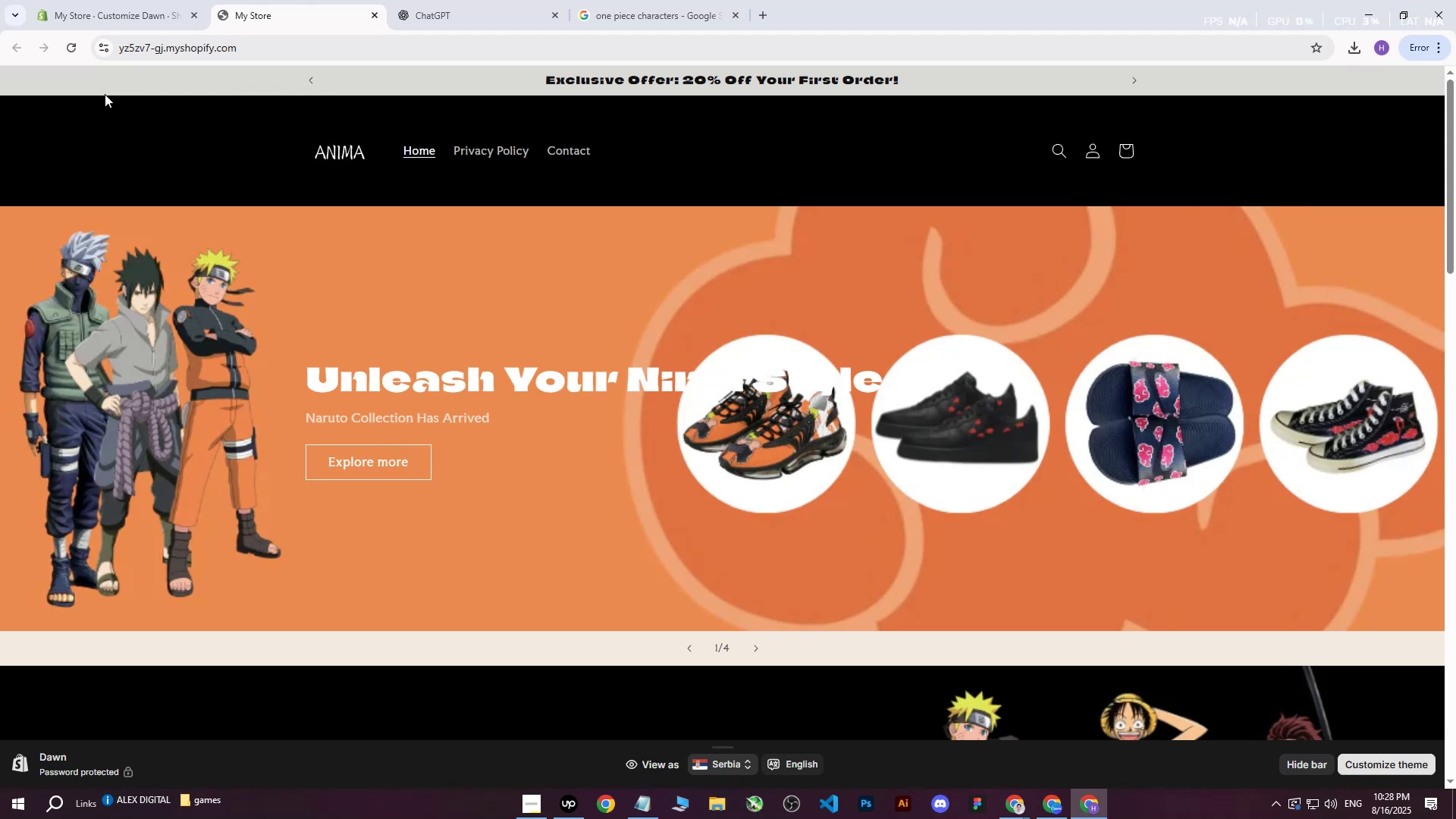 
scroll: coordinate [602, 454], scroll_direction: down, amount: 7.0
 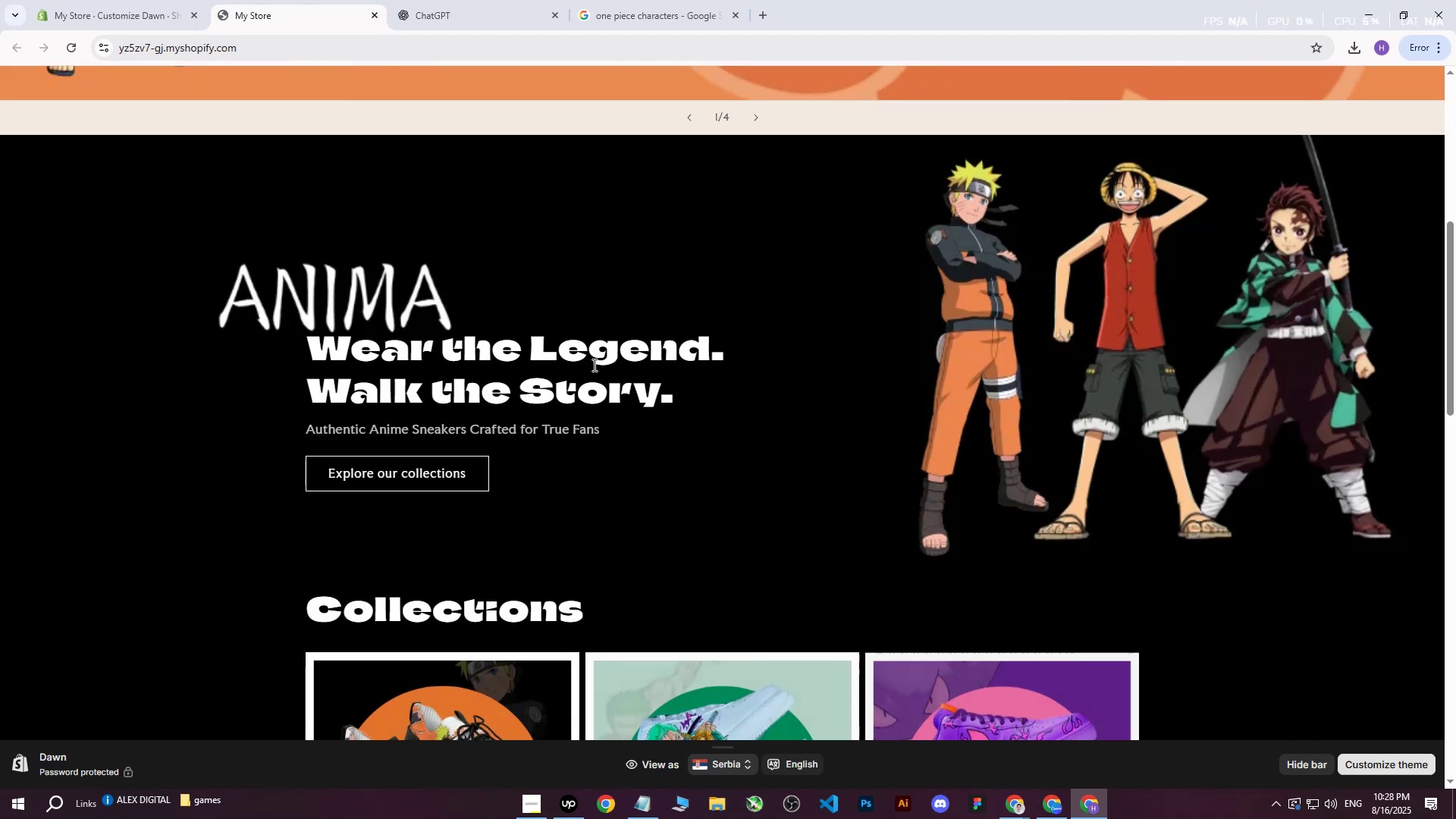 
scroll: coordinate [593, 365], scroll_direction: up, amount: 1.0
 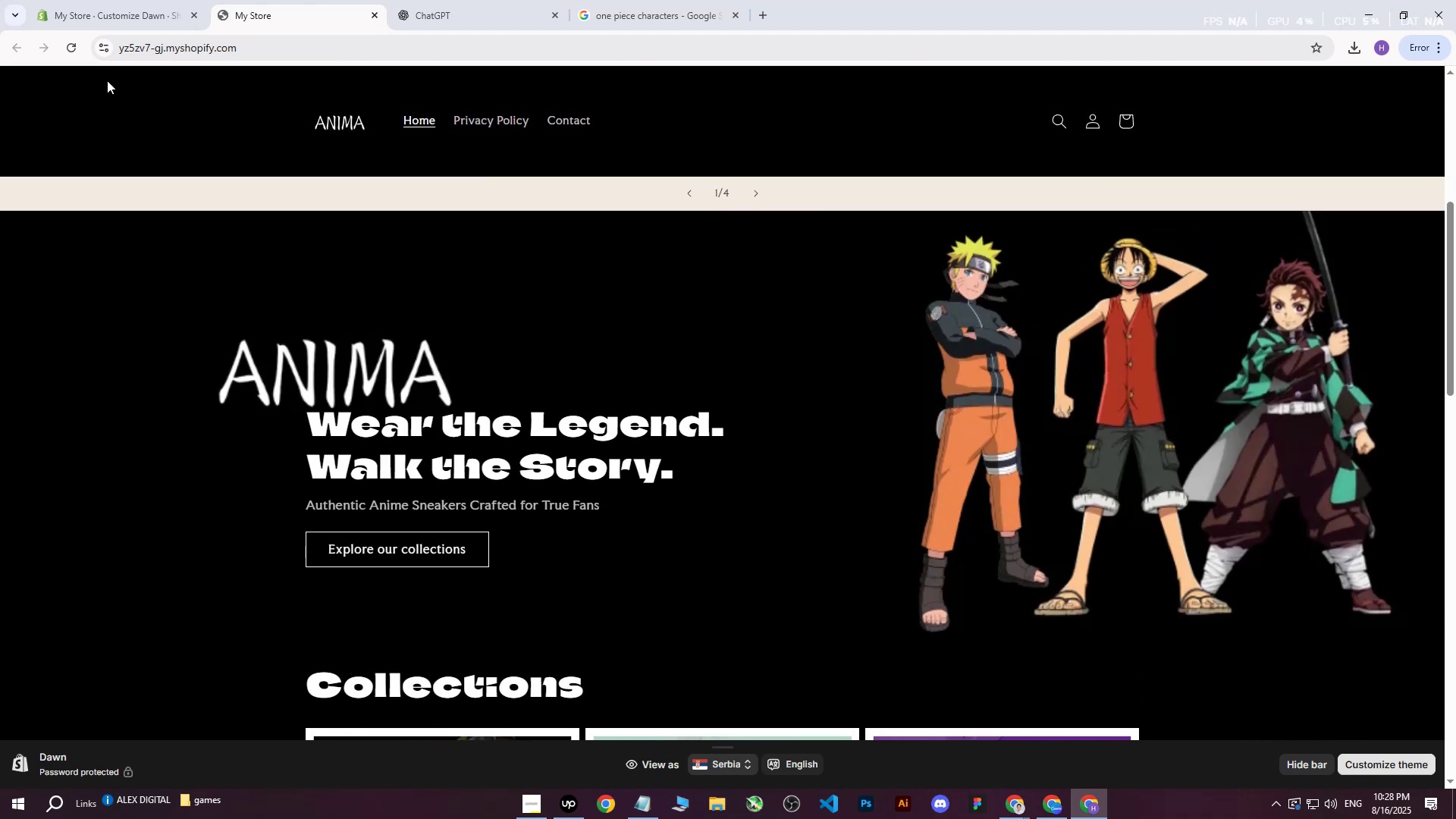 
double_click([69, 56])
 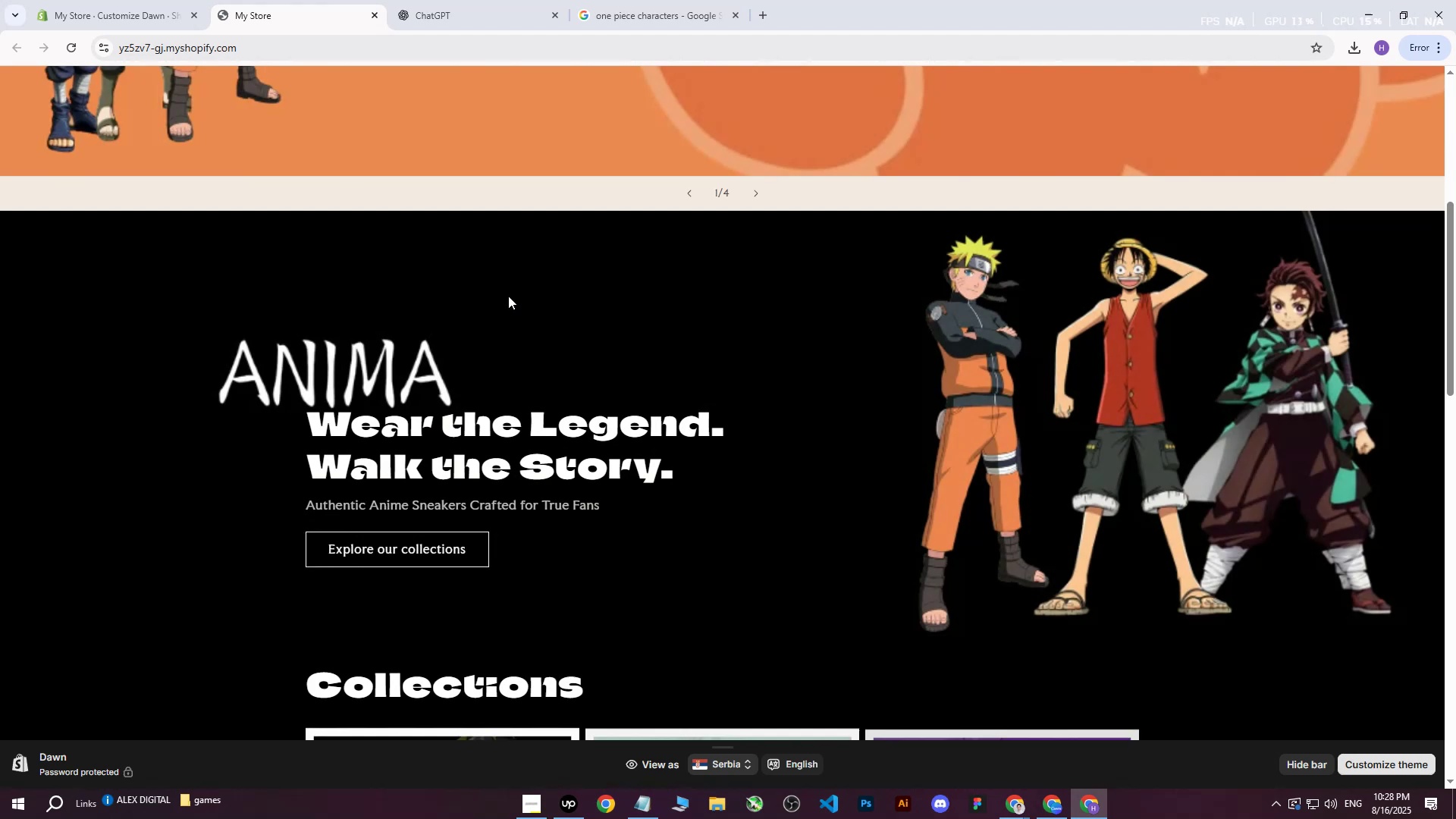 
scroll: coordinate [510, 287], scroll_direction: none, amount: 0.0
 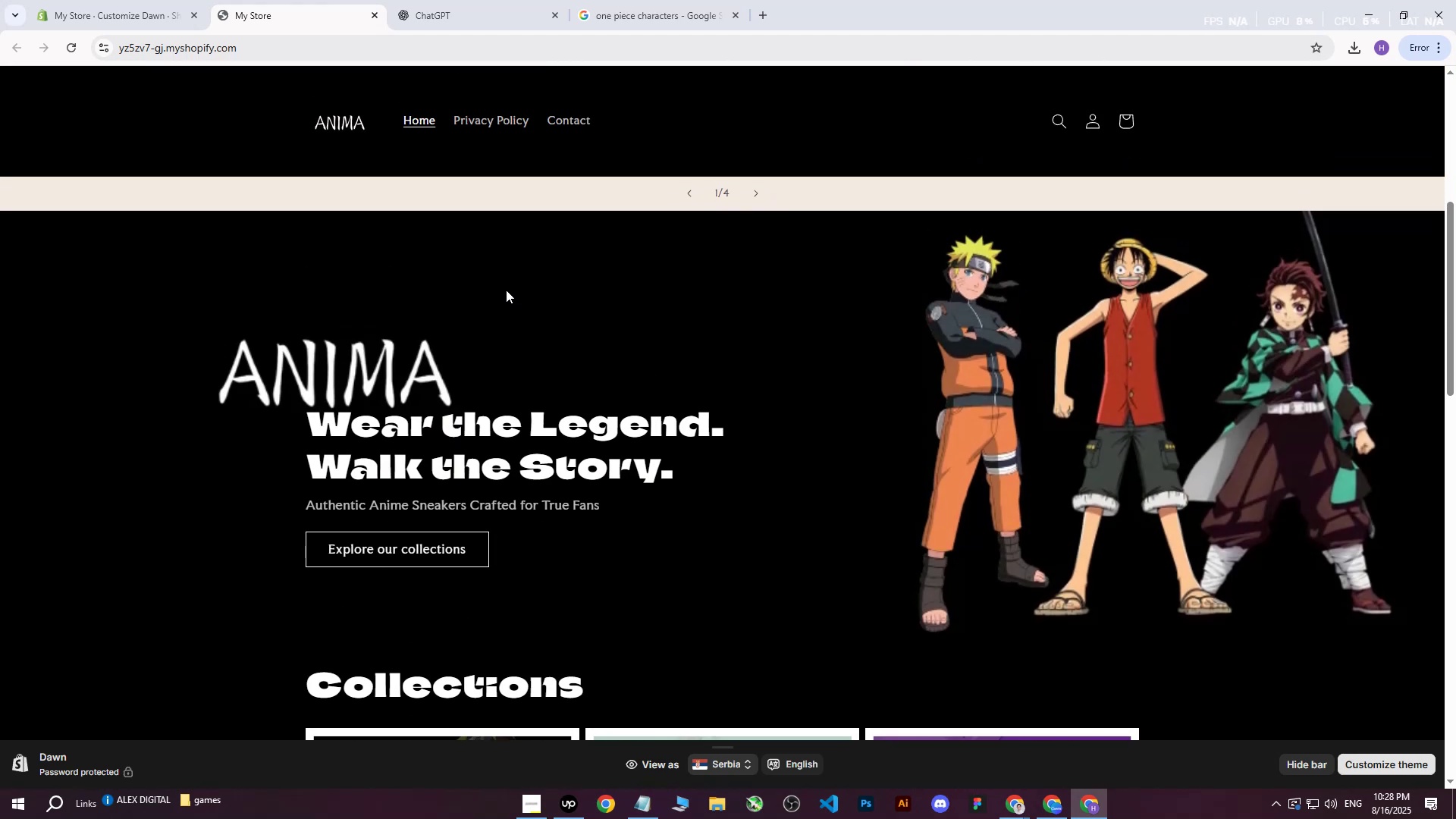 
scroll: coordinate [506, 290], scroll_direction: down, amount: 1.0
 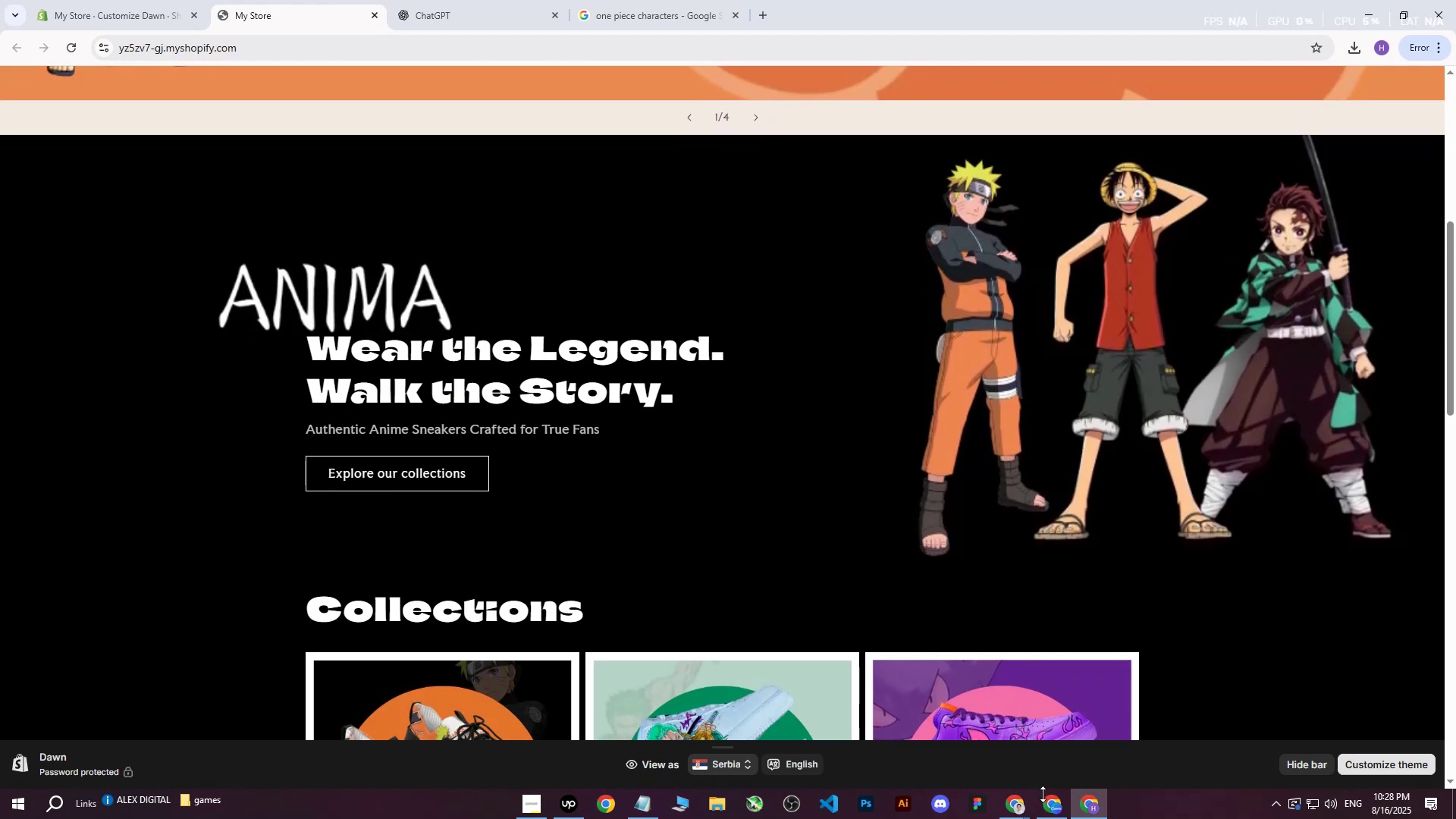 
left_click([1047, 806])
 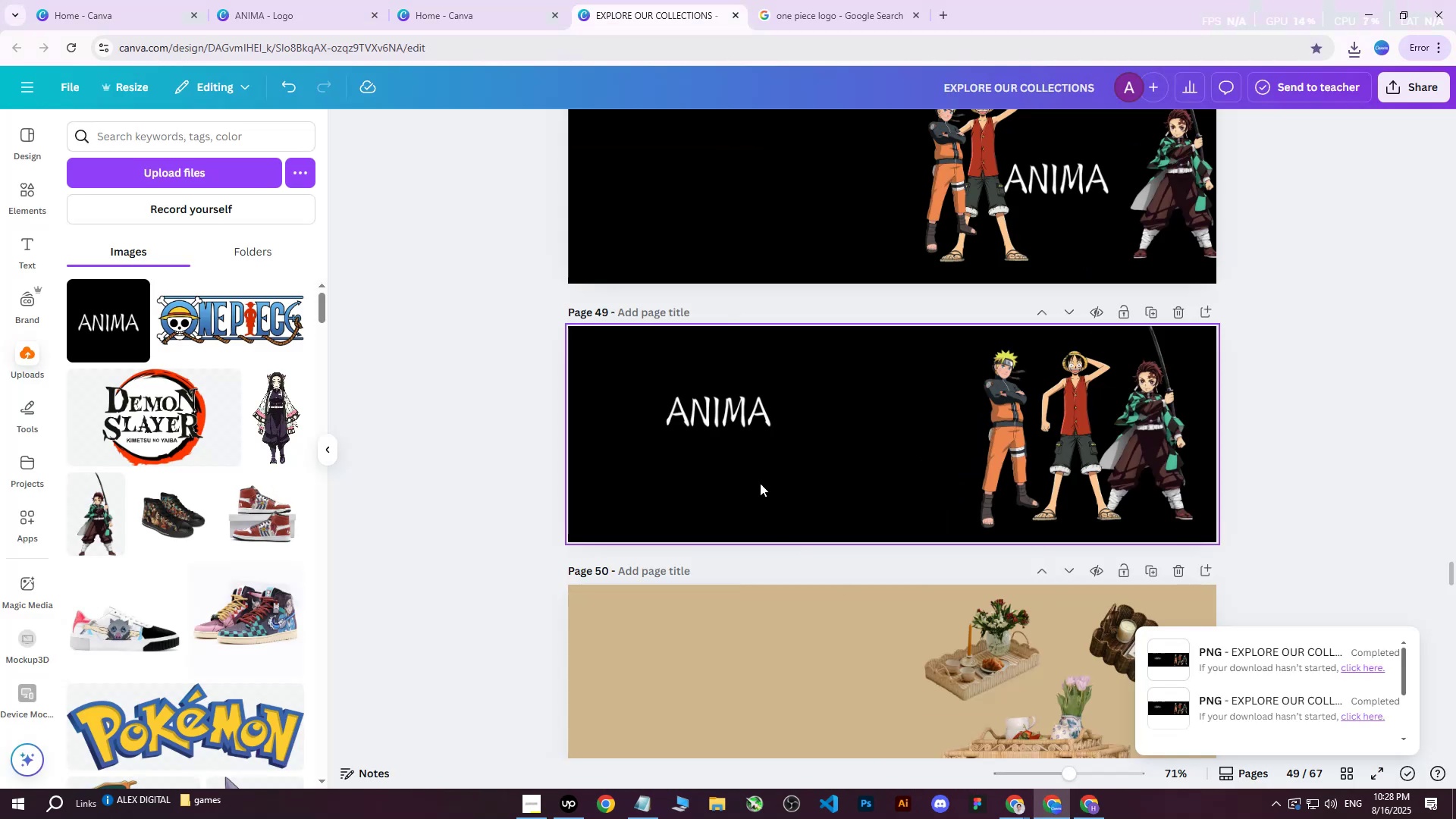 
left_click([733, 428])
 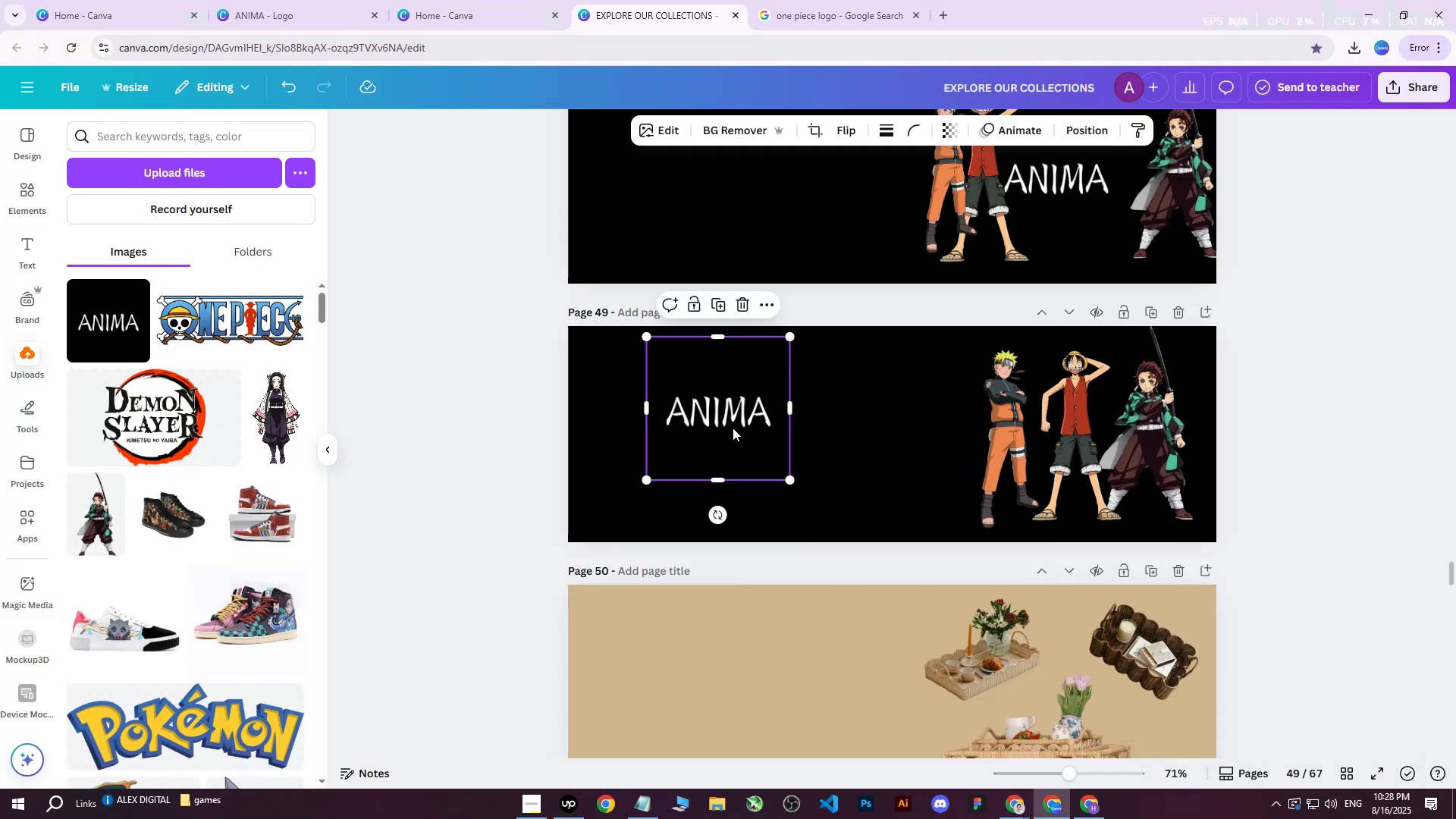 
hold_key(key=ArrowRight, duration=0.38)
 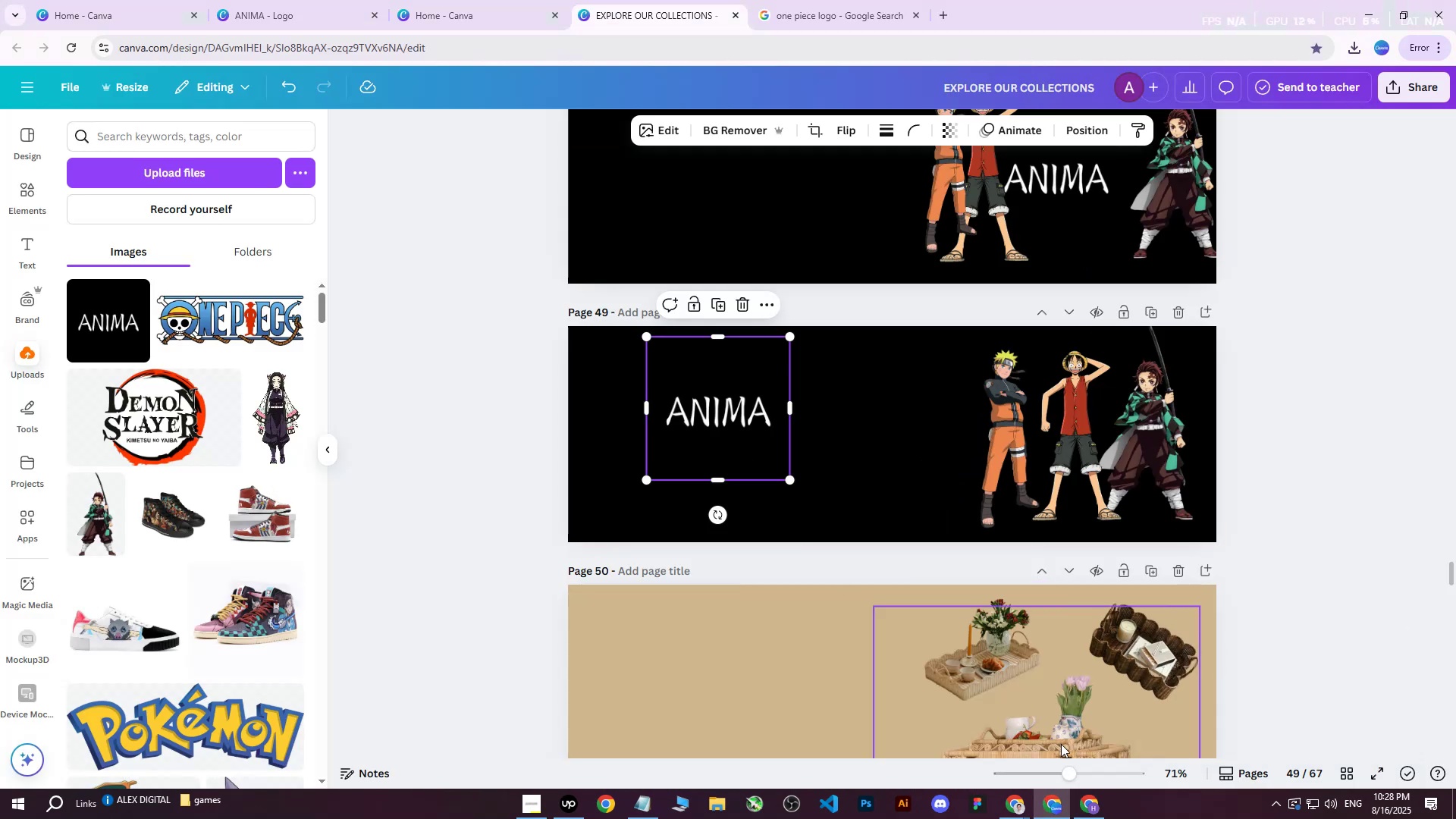 
hold_key(key=ArrowRight, duration=1.04)
 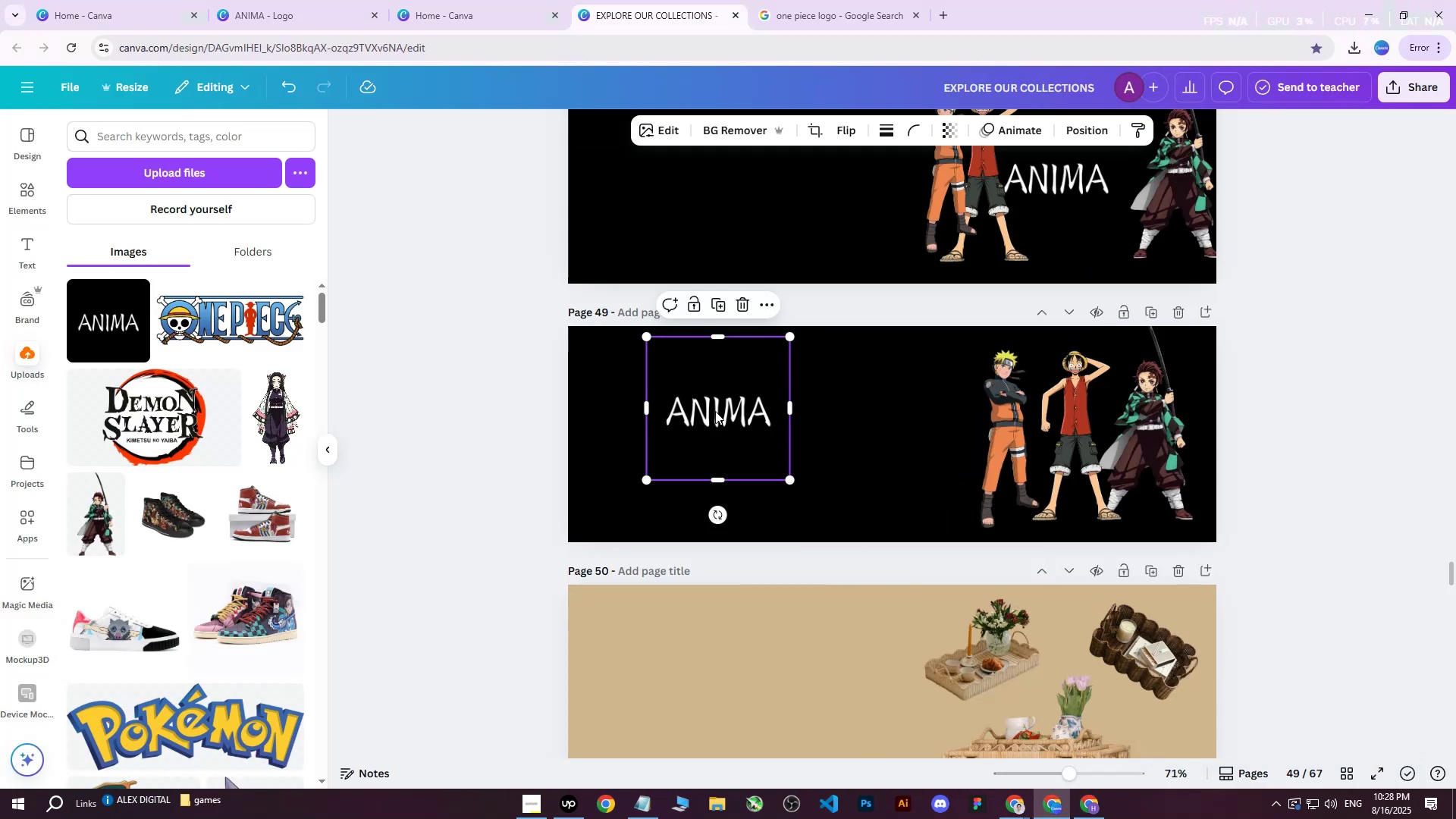 
left_click_drag(start_coordinate=[715, 411], to_coordinate=[742, 410])
 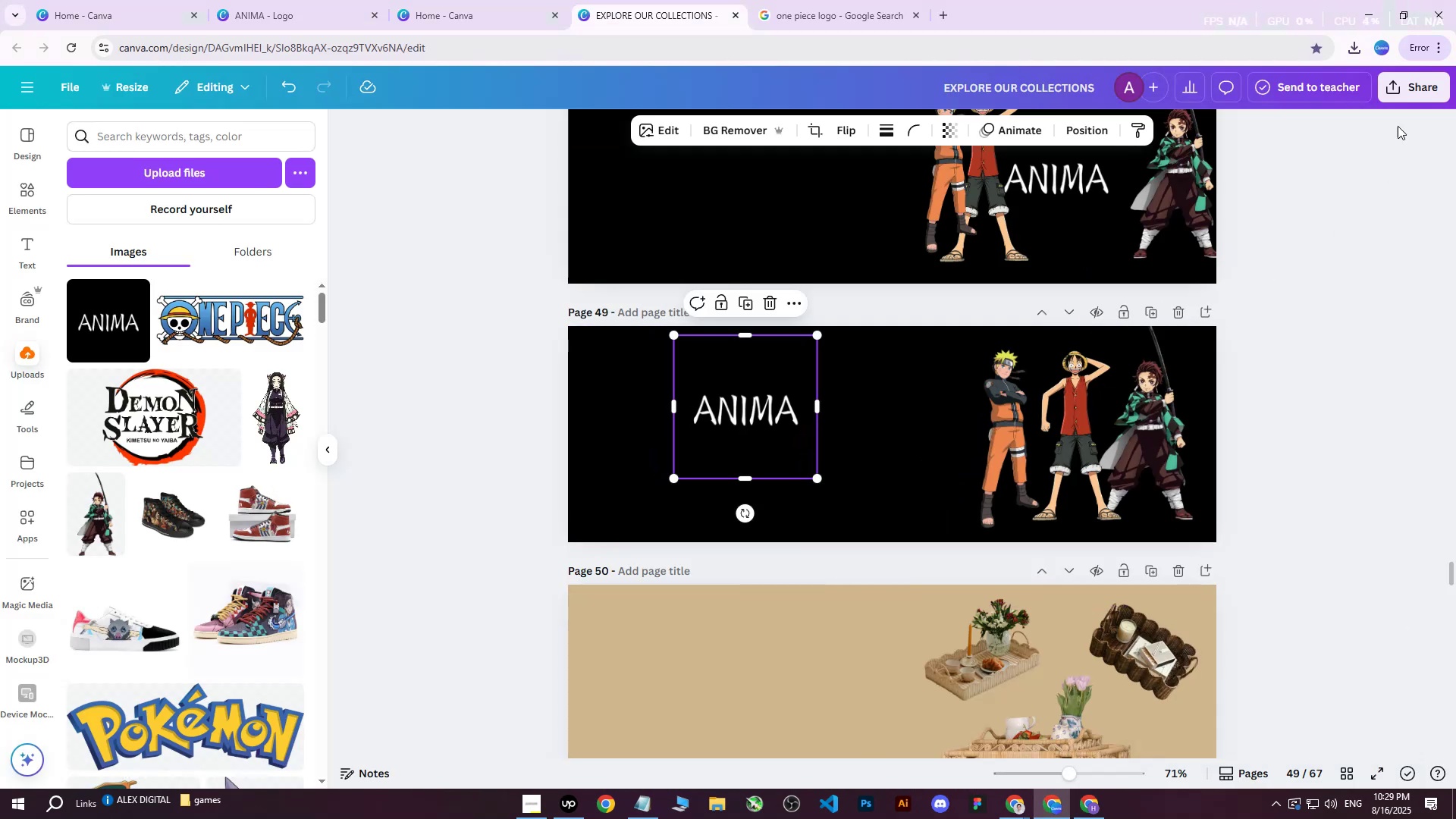 
left_click([1414, 88])
 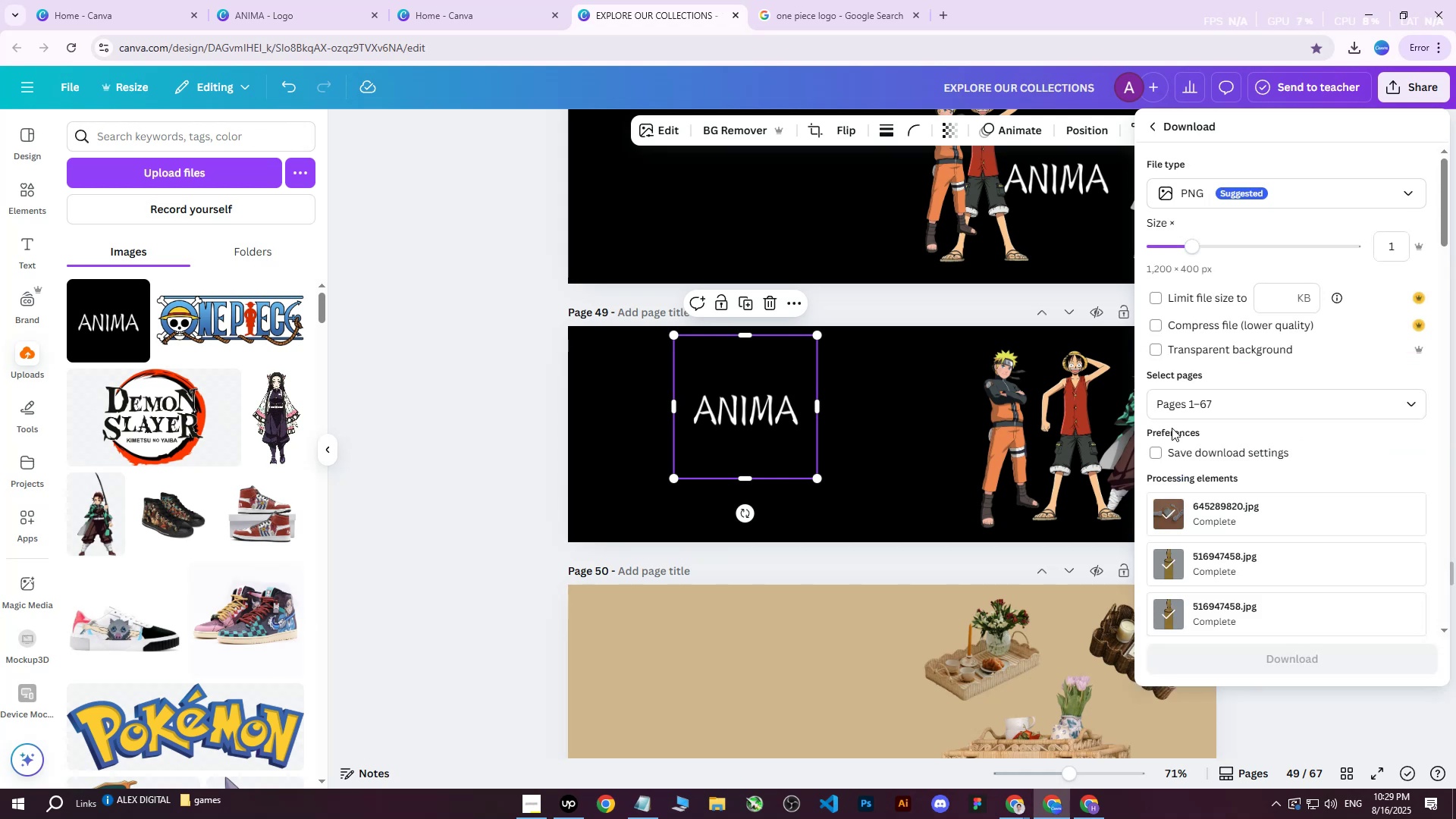 
double_click([1178, 448])
 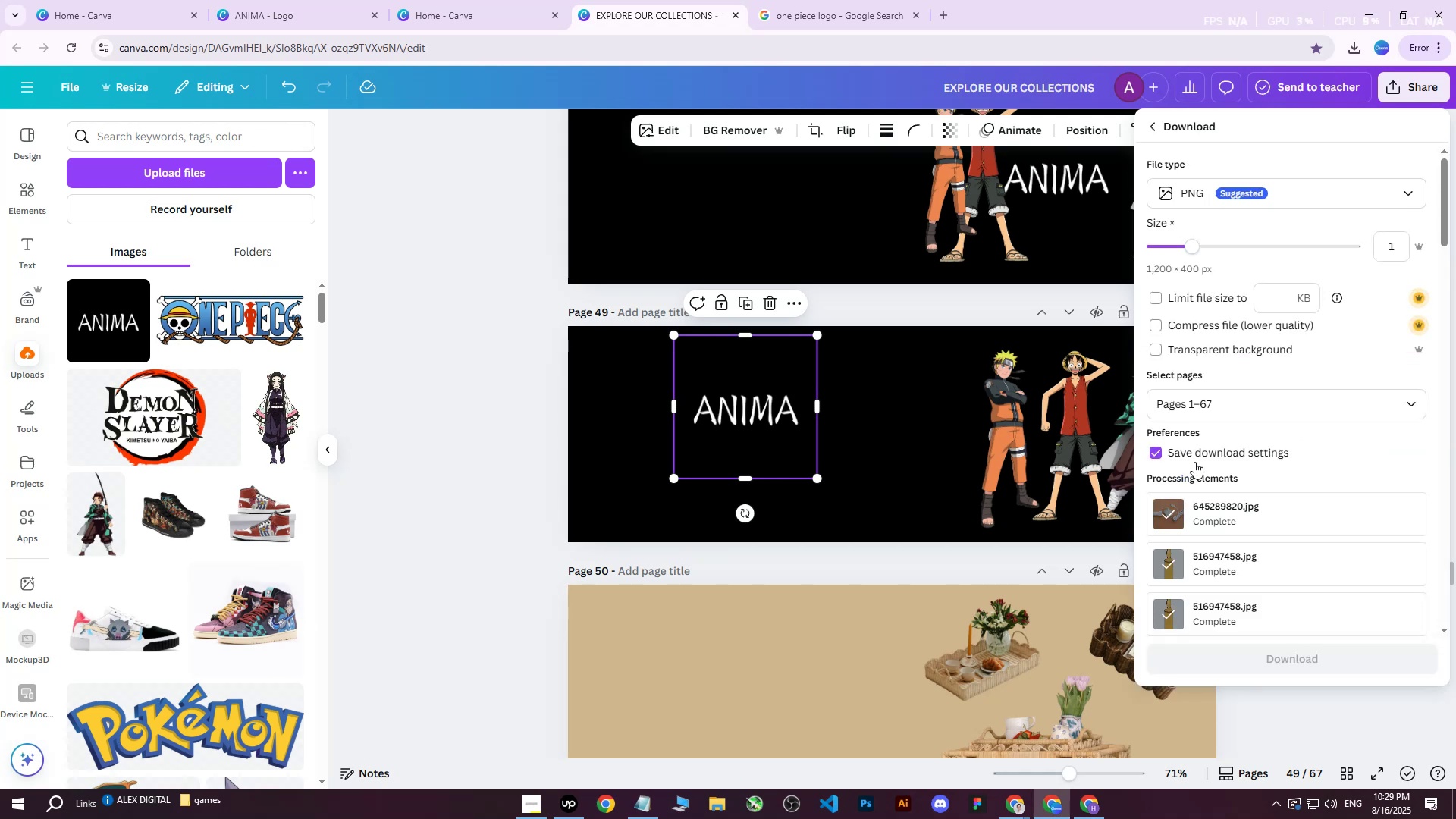 
triple_click([1196, 453])
 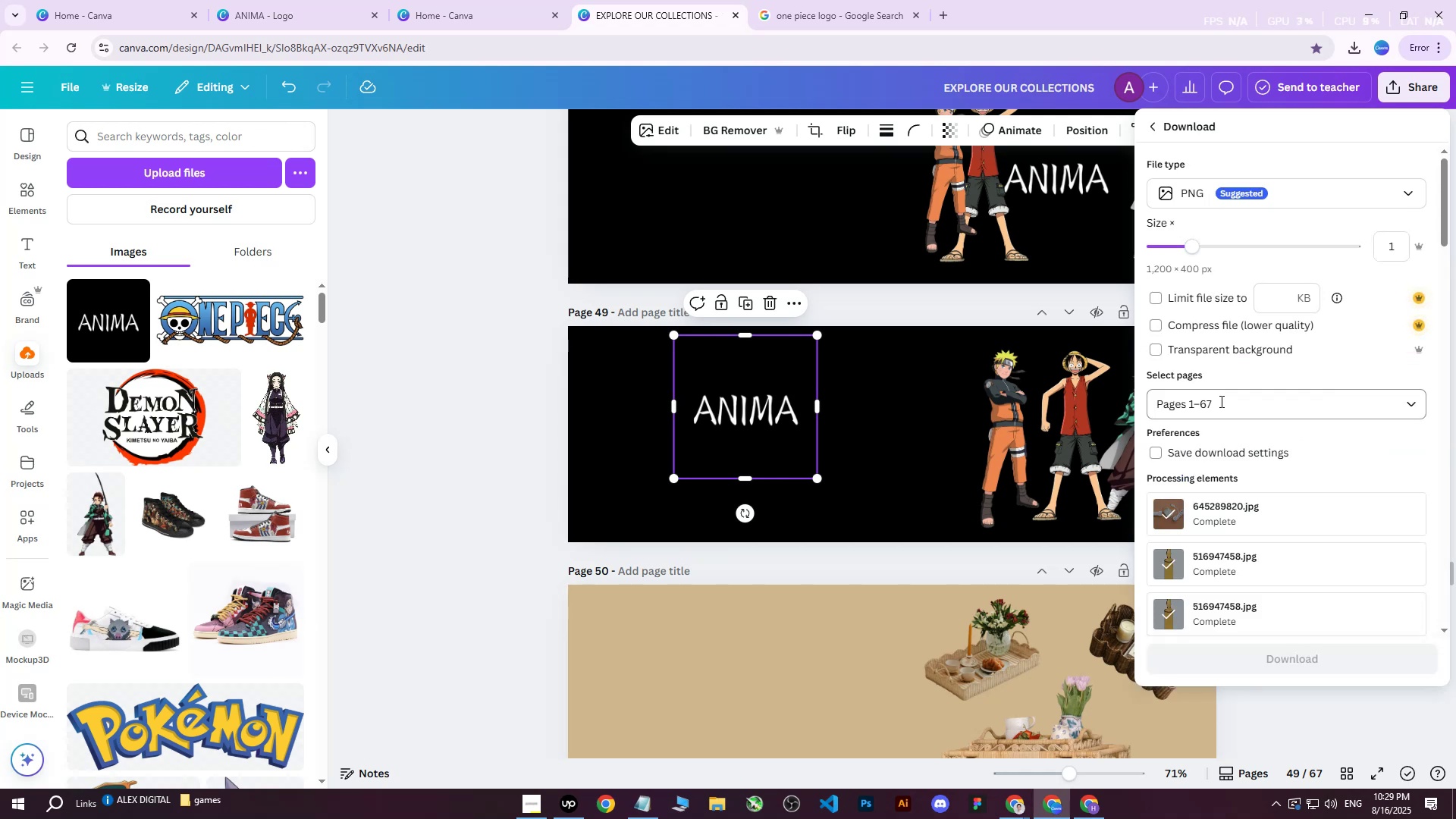 
triple_click([1220, 401])
 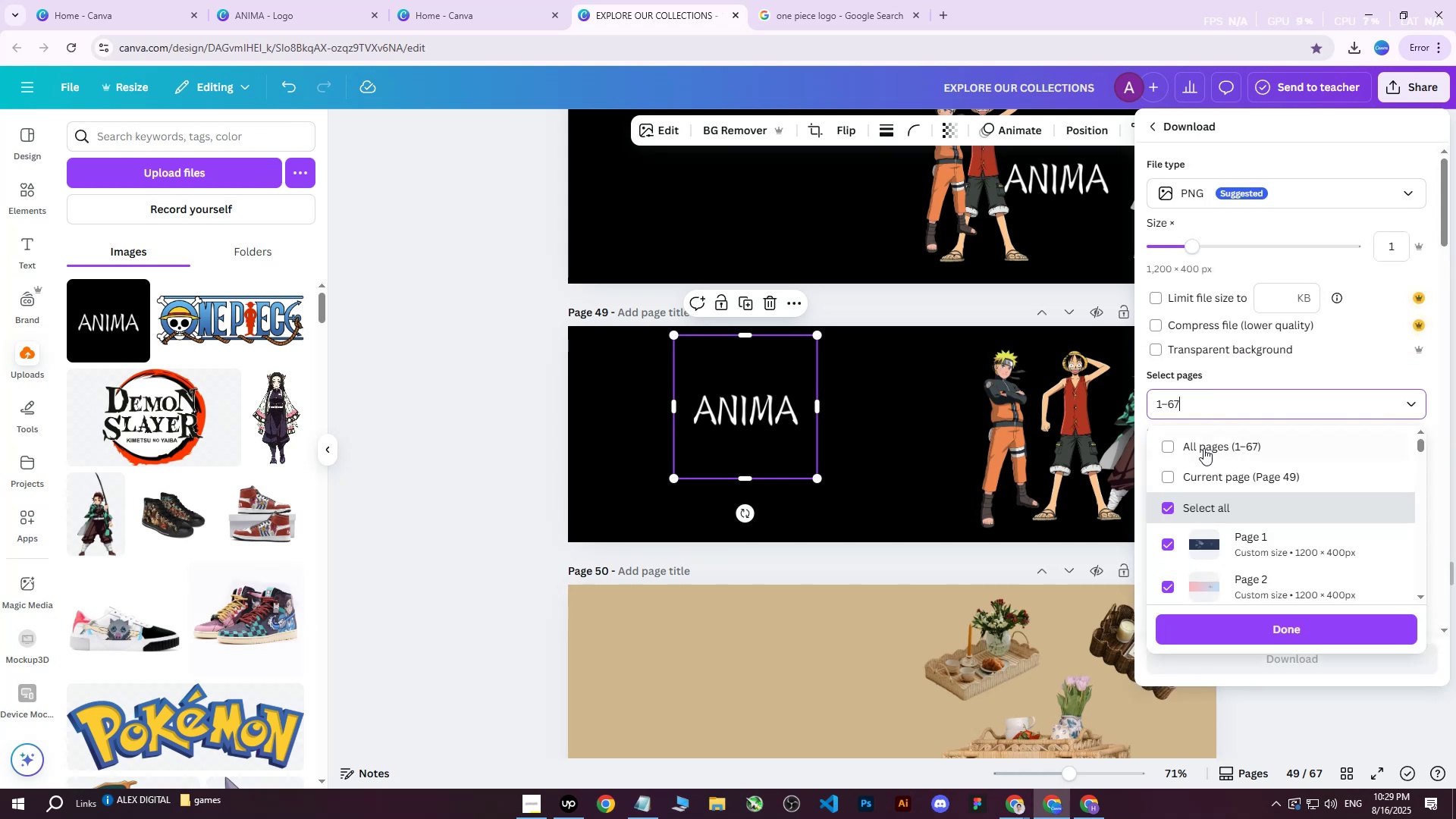 
triple_click([1203, 449])
 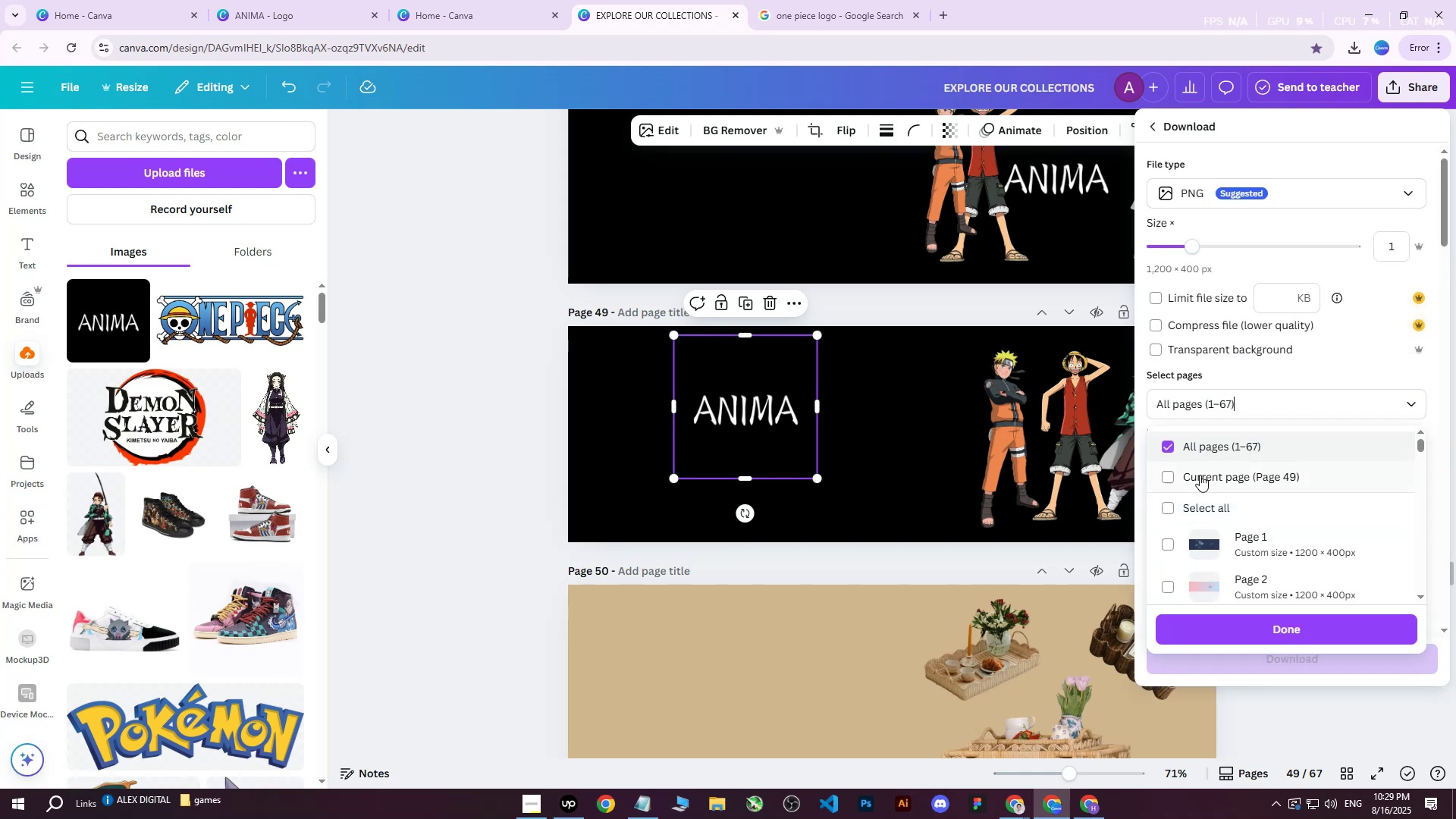 
triple_click([1200, 475])
 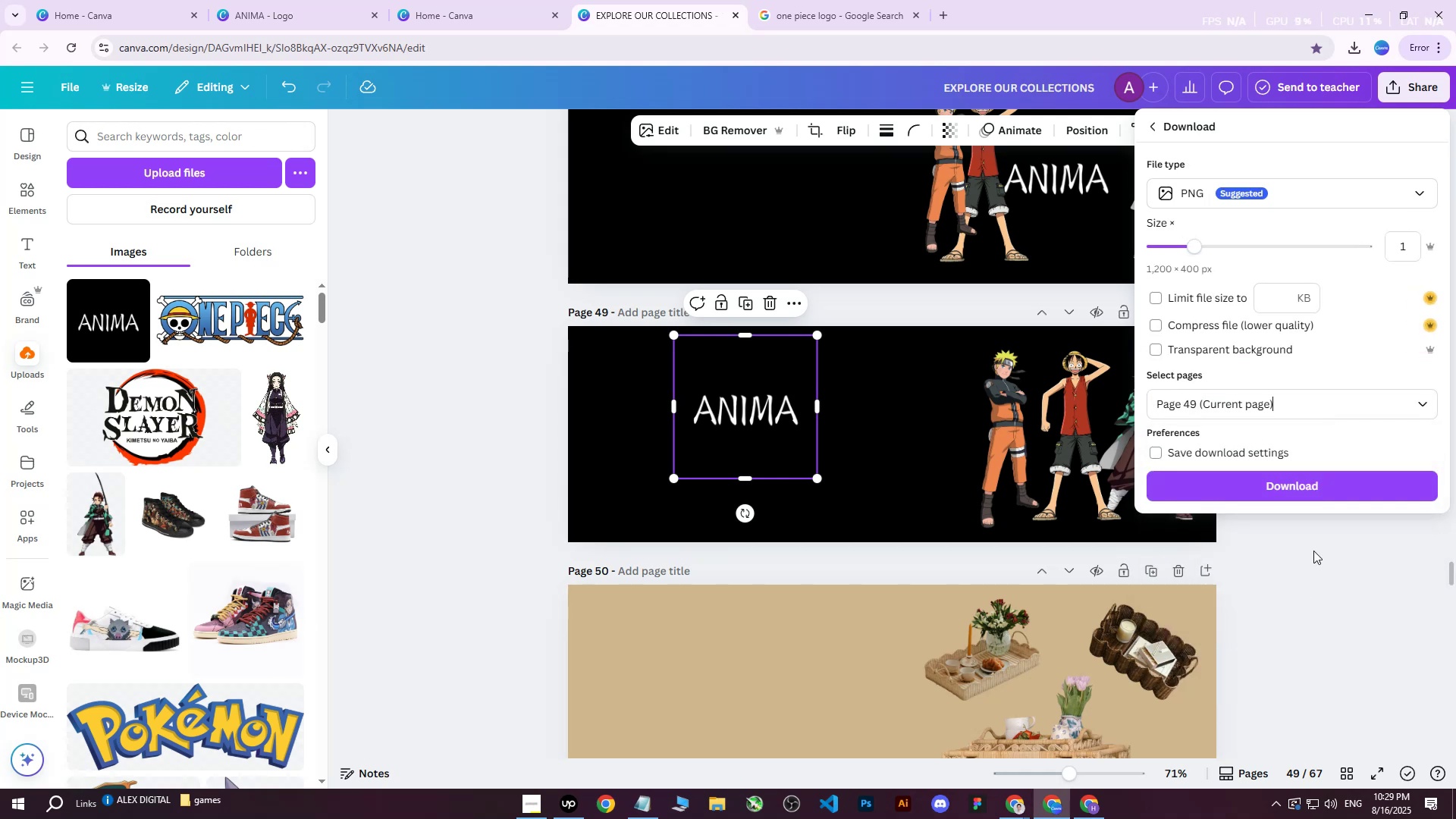 
triple_click([1320, 483])
 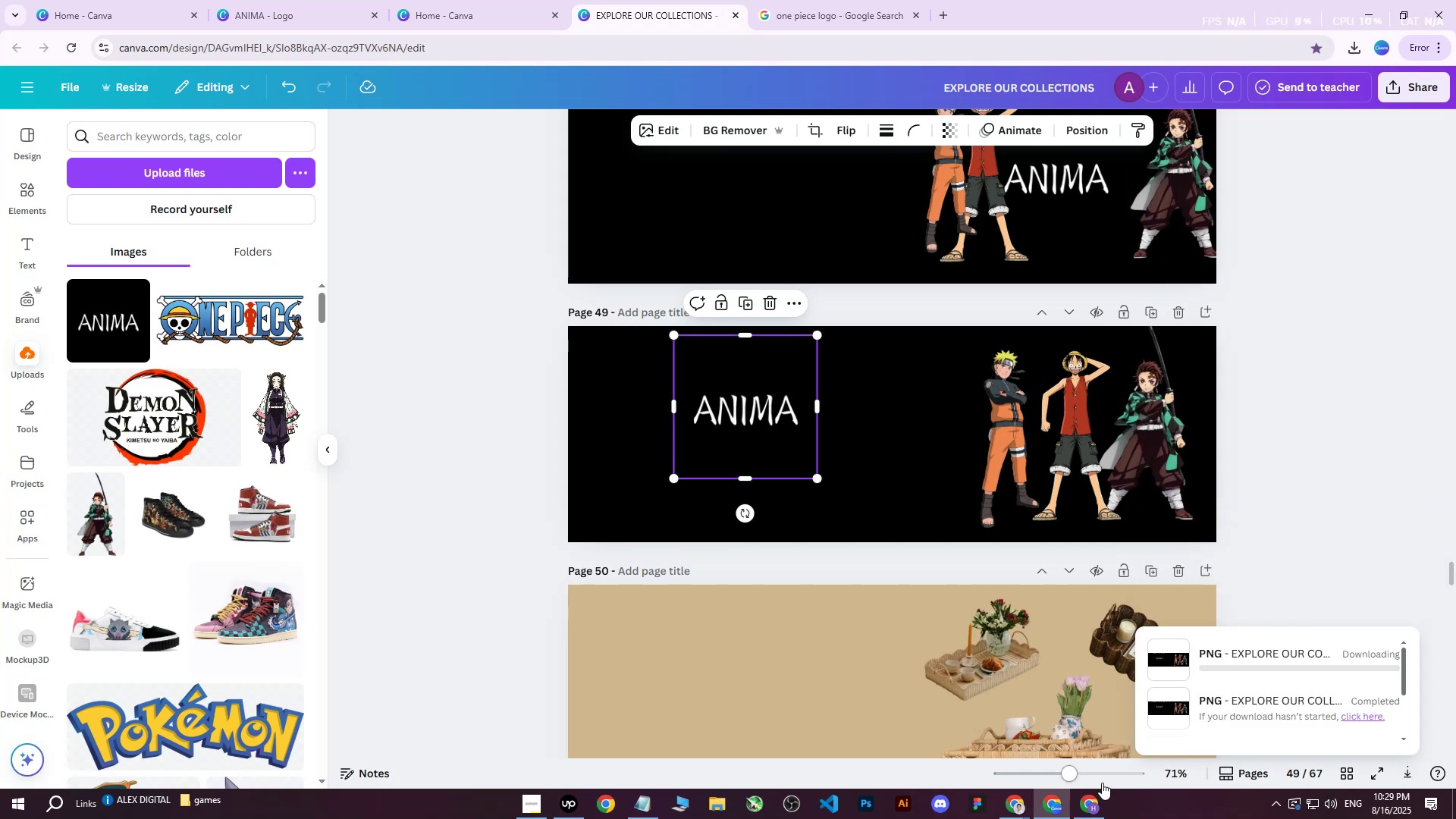 
left_click([1074, 811])
 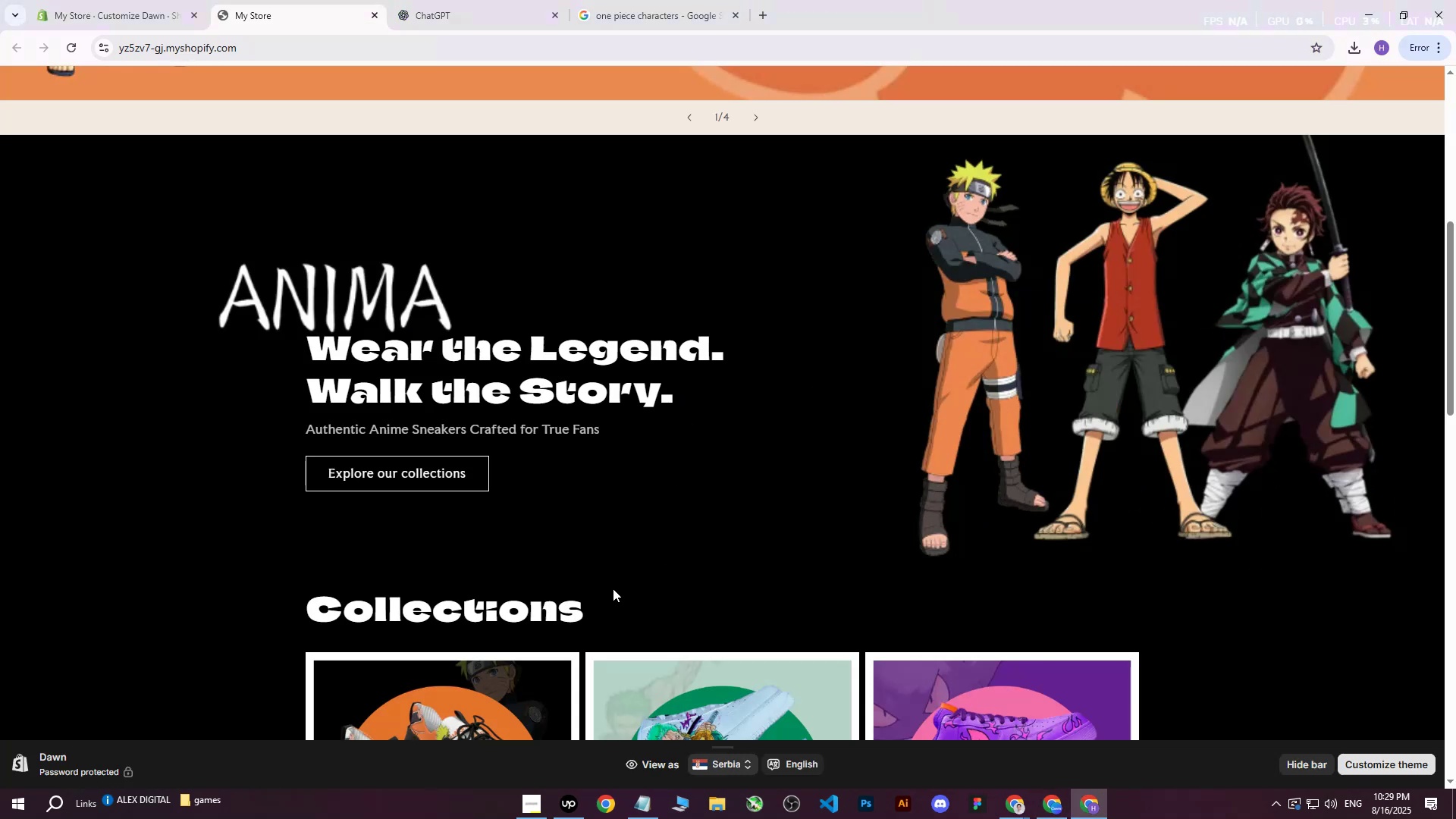 
wait(7.92)
 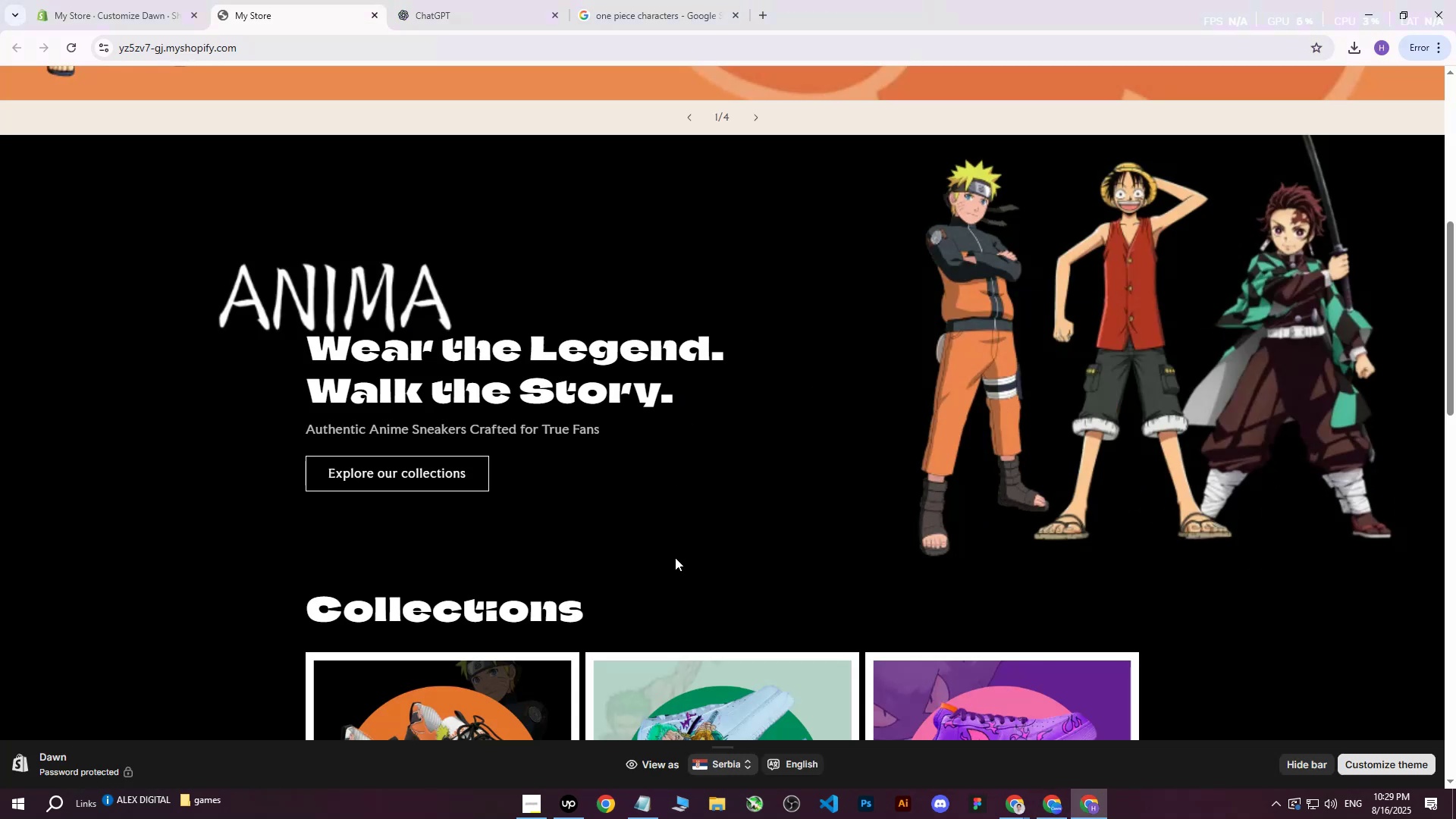 
left_click([158, 0])
 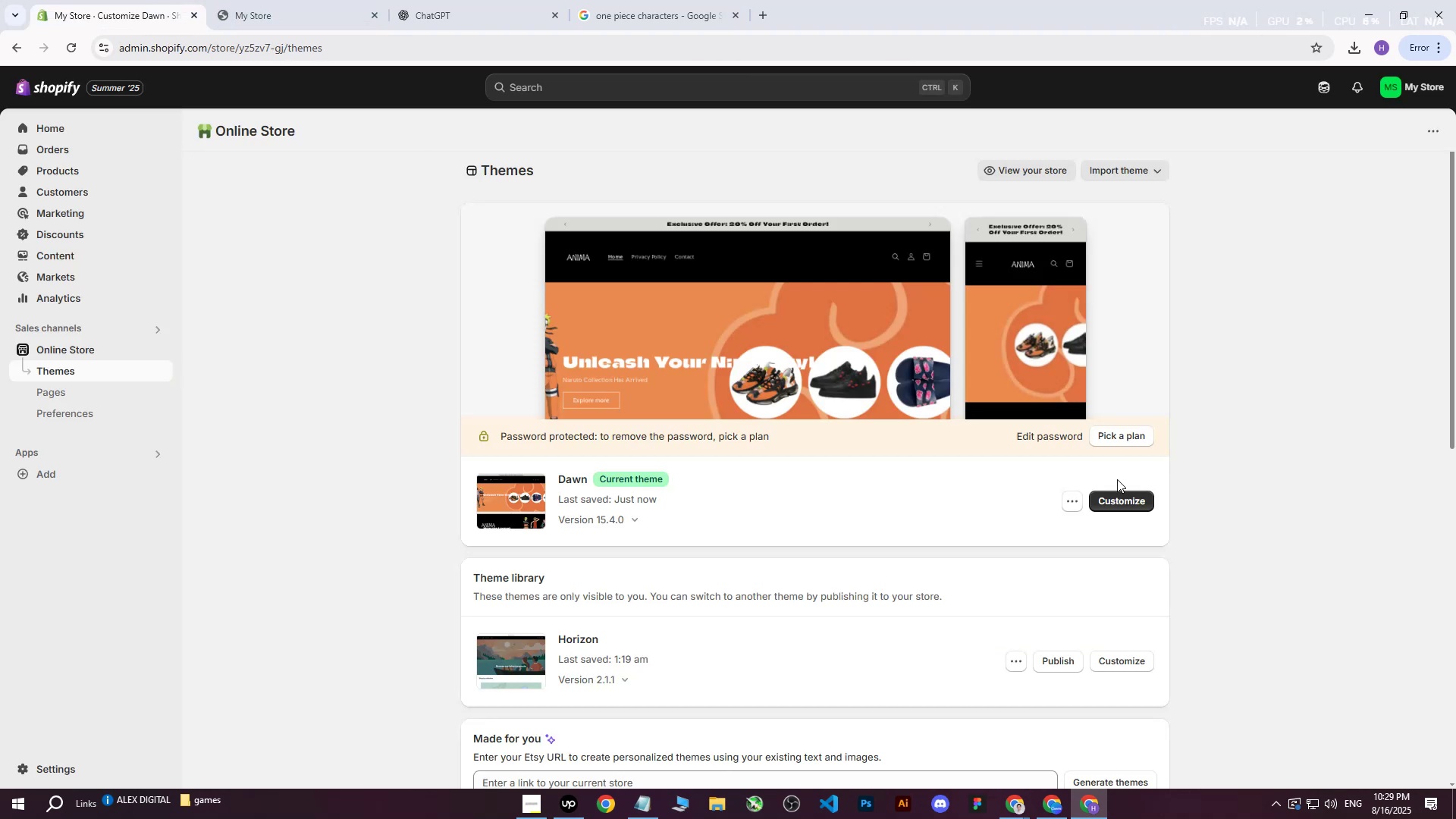 
left_click([1110, 503])
 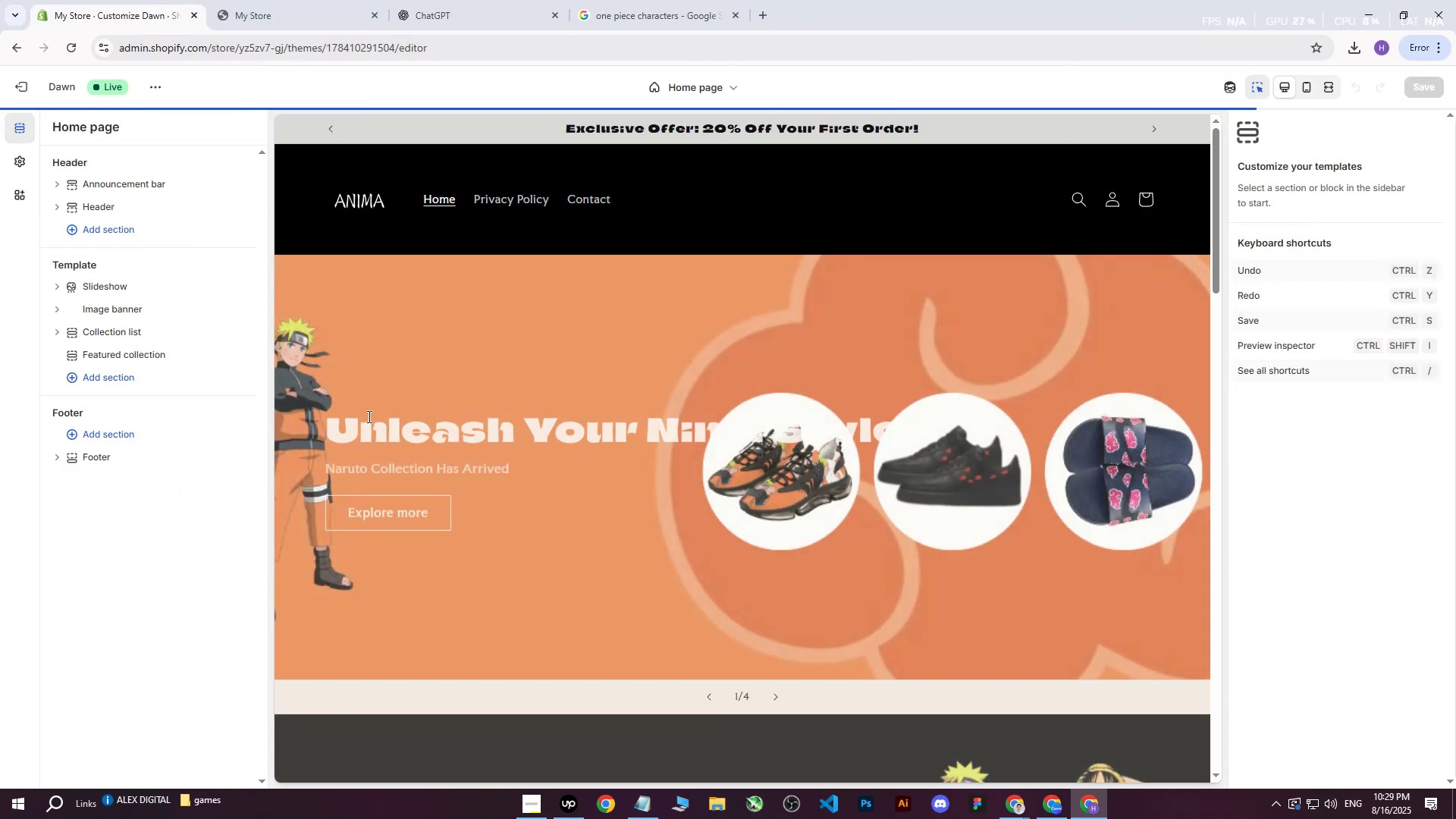 
scroll: coordinate [612, 513], scroll_direction: down, amount: 8.0
 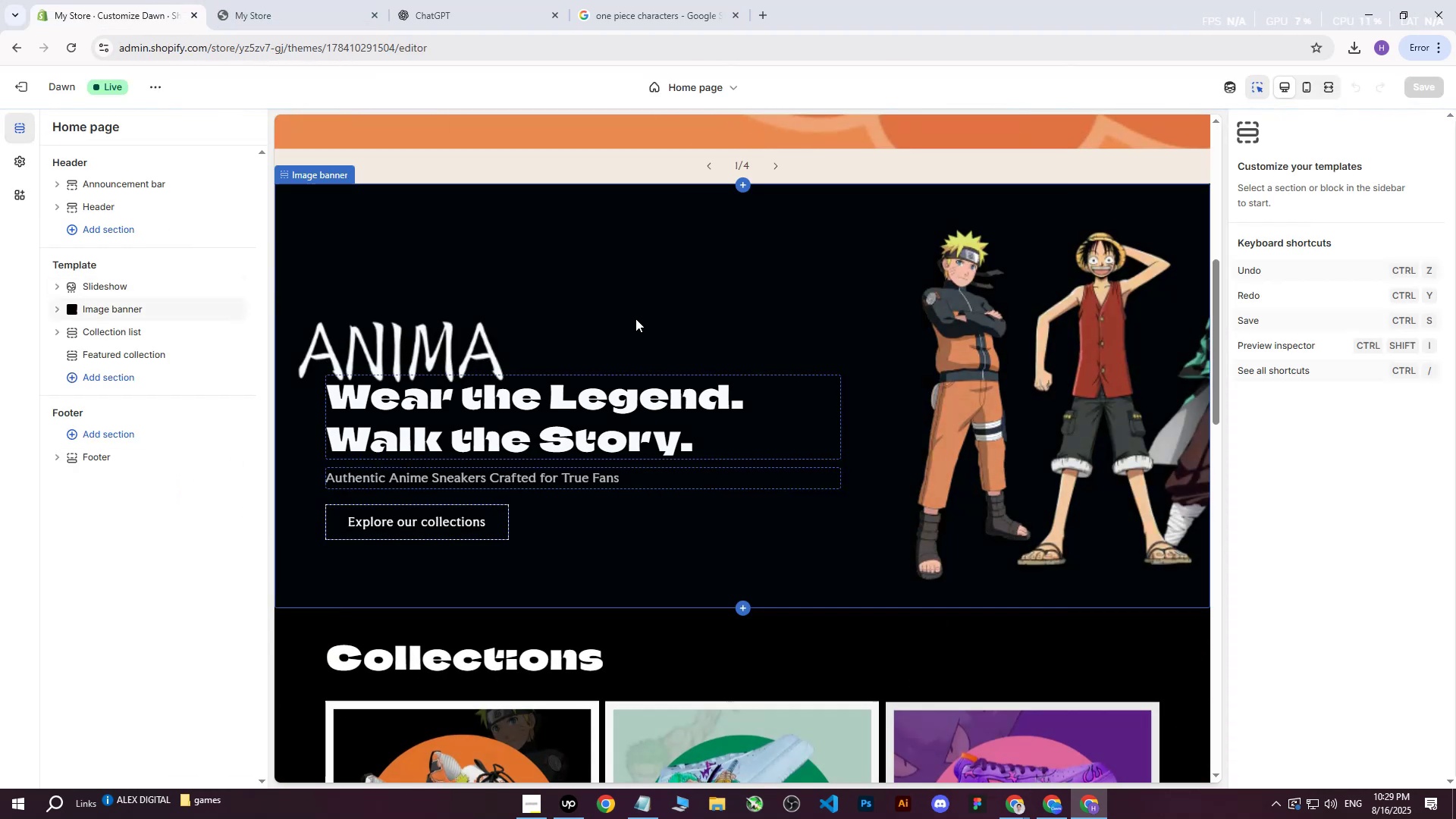 
left_click([425, 326])
 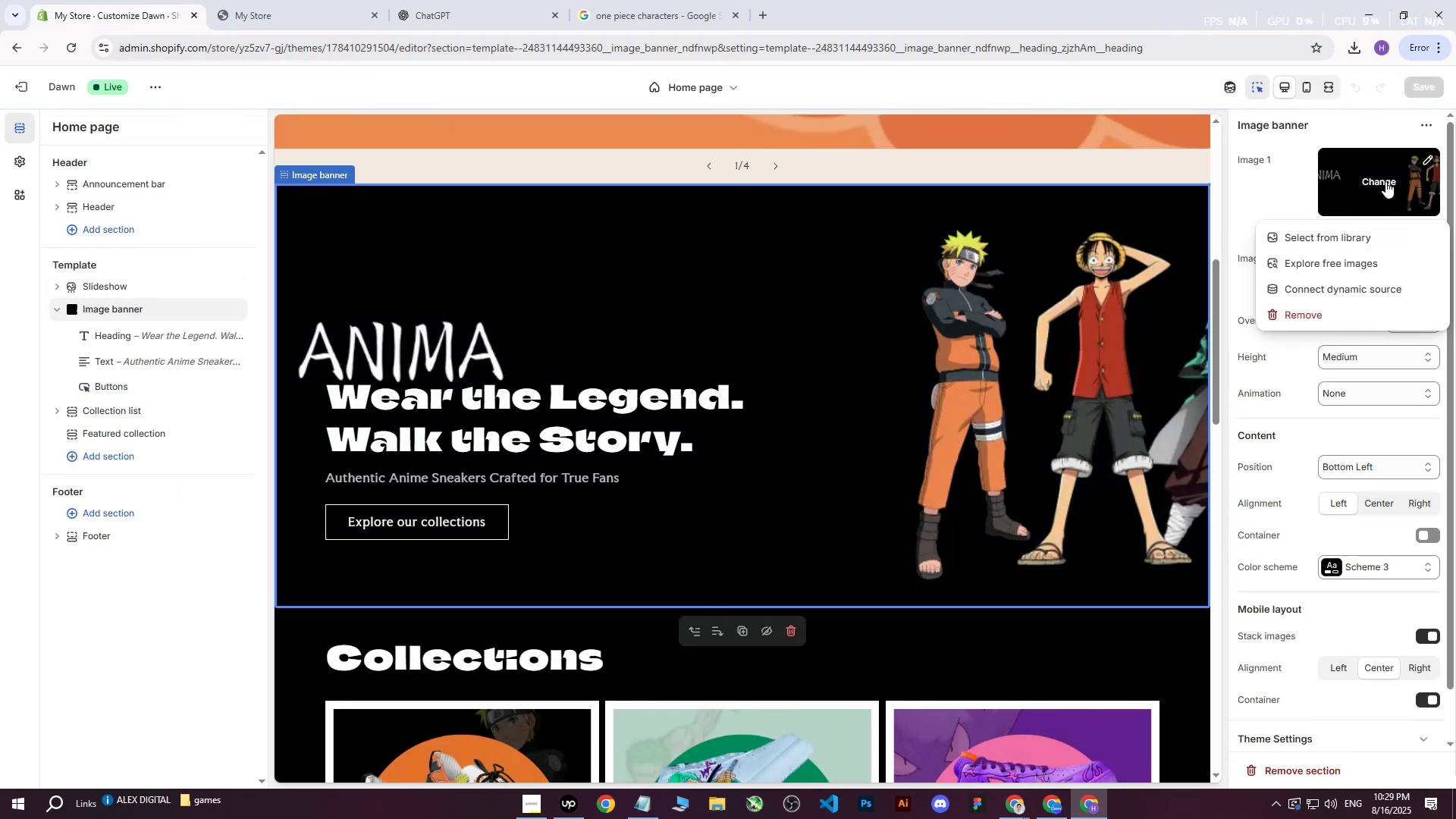 
left_click([1330, 241])
 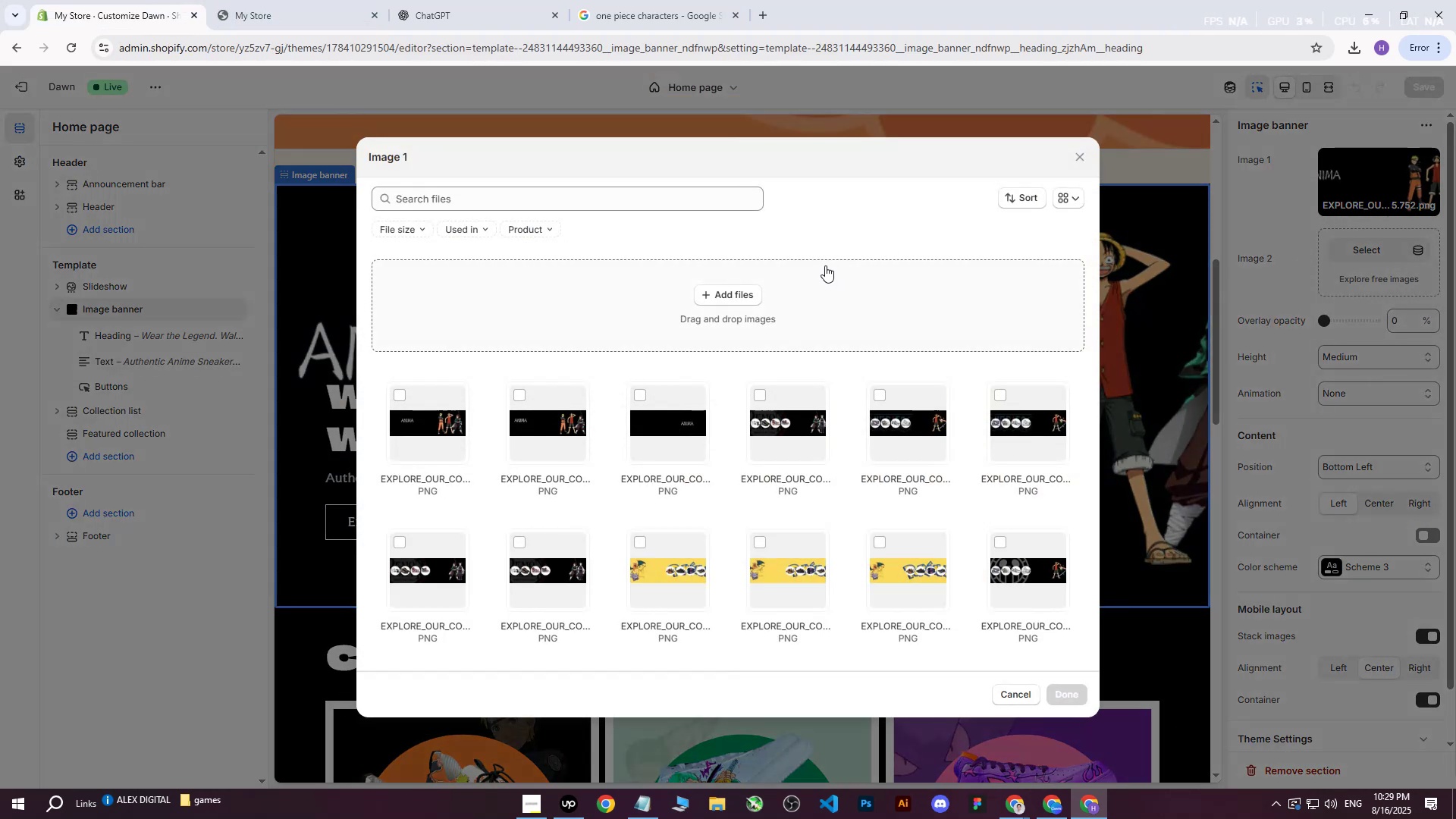 
left_click([746, 281])
 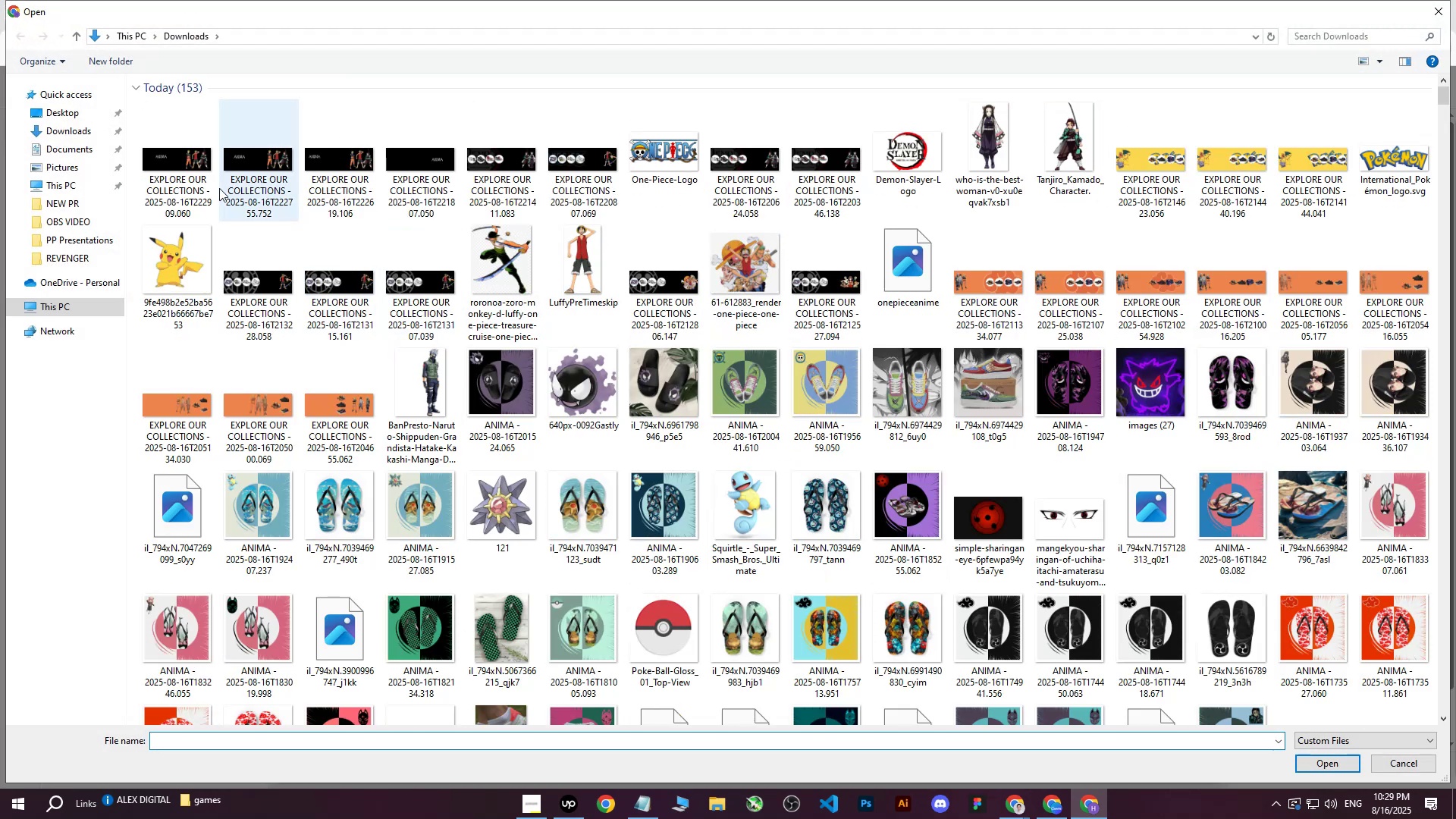 
left_click([174, 177])
 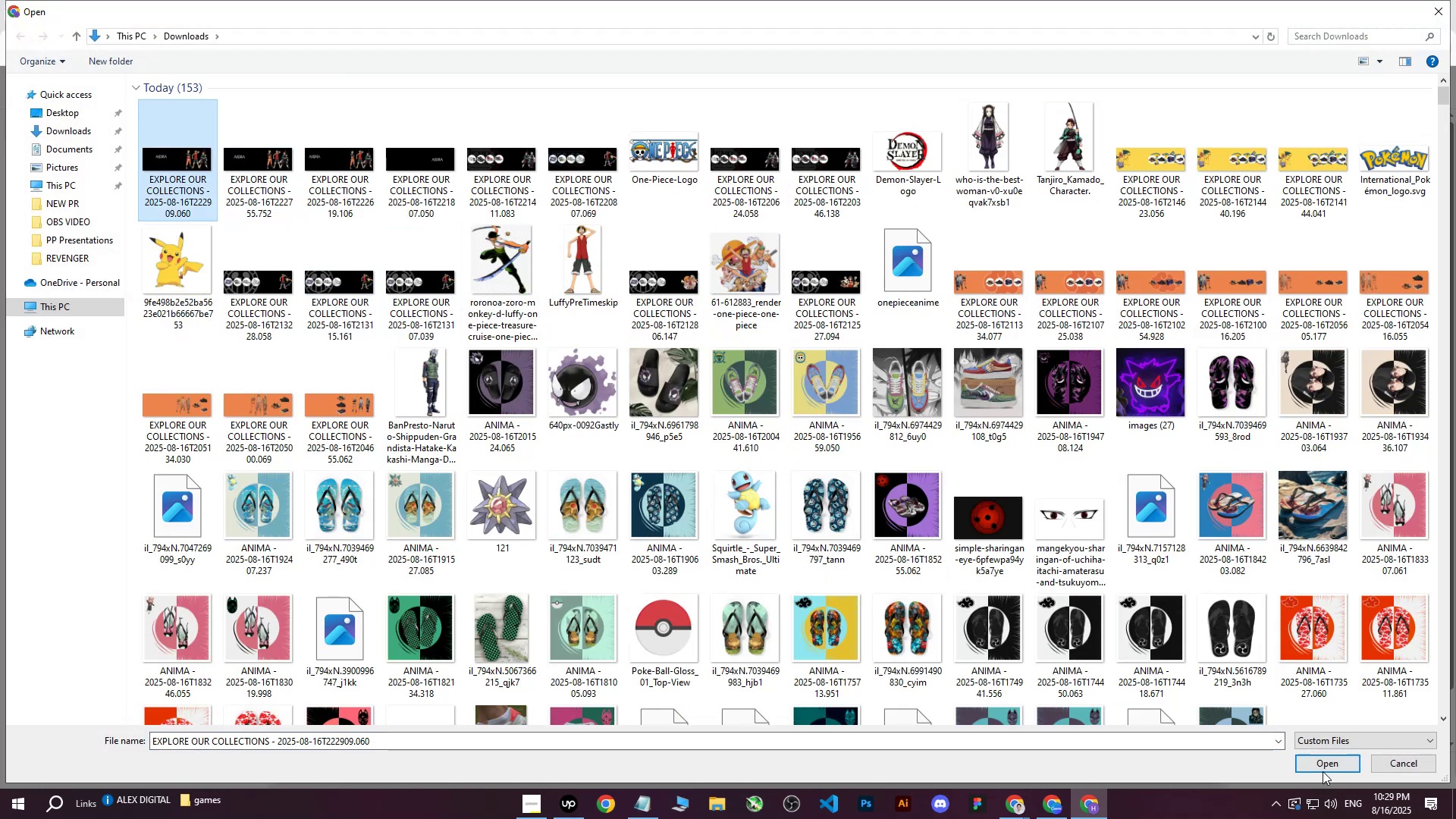 
left_click([1332, 761])
 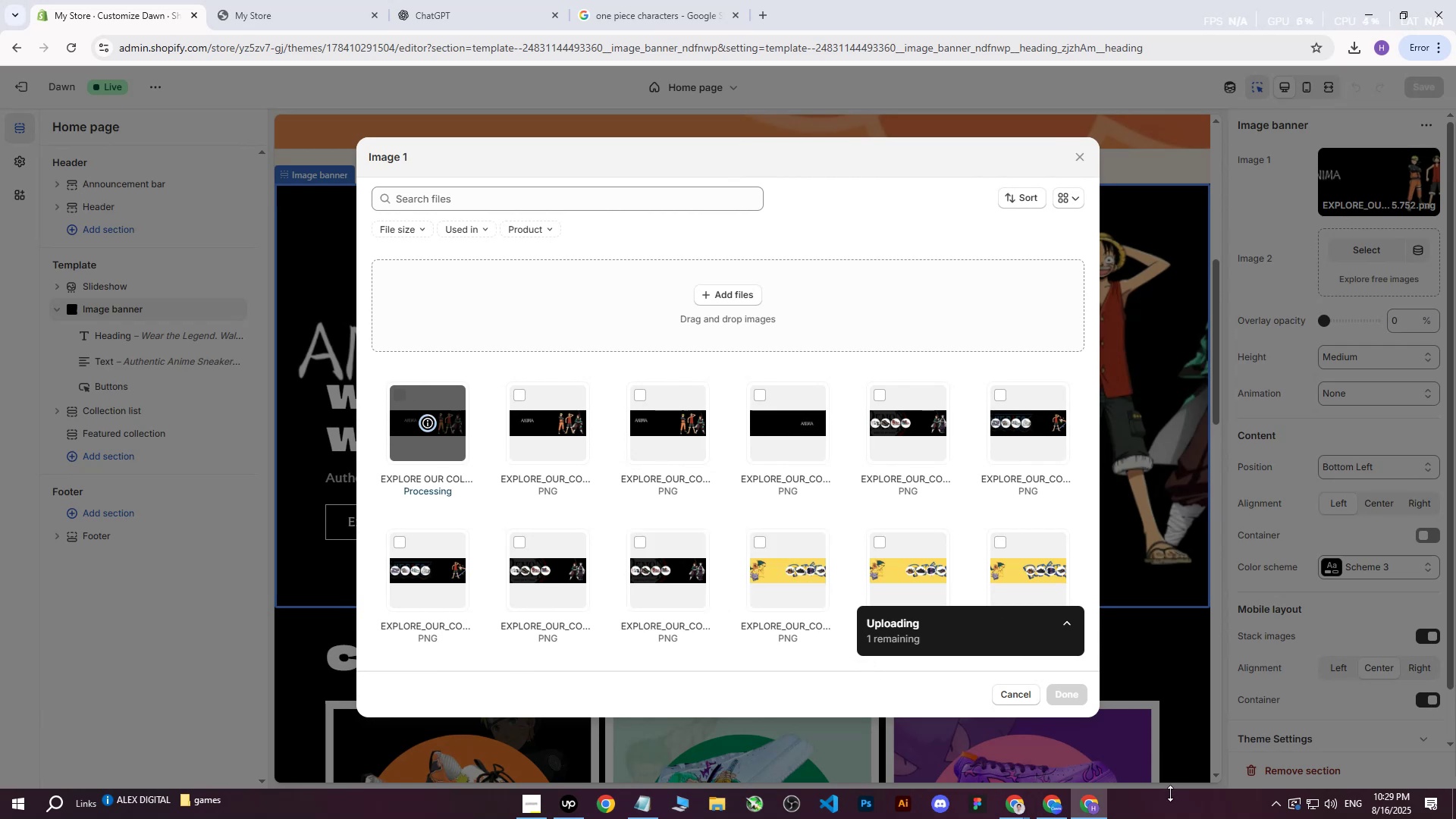 
wait(5.85)
 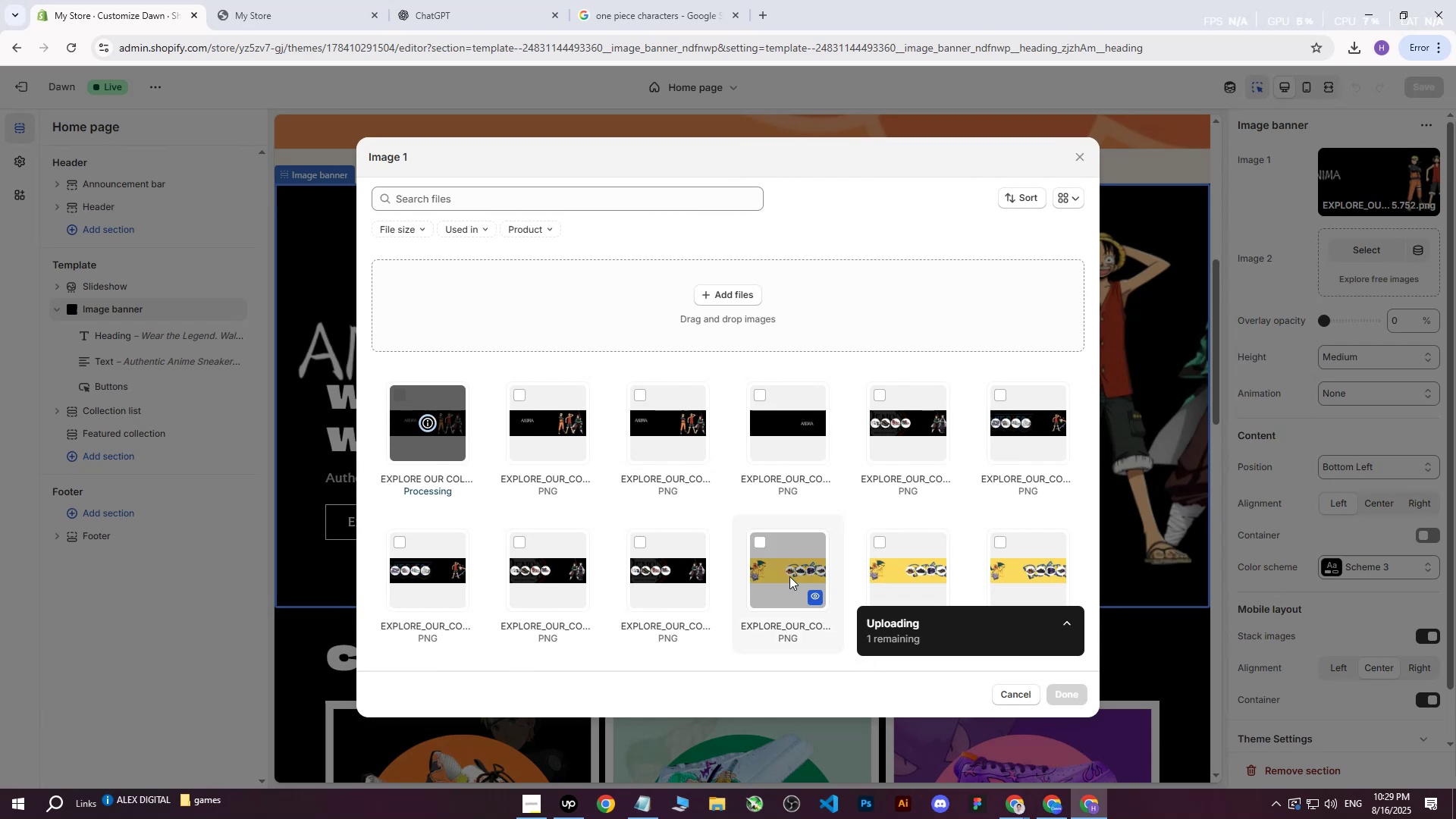 
left_click([1065, 689])
 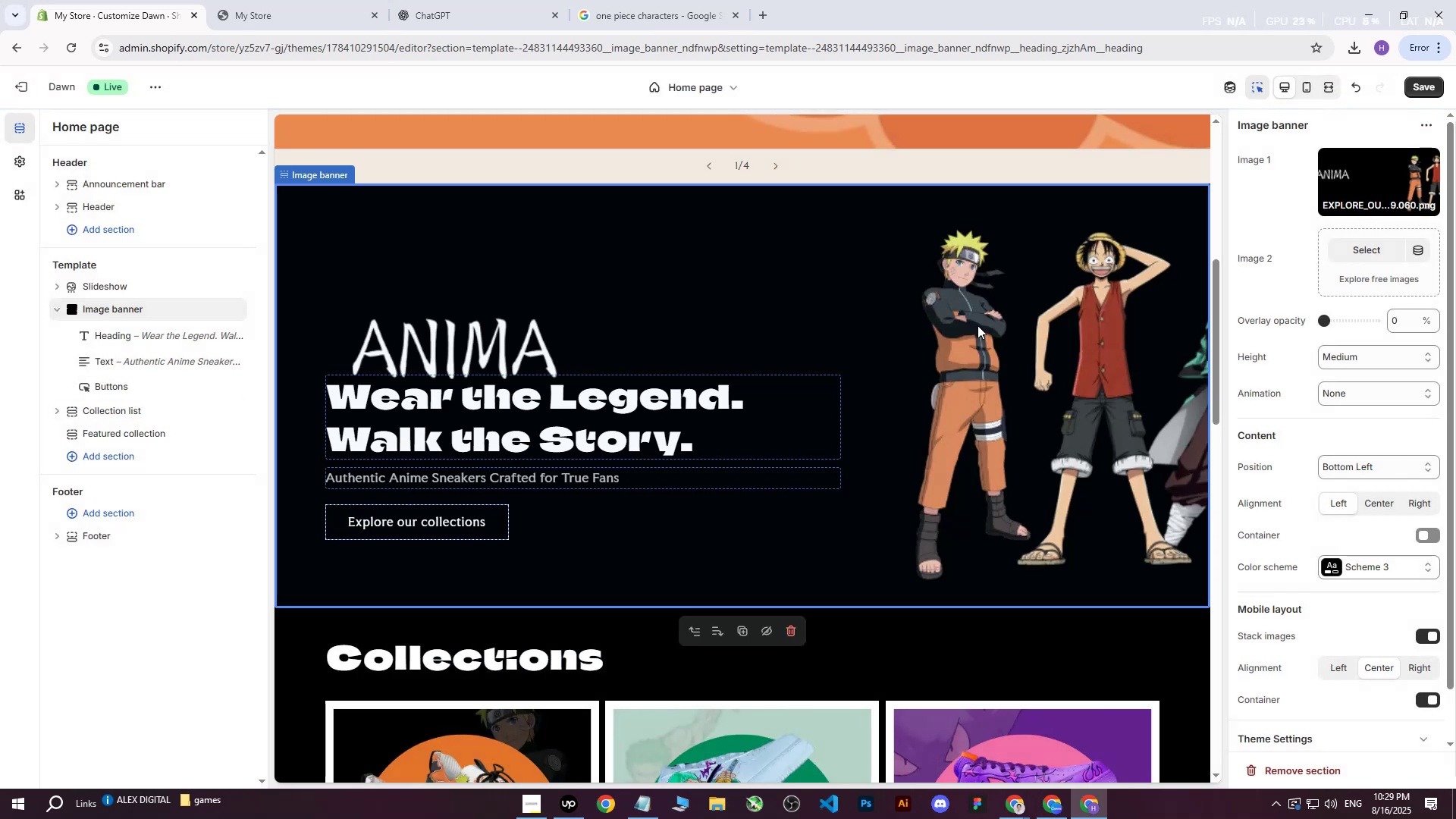 
left_click([1426, 77])
 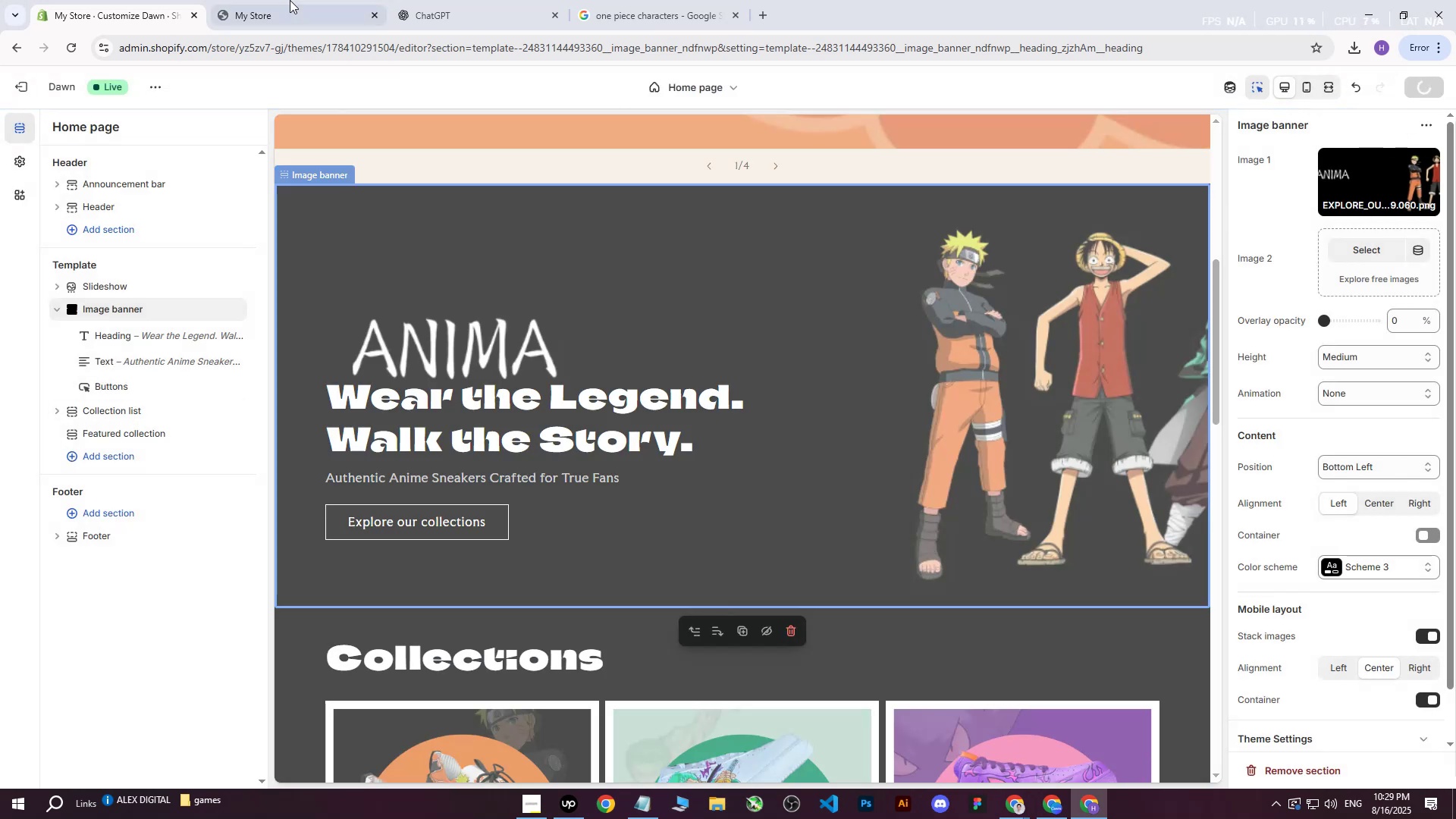 
left_click([272, 0])
 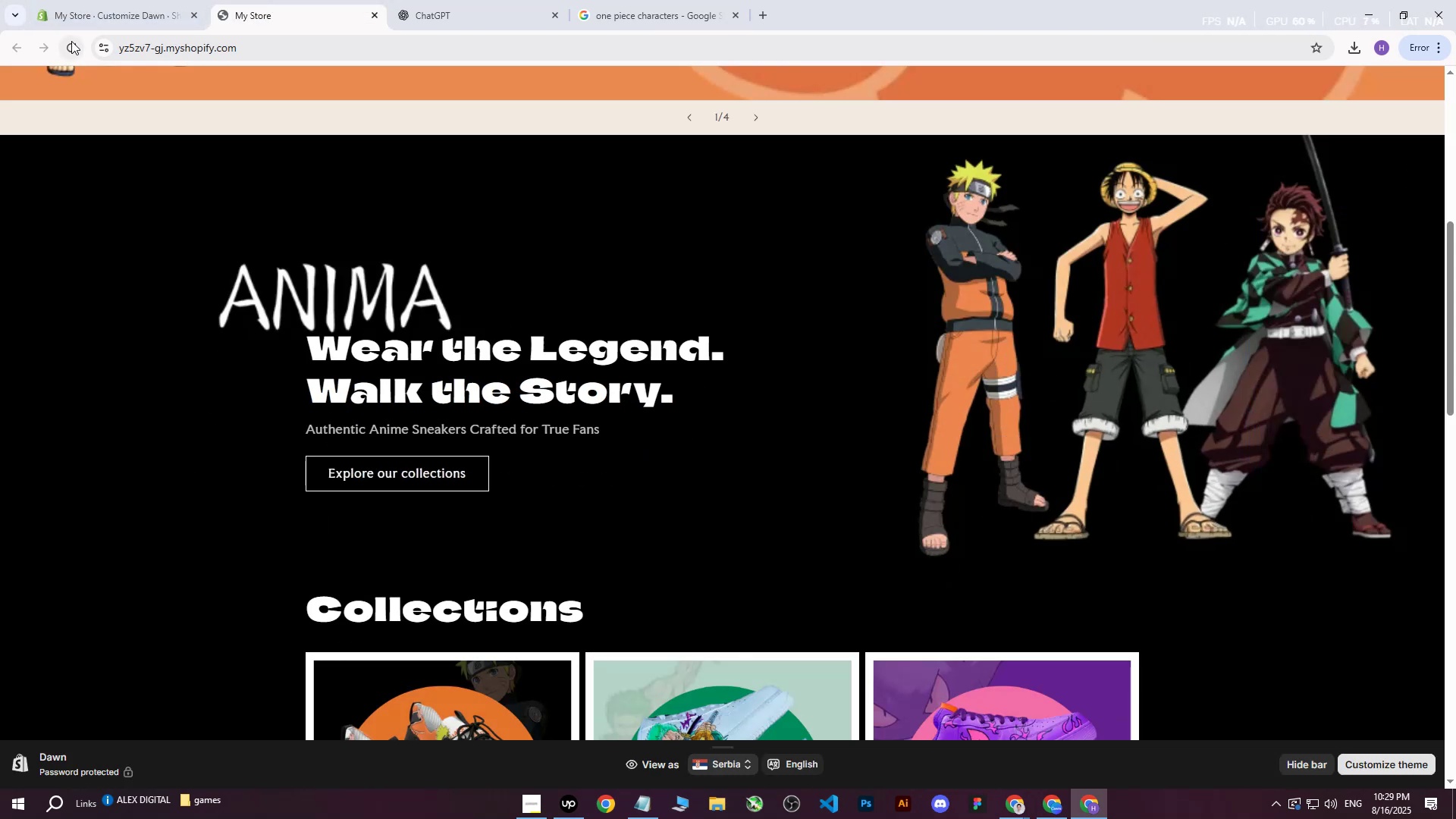 
left_click([71, 41])
 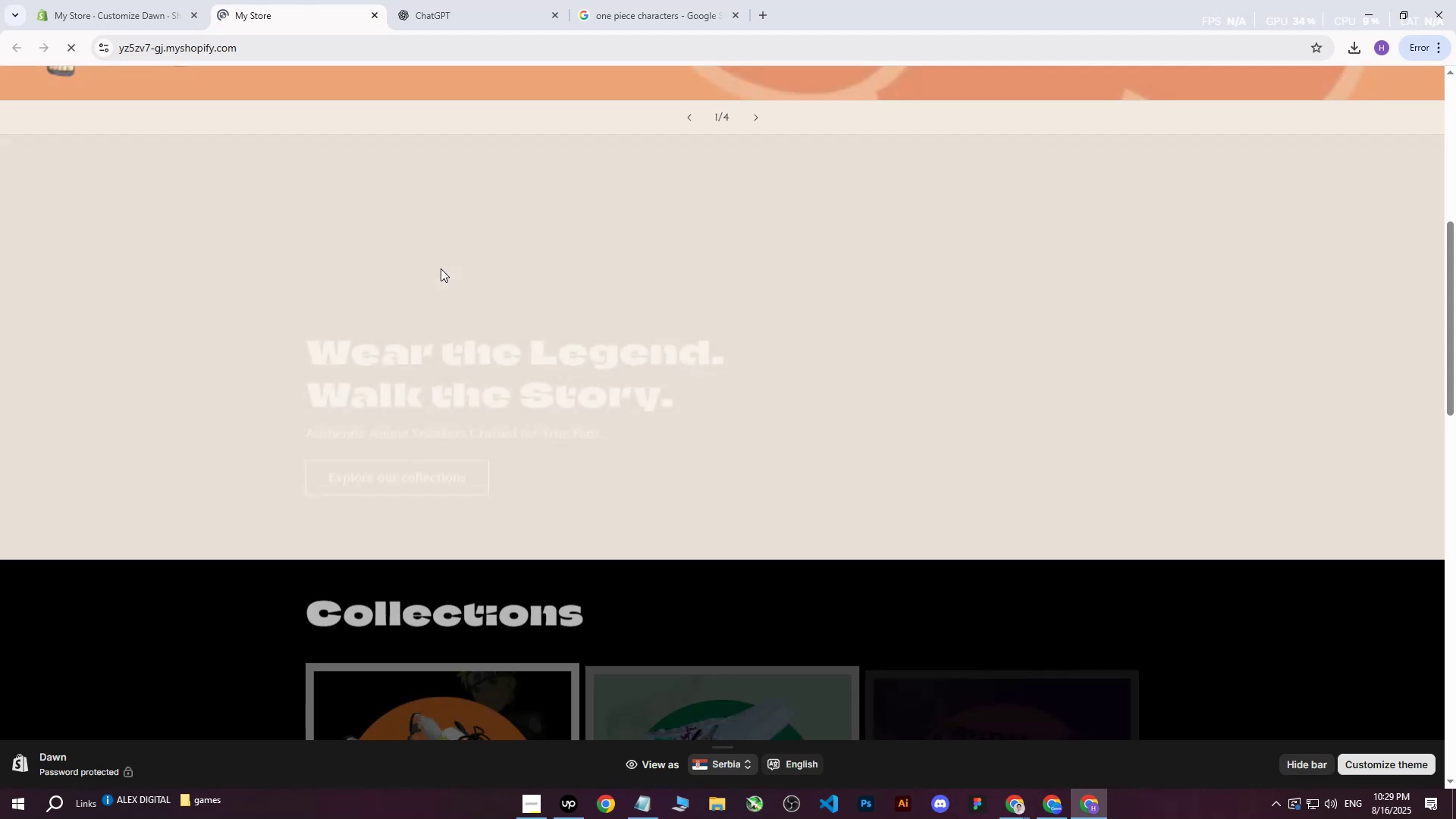 
scroll: coordinate [436, 356], scroll_direction: up, amount: 3.0
 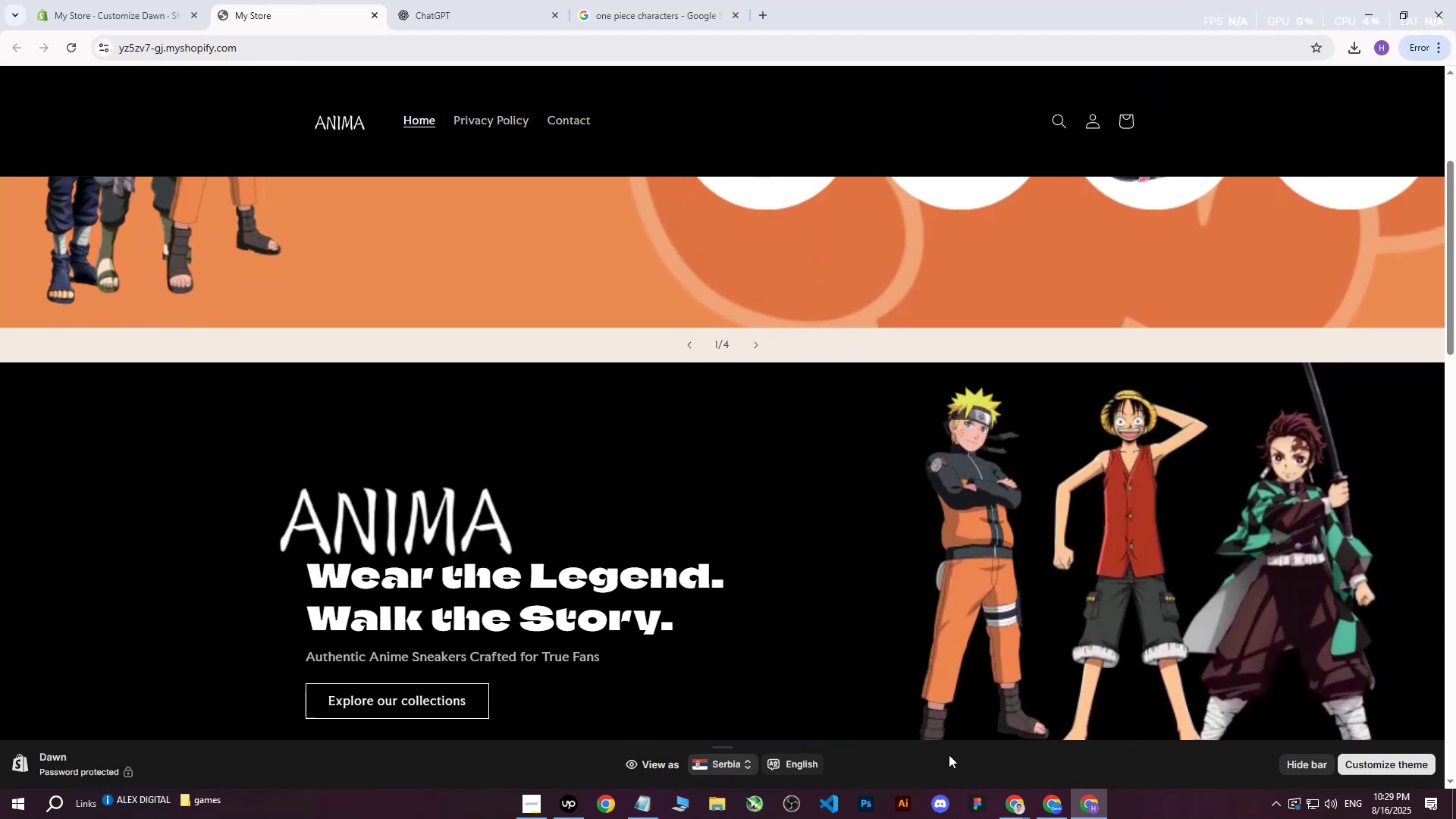 
left_click([1054, 806])
 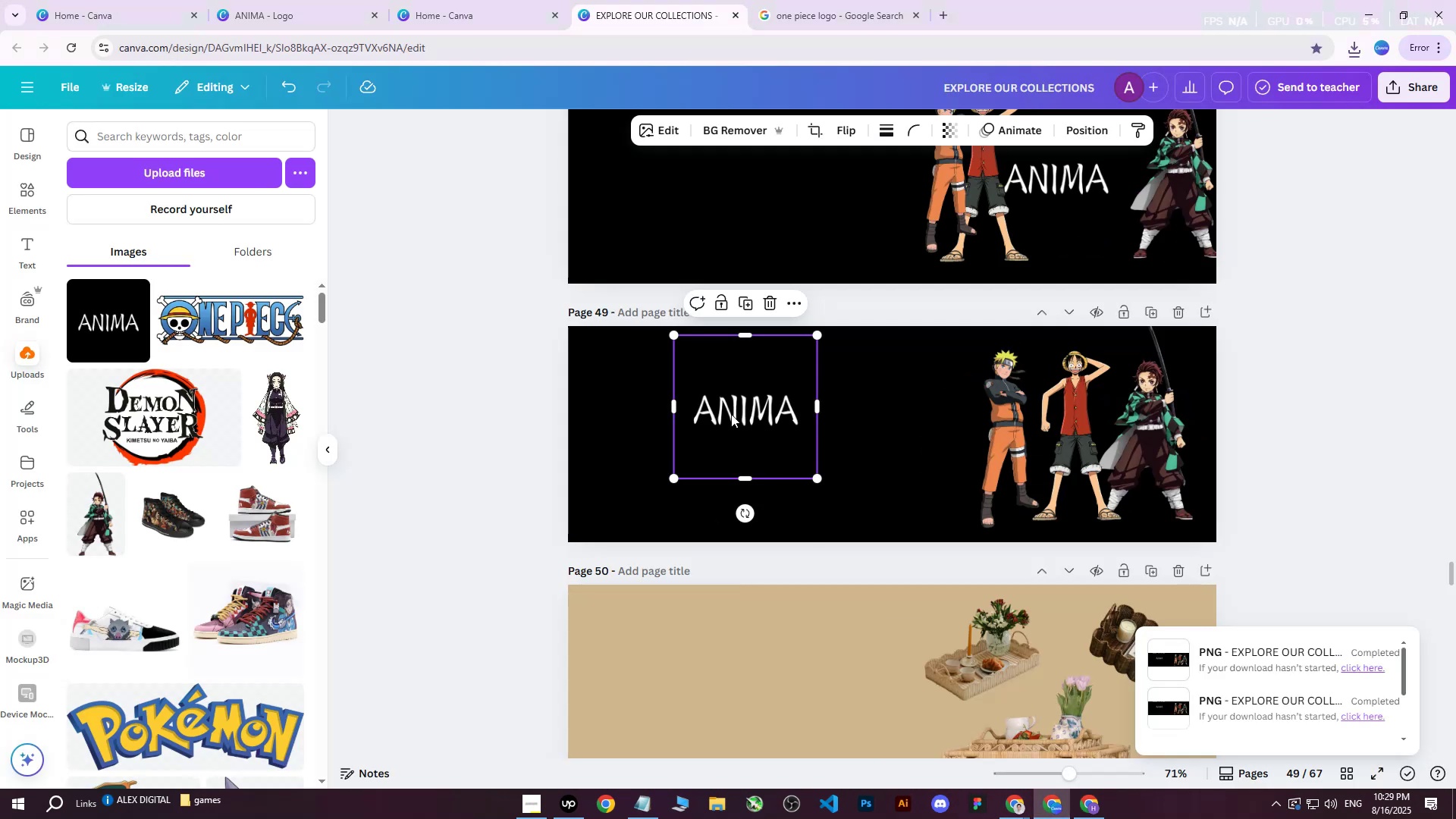 
left_click([729, 406])
 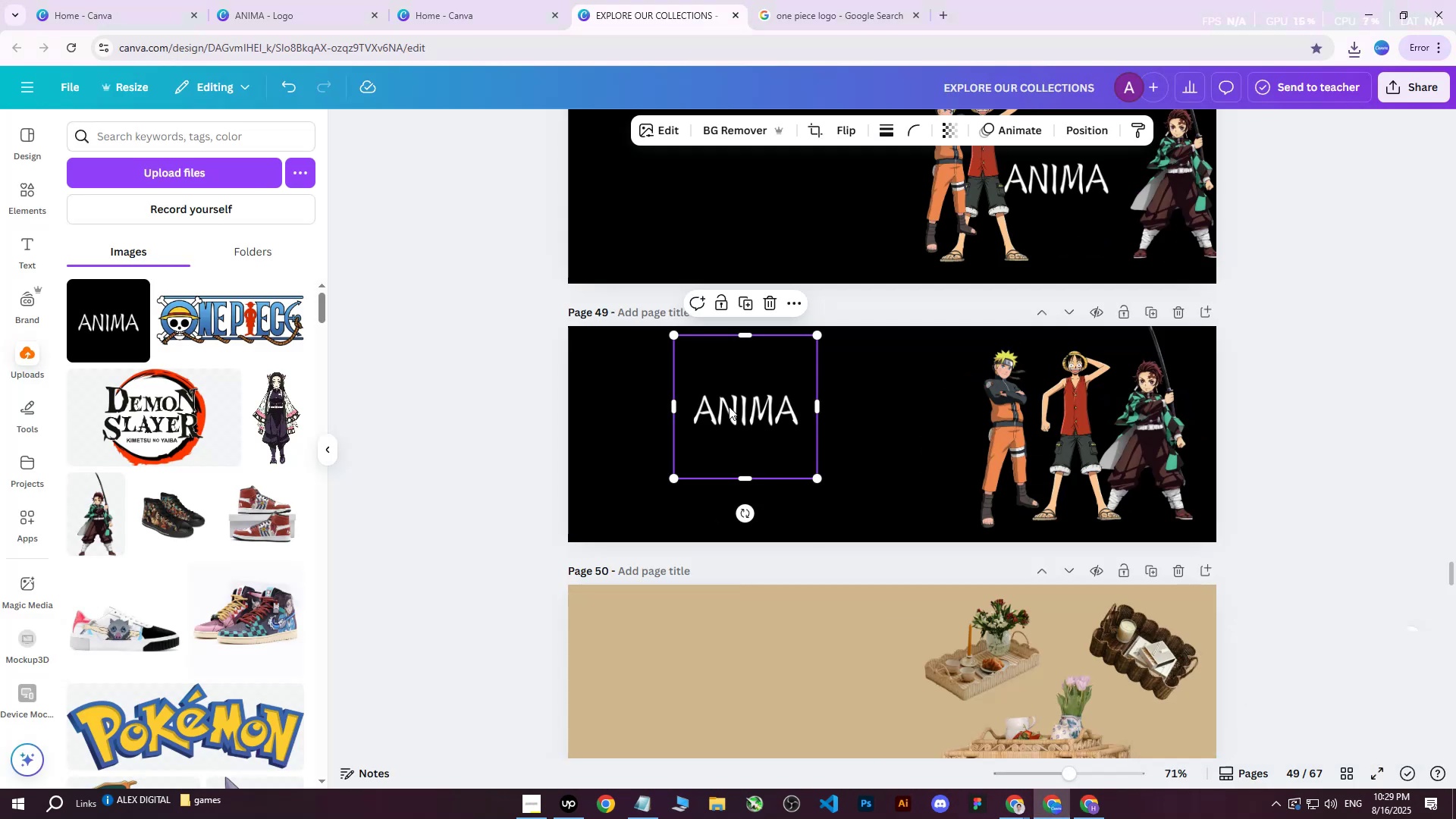 
hold_key(key=ArrowUp, duration=0.38)
 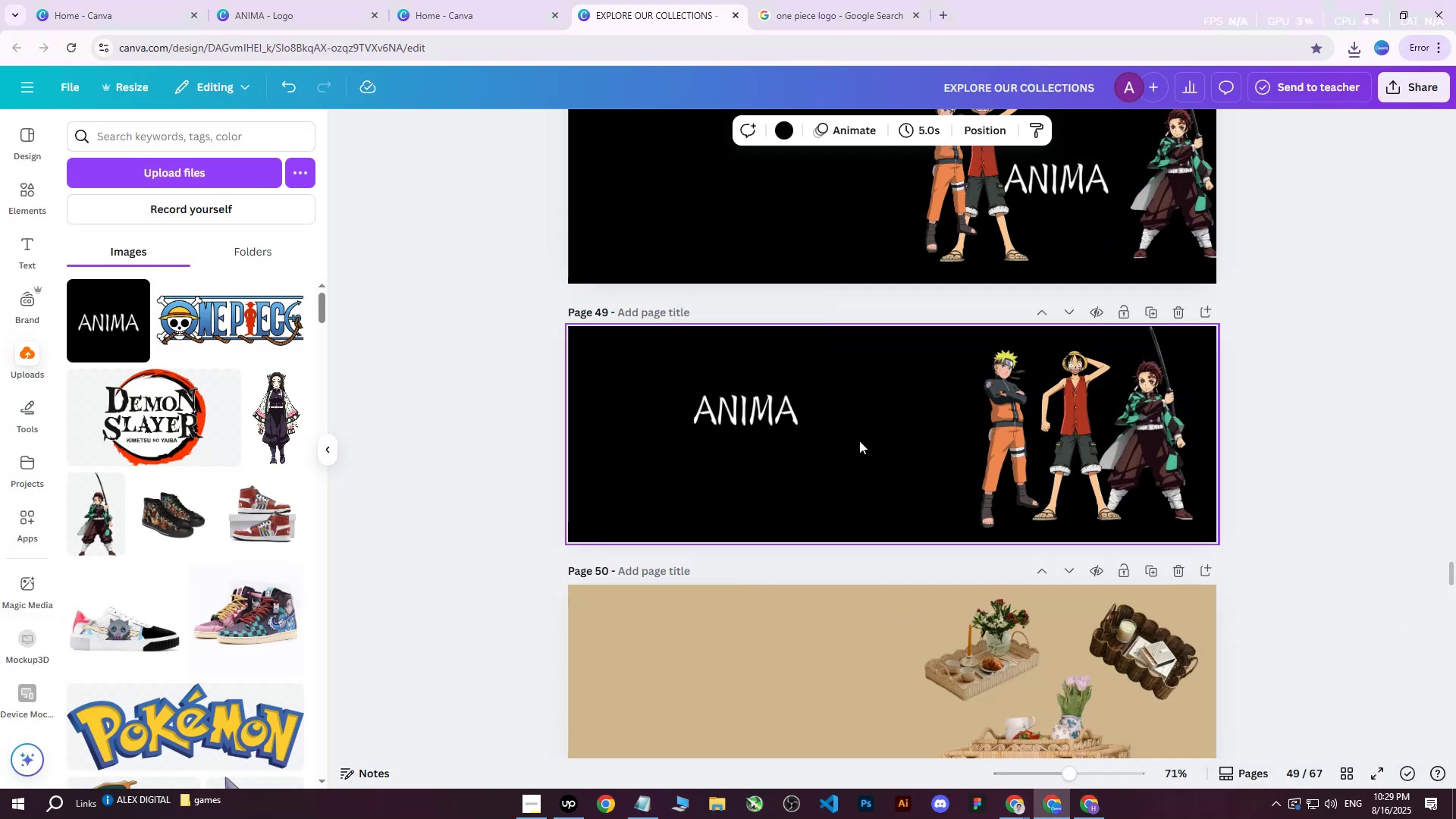 
double_click([756, 420])
 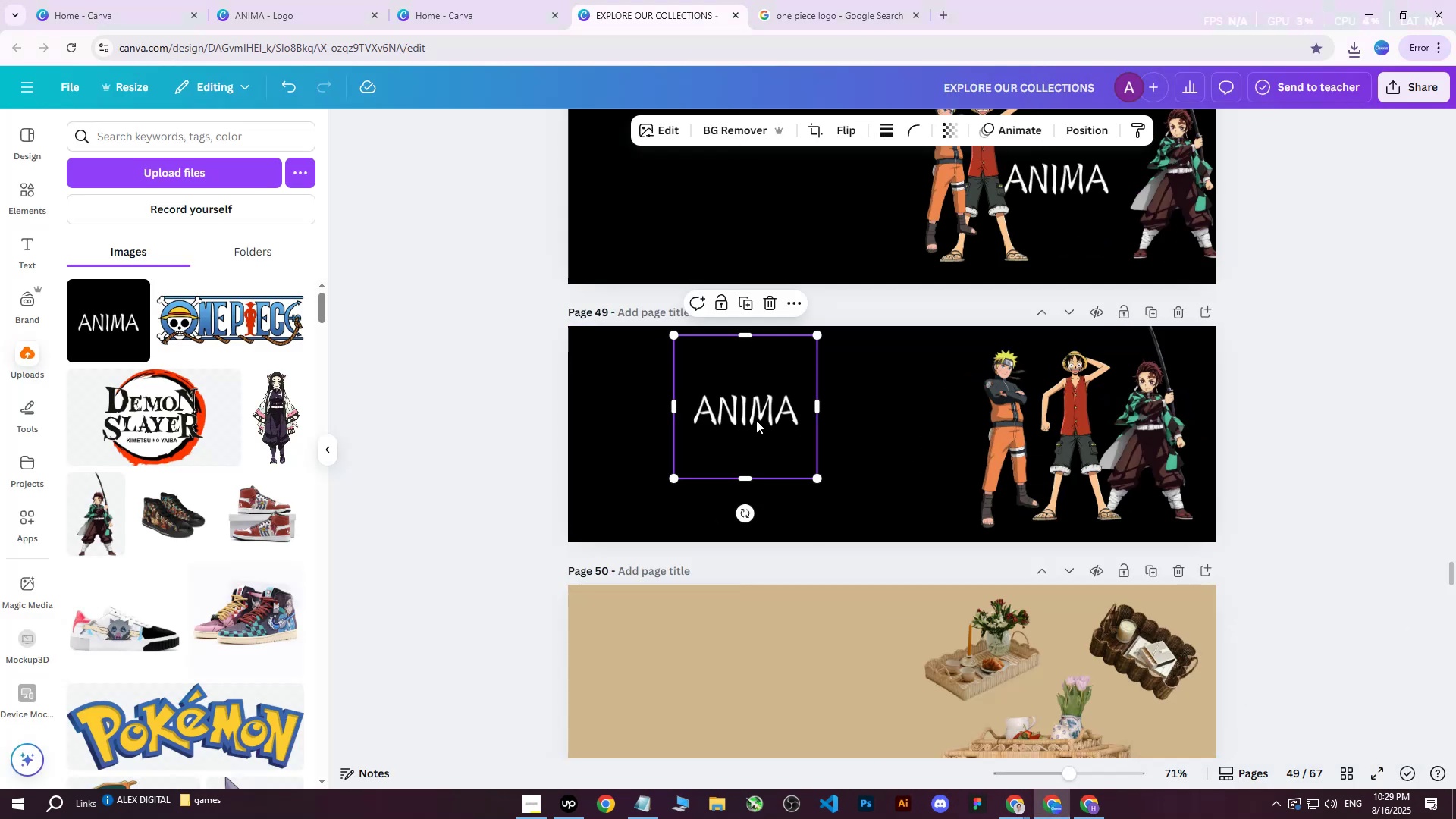 
hold_key(key=ArrowUp, duration=0.95)
 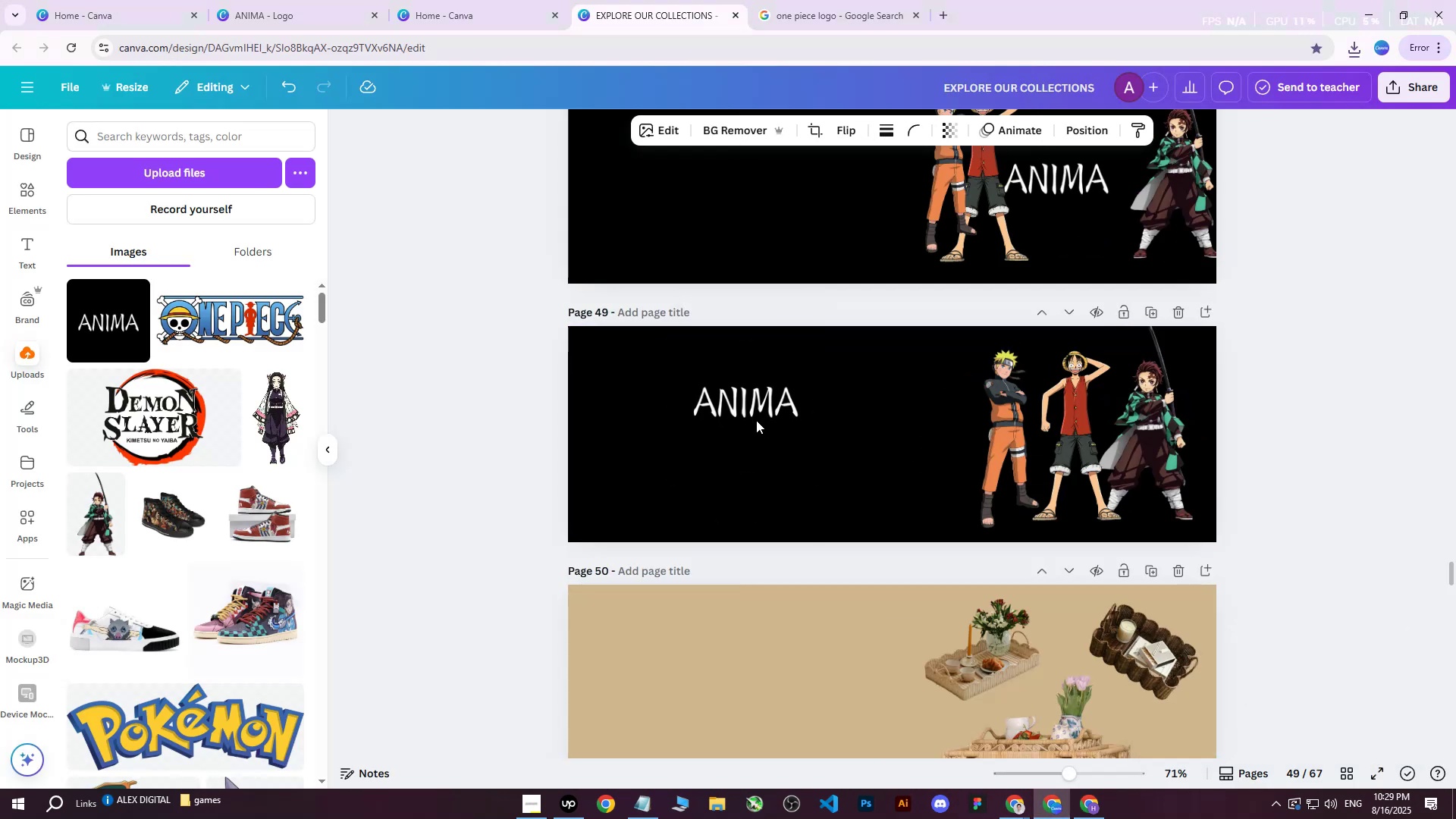 
hold_key(key=ArrowRight, duration=0.92)
 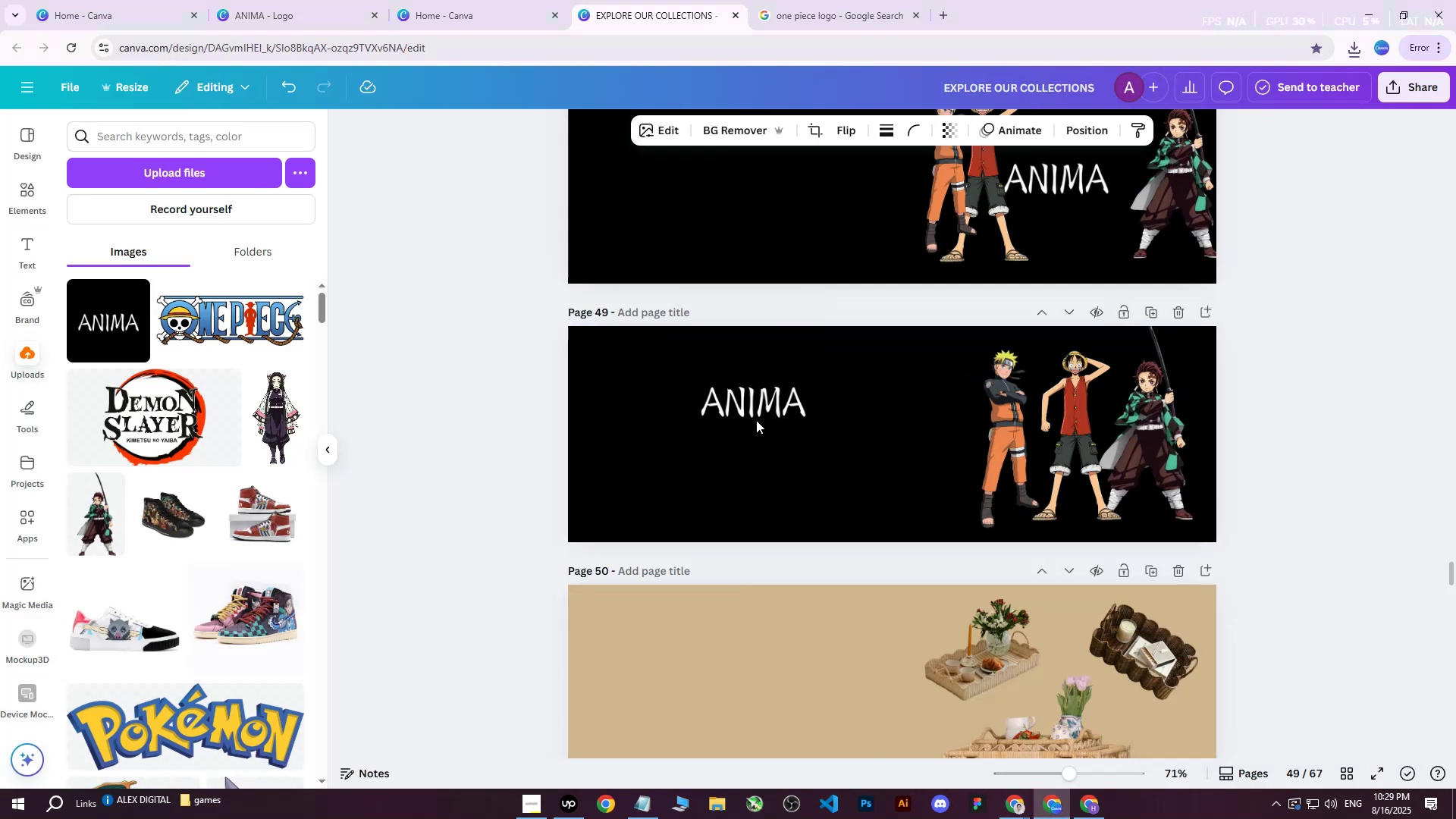 
key(ArrowRight)
 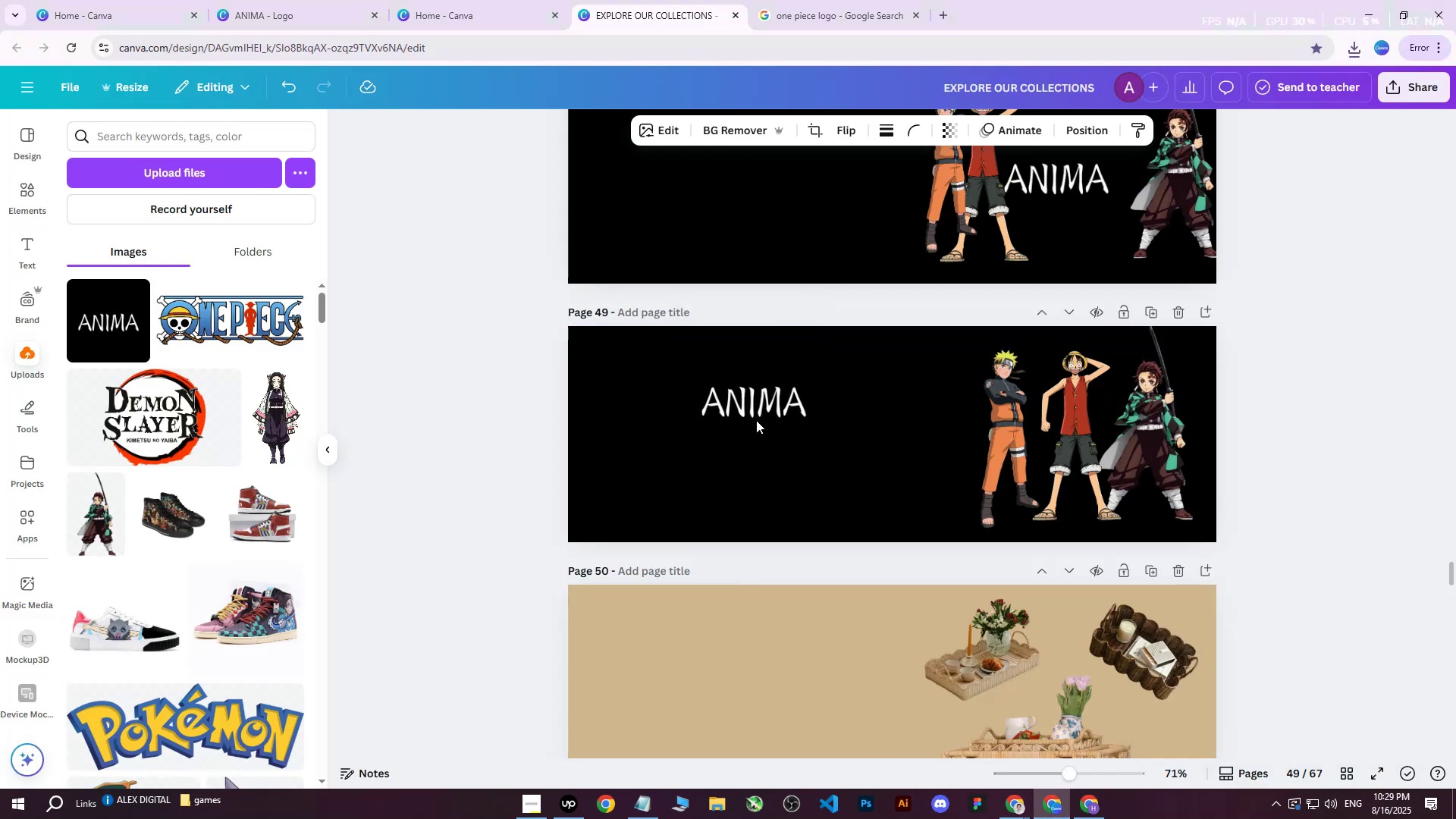 
hold_key(key=ArrowUp, duration=0.56)
 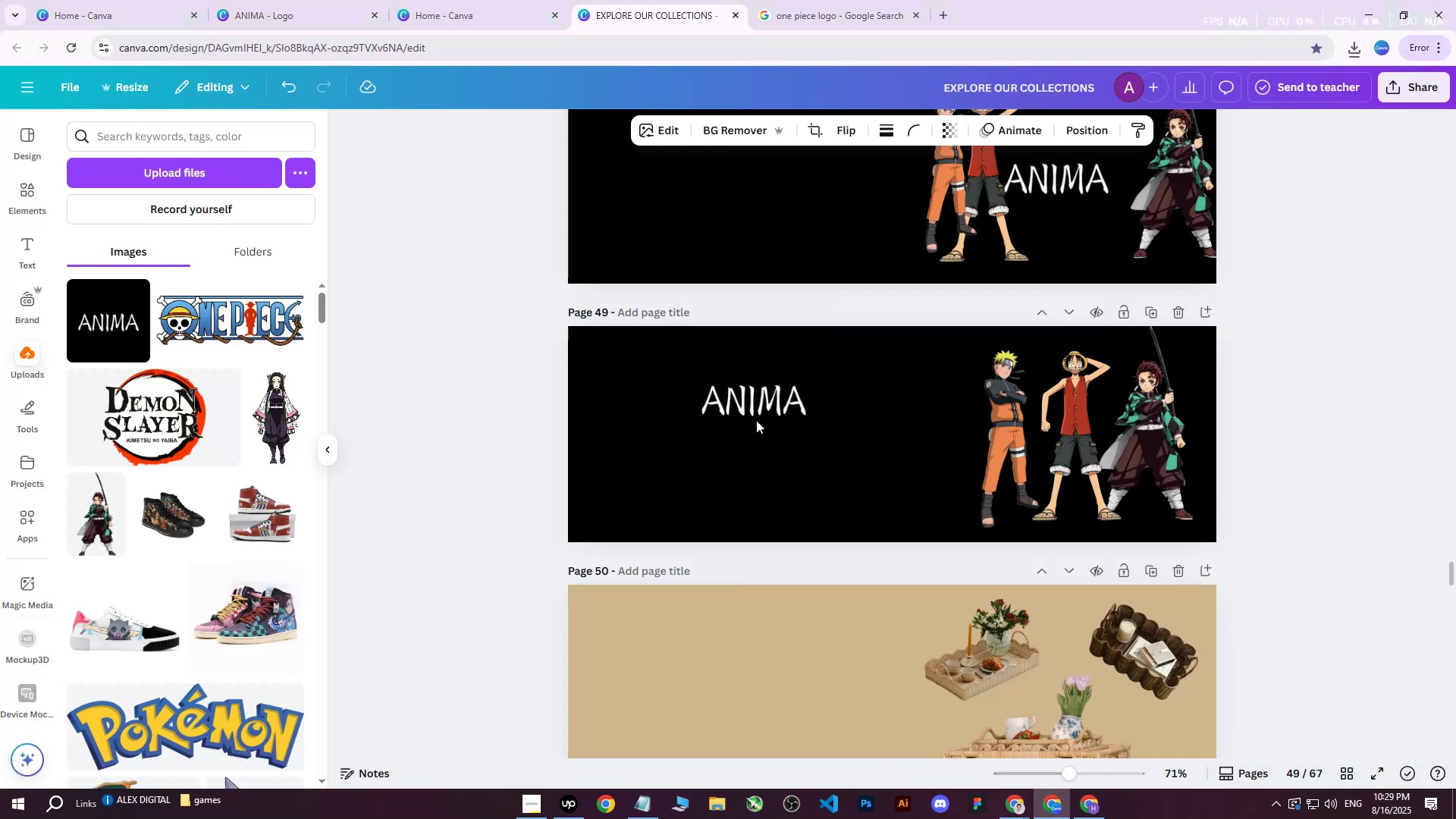 
key(ArrowRight)
 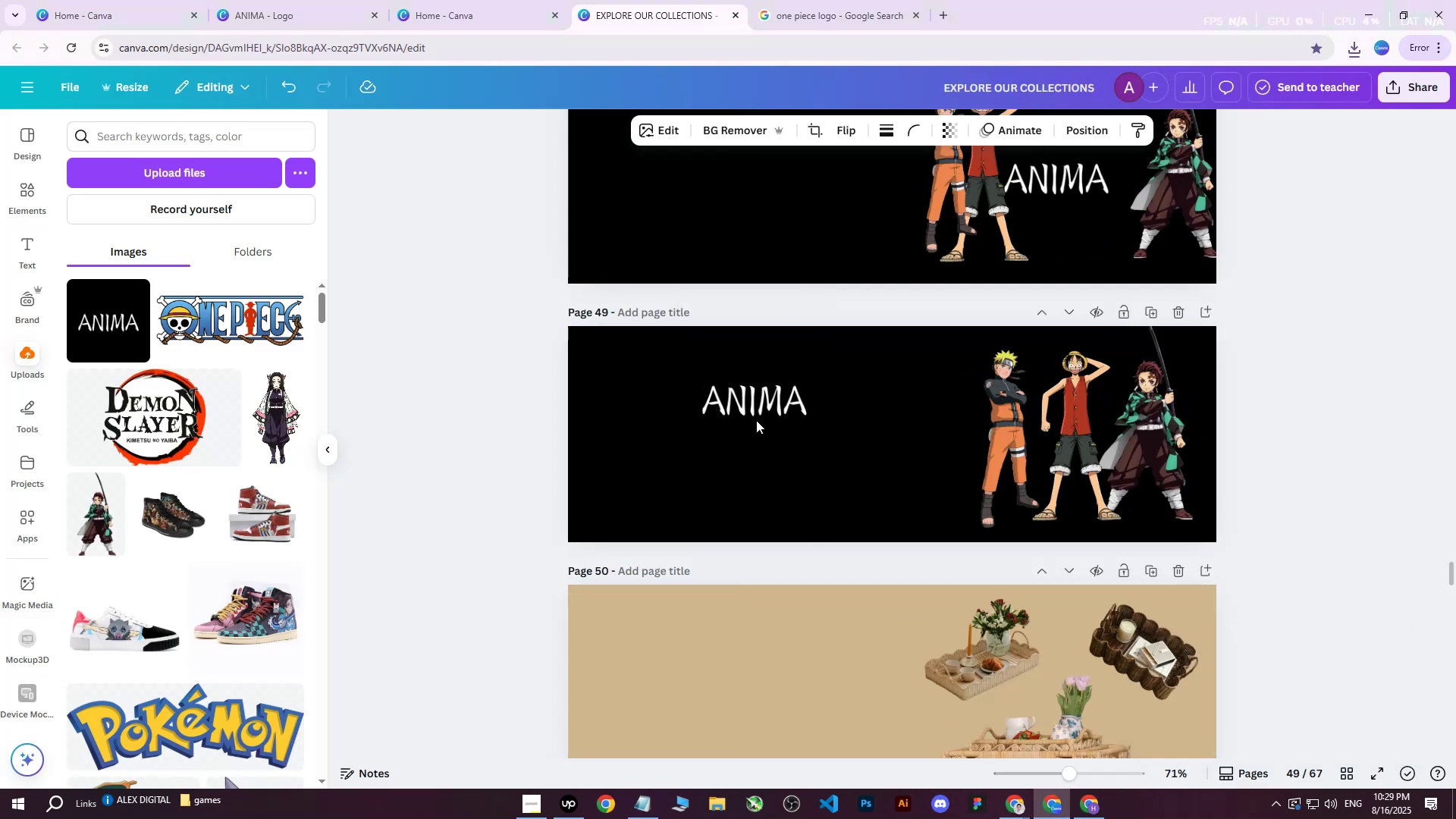 
key(ArrowRight)
 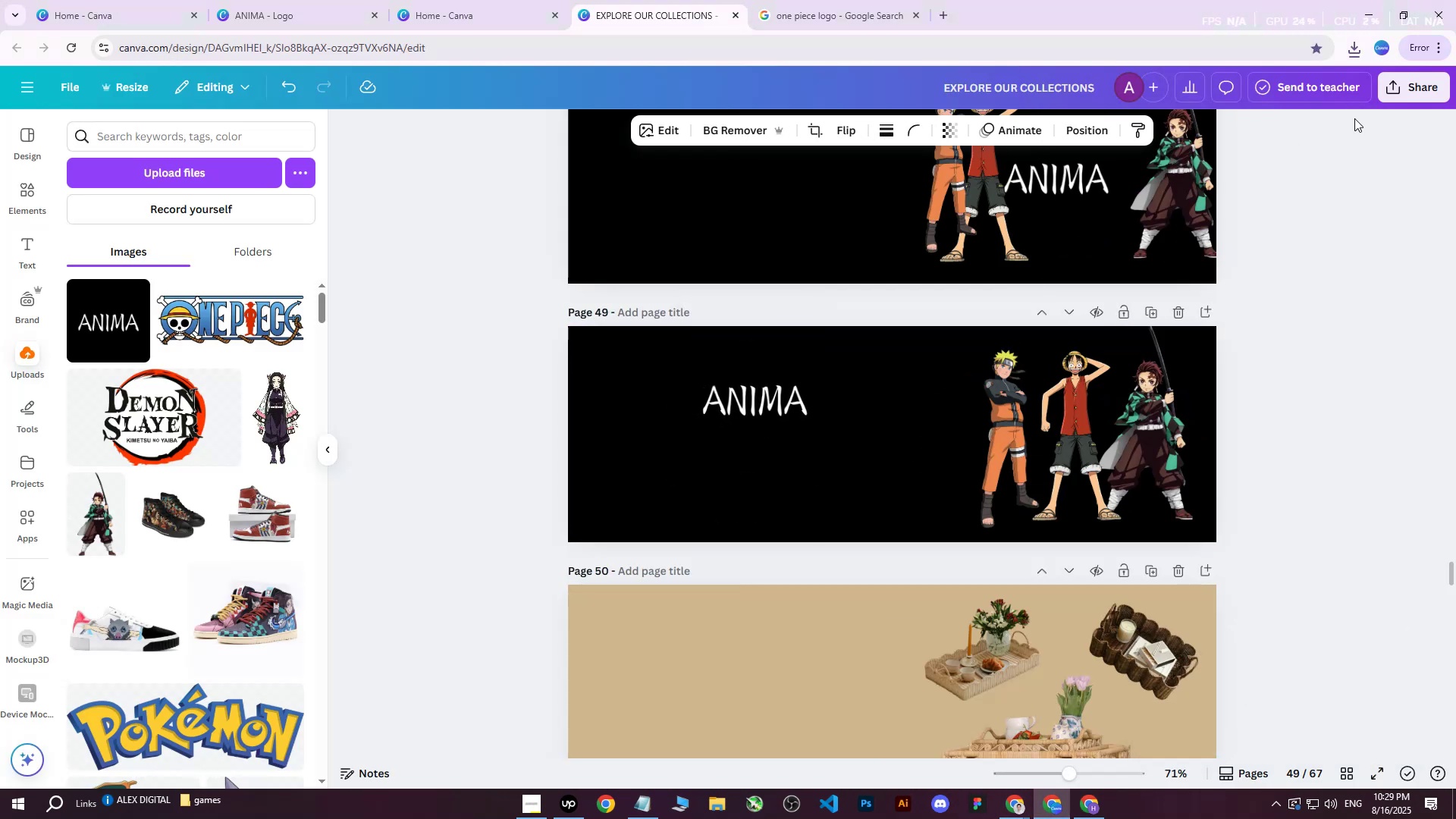 
key(ArrowRight)
 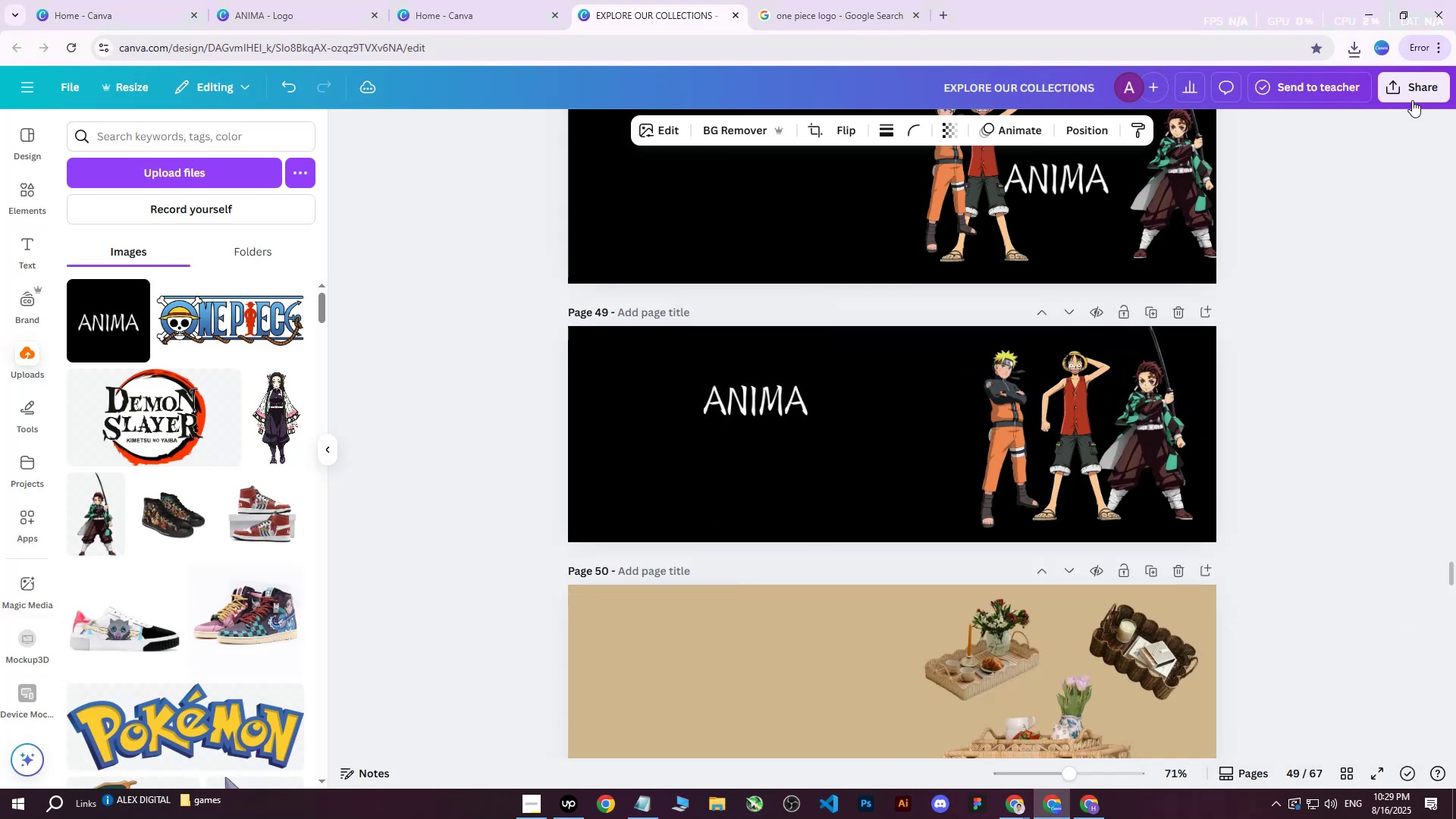 
left_click([1414, 98])
 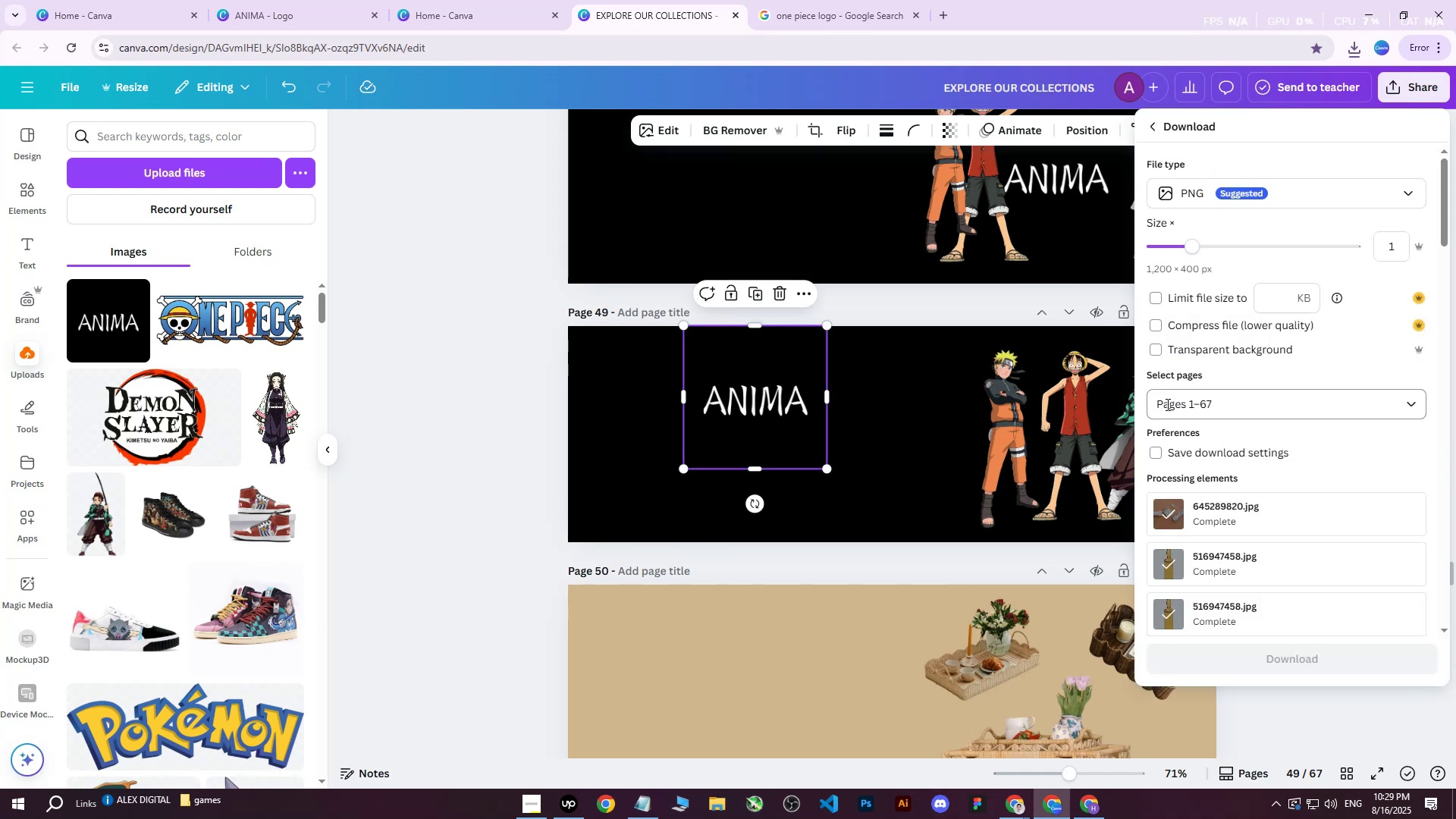 
double_click([1203, 409])
 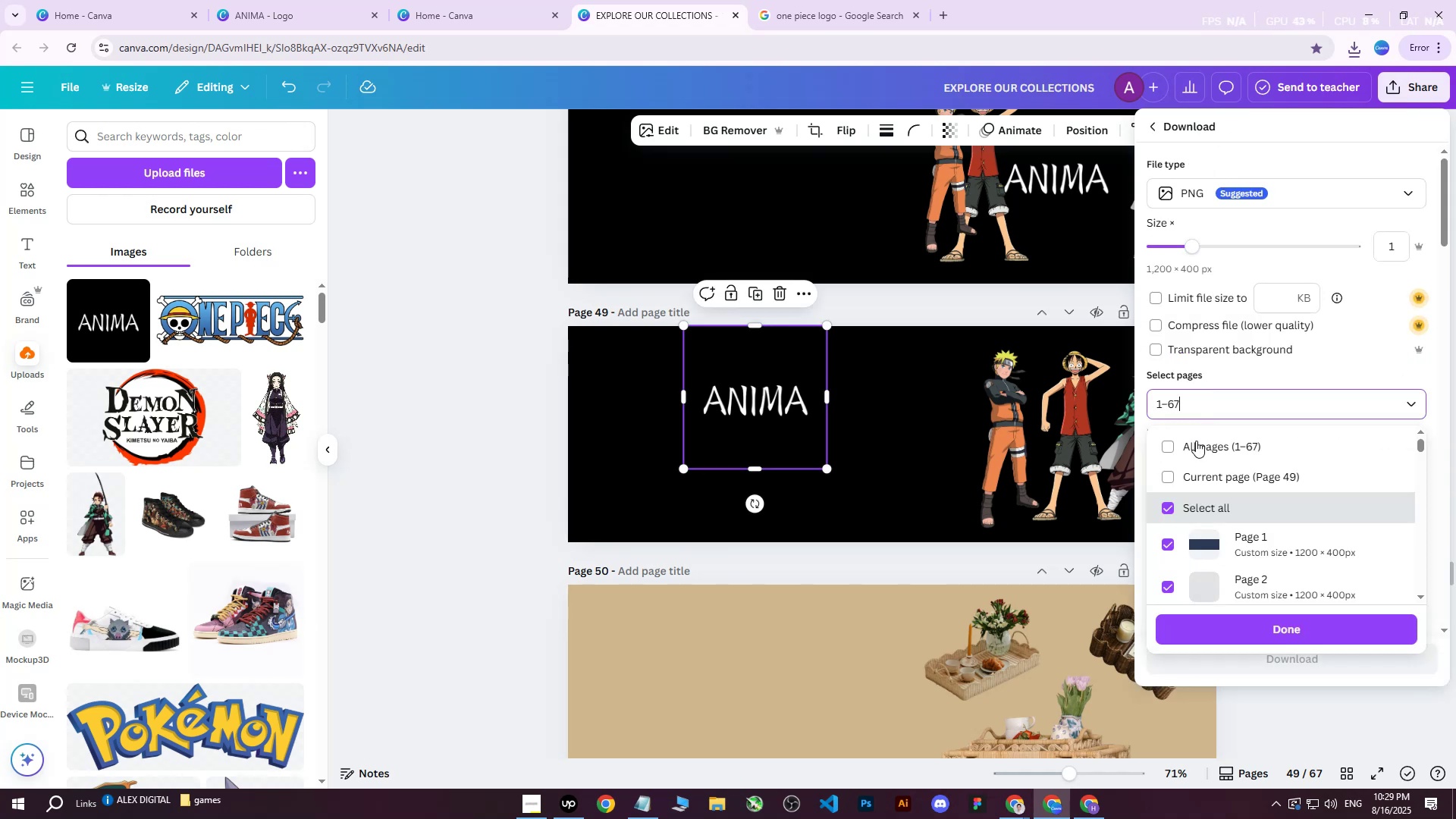 
triple_click([1196, 441])
 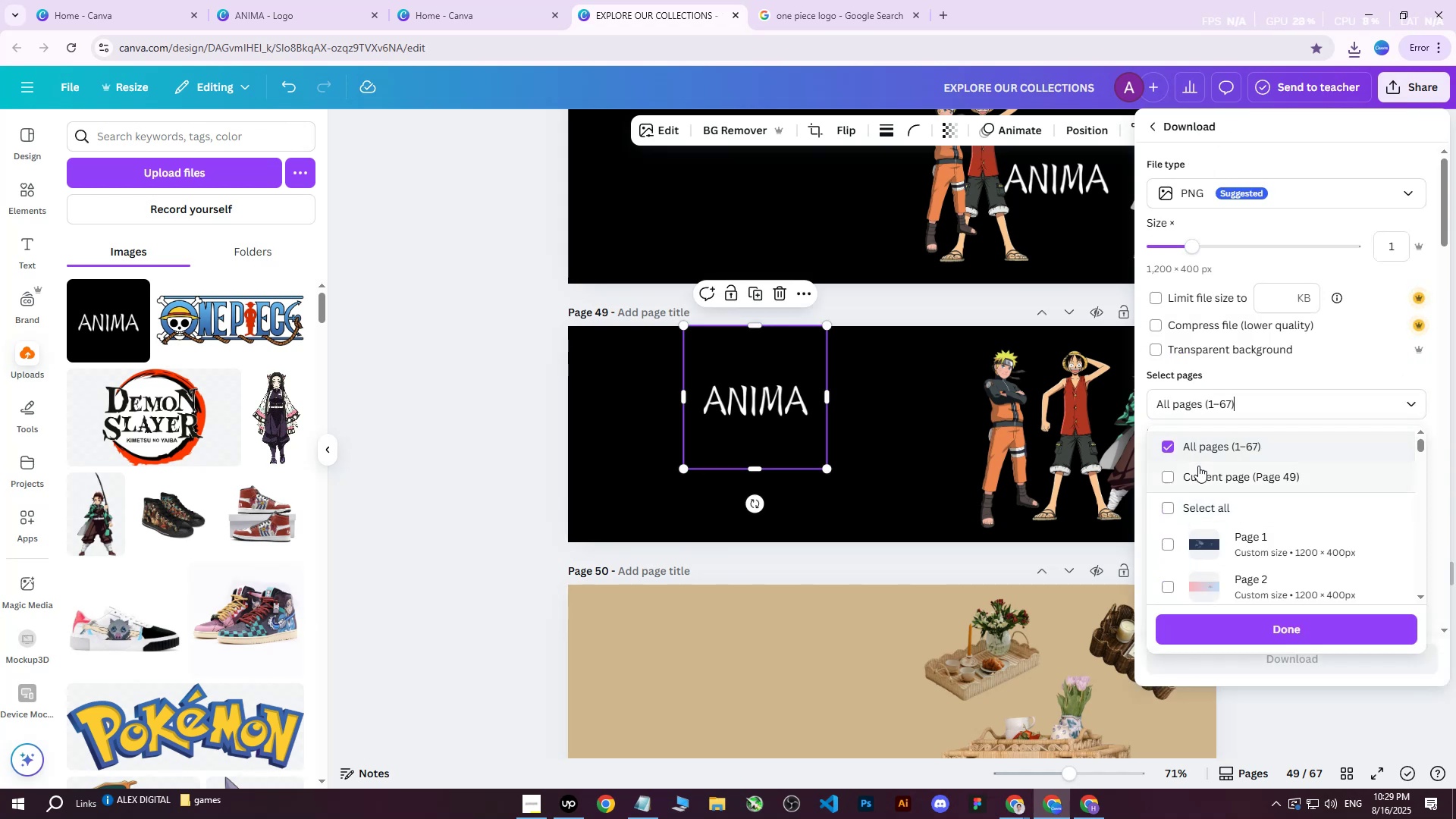 
triple_click([1198, 466])
 